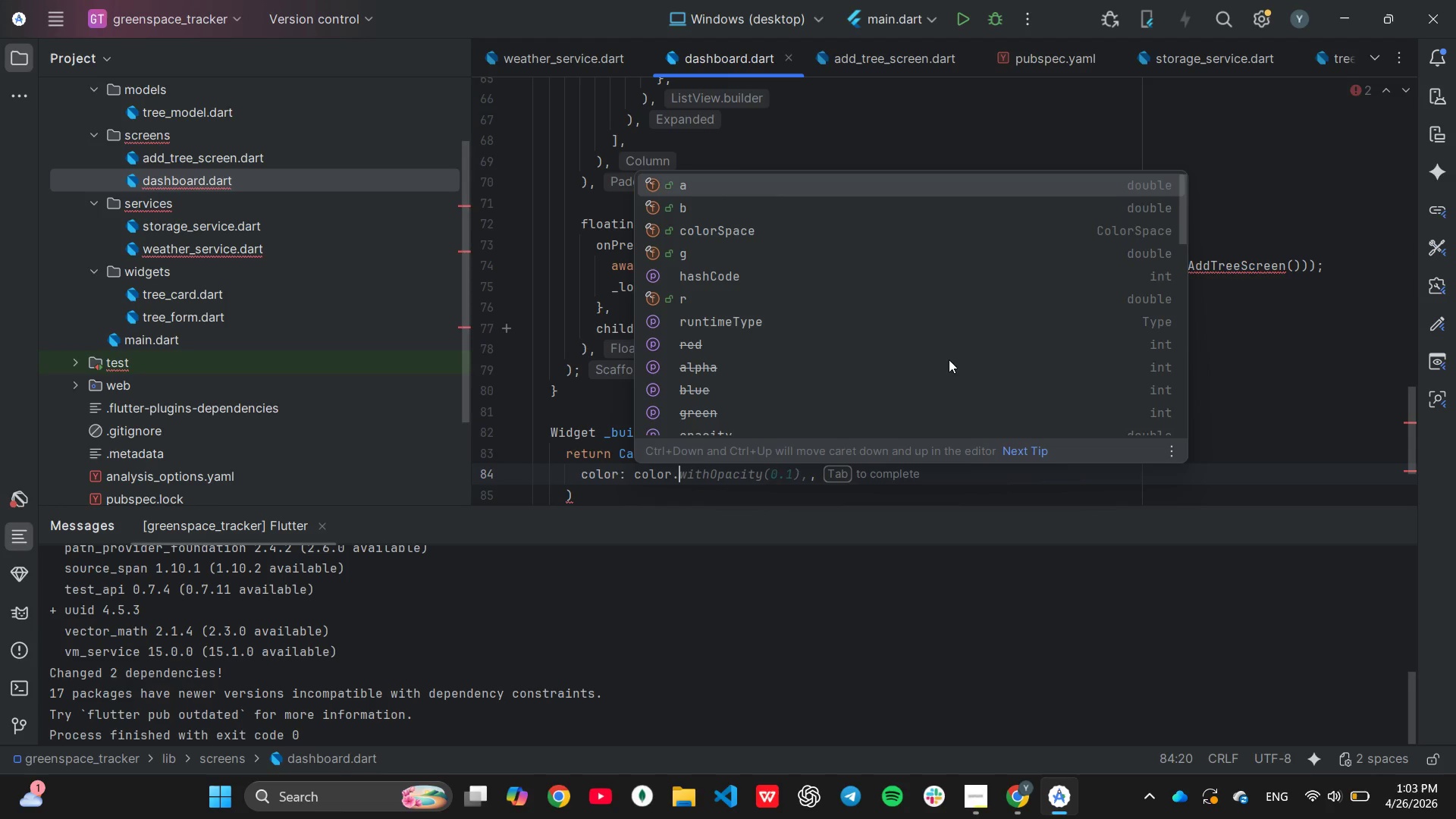 
wait(11.23)
 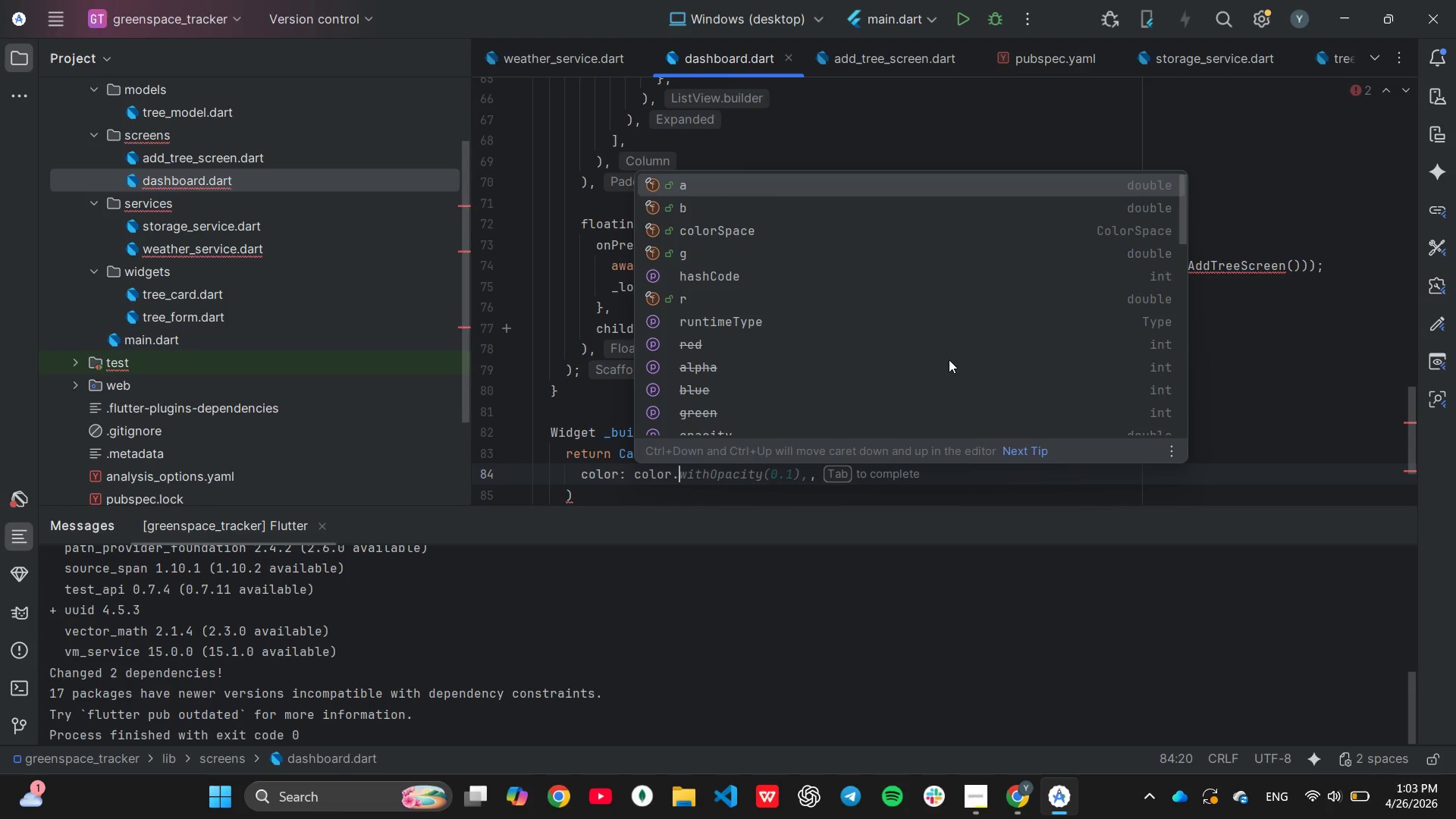 
left_click([748, 478])
 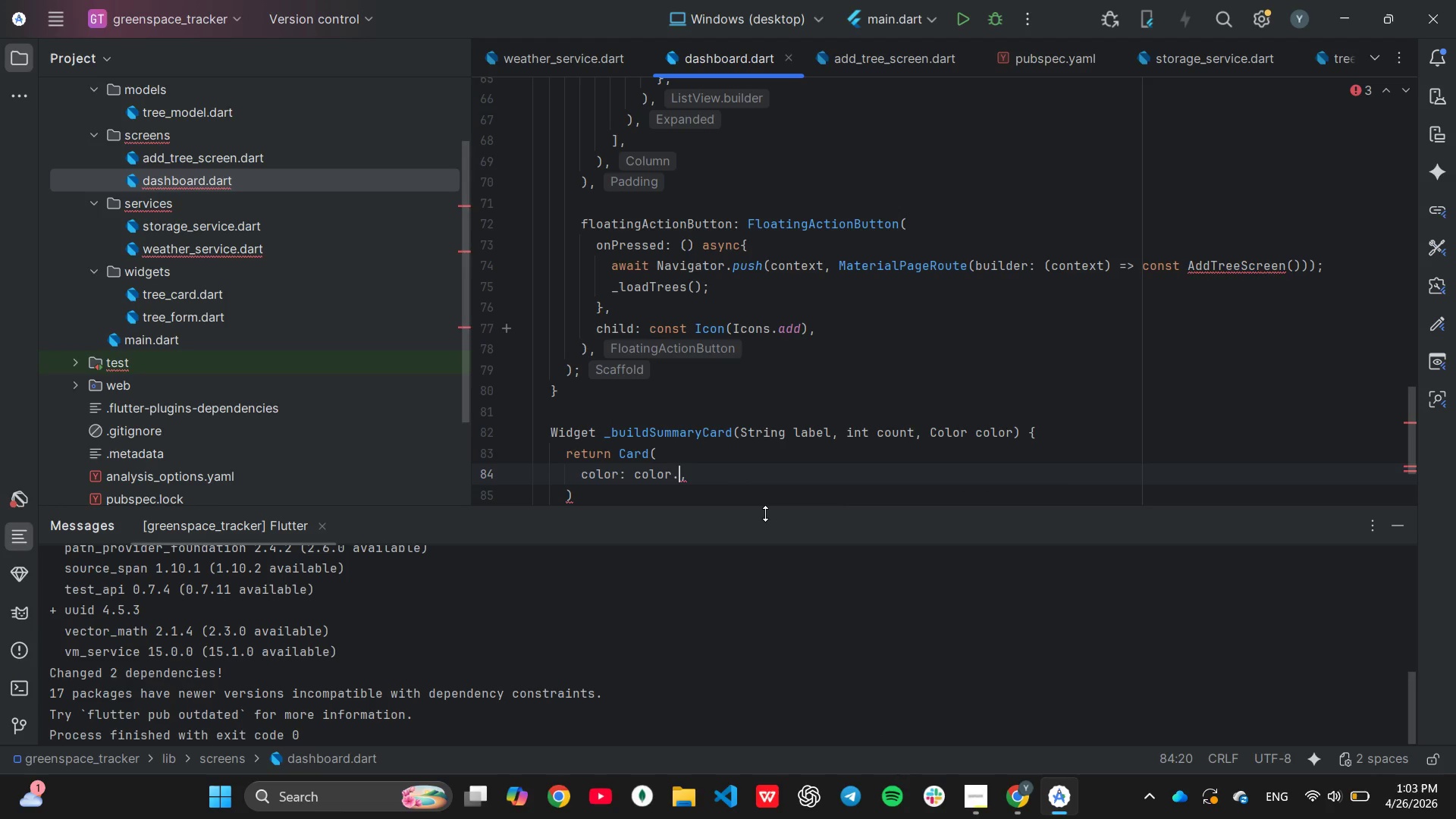 
type(withOpacity)
key(Tab)
key(Backspace)
 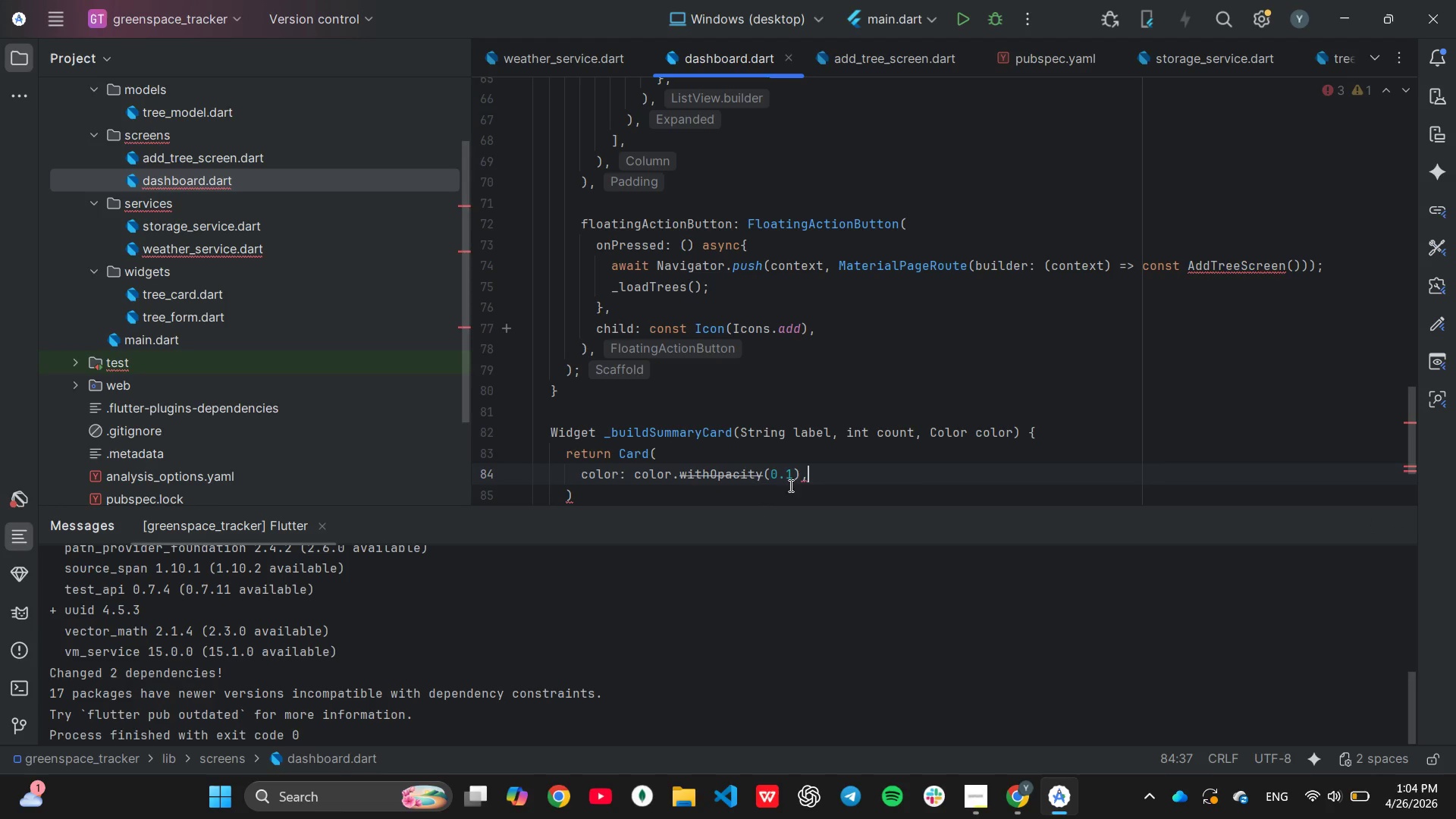 
 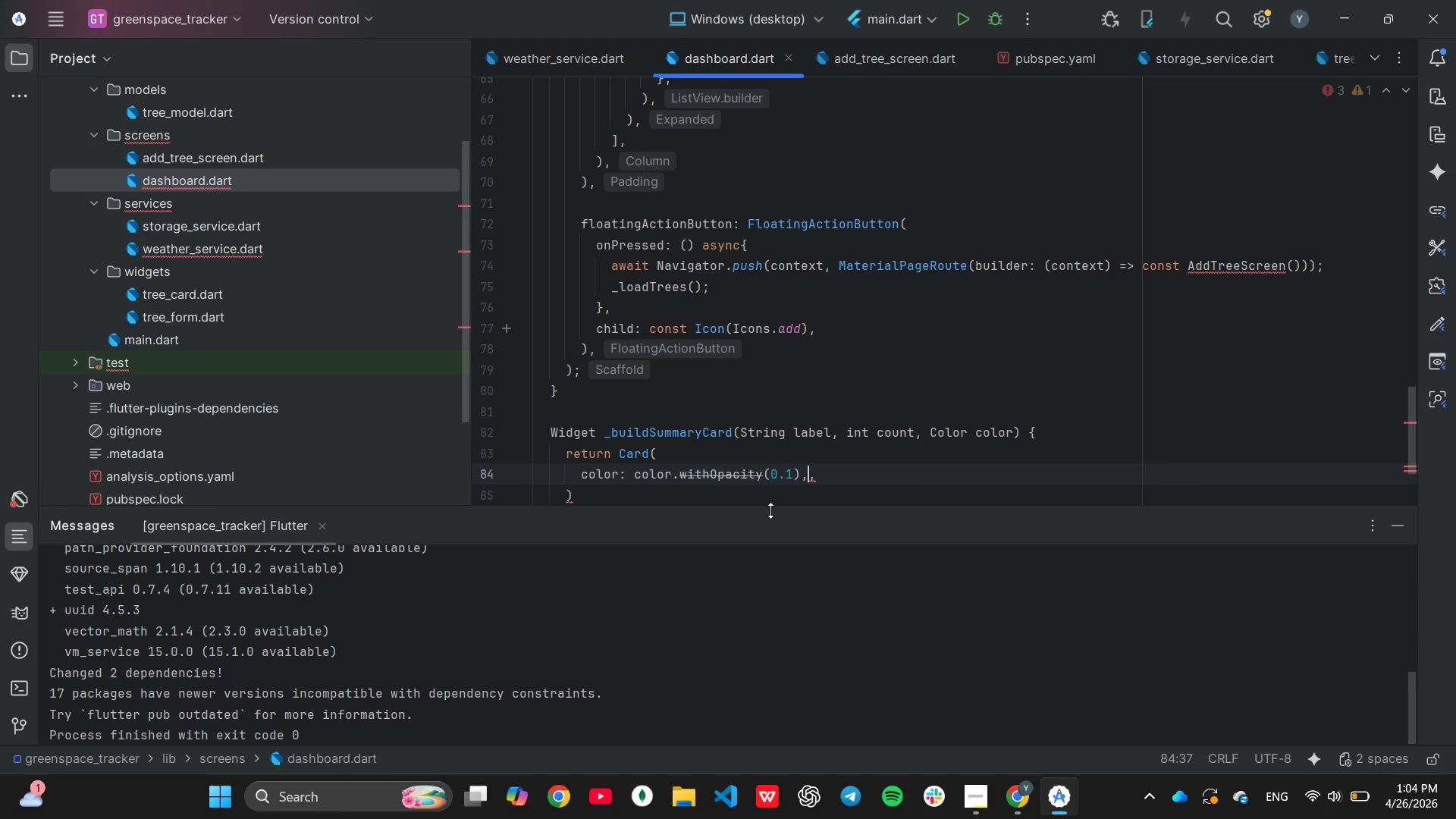 
key(ArrowRight)
 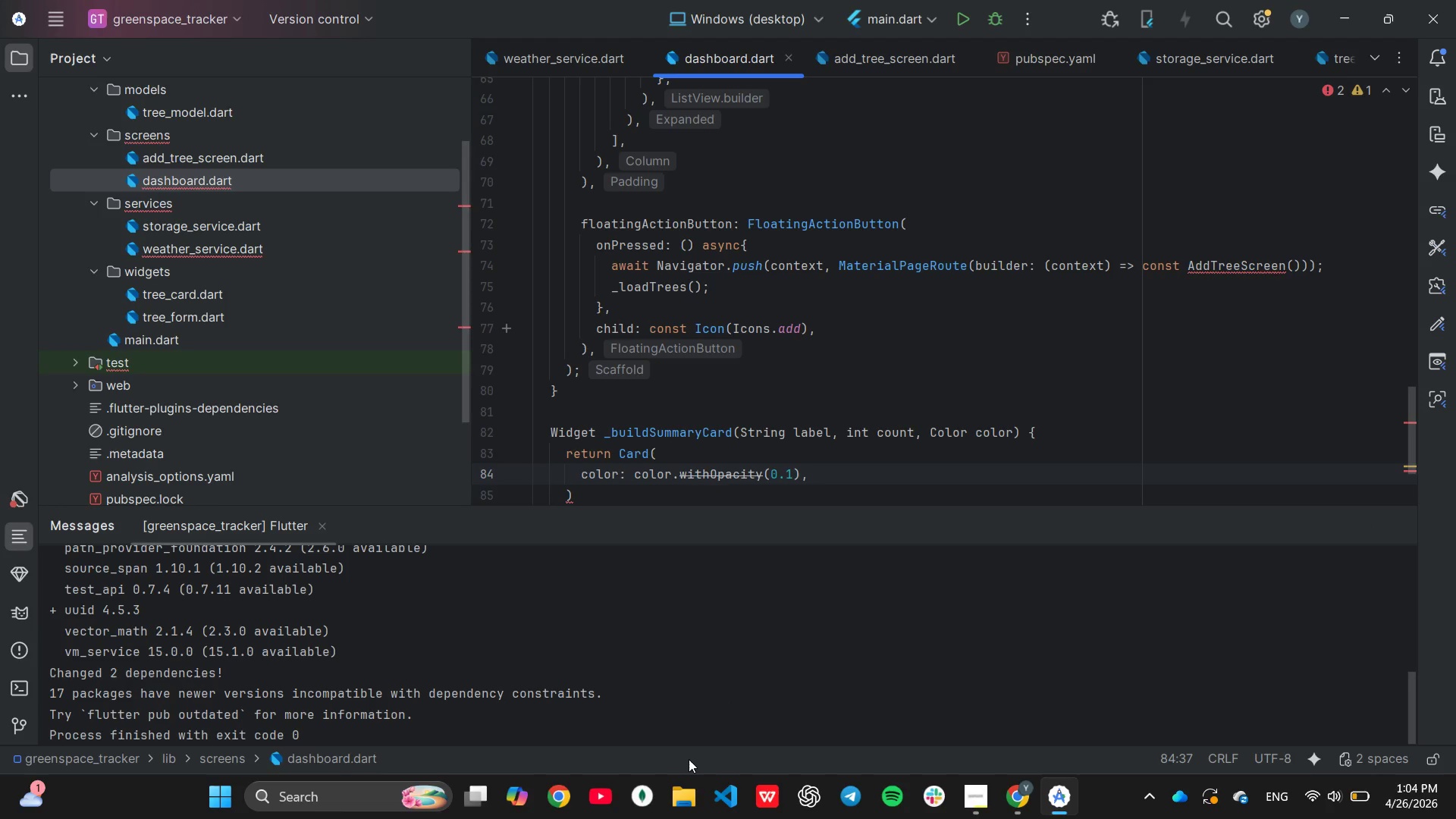 
wait(5.31)
 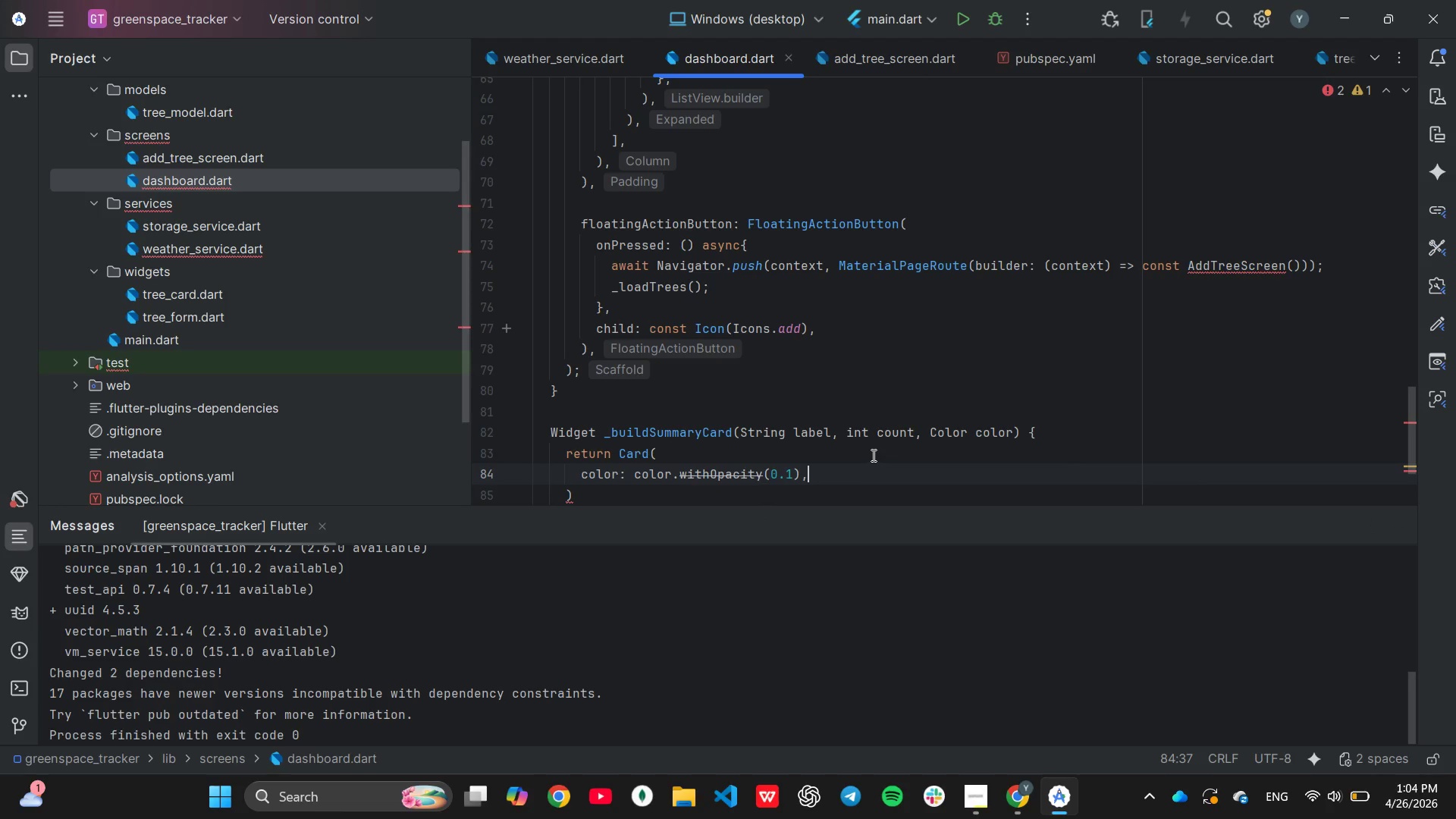 
scroll: coordinate [777, 468], scroll_direction: down, amount: 1.0
 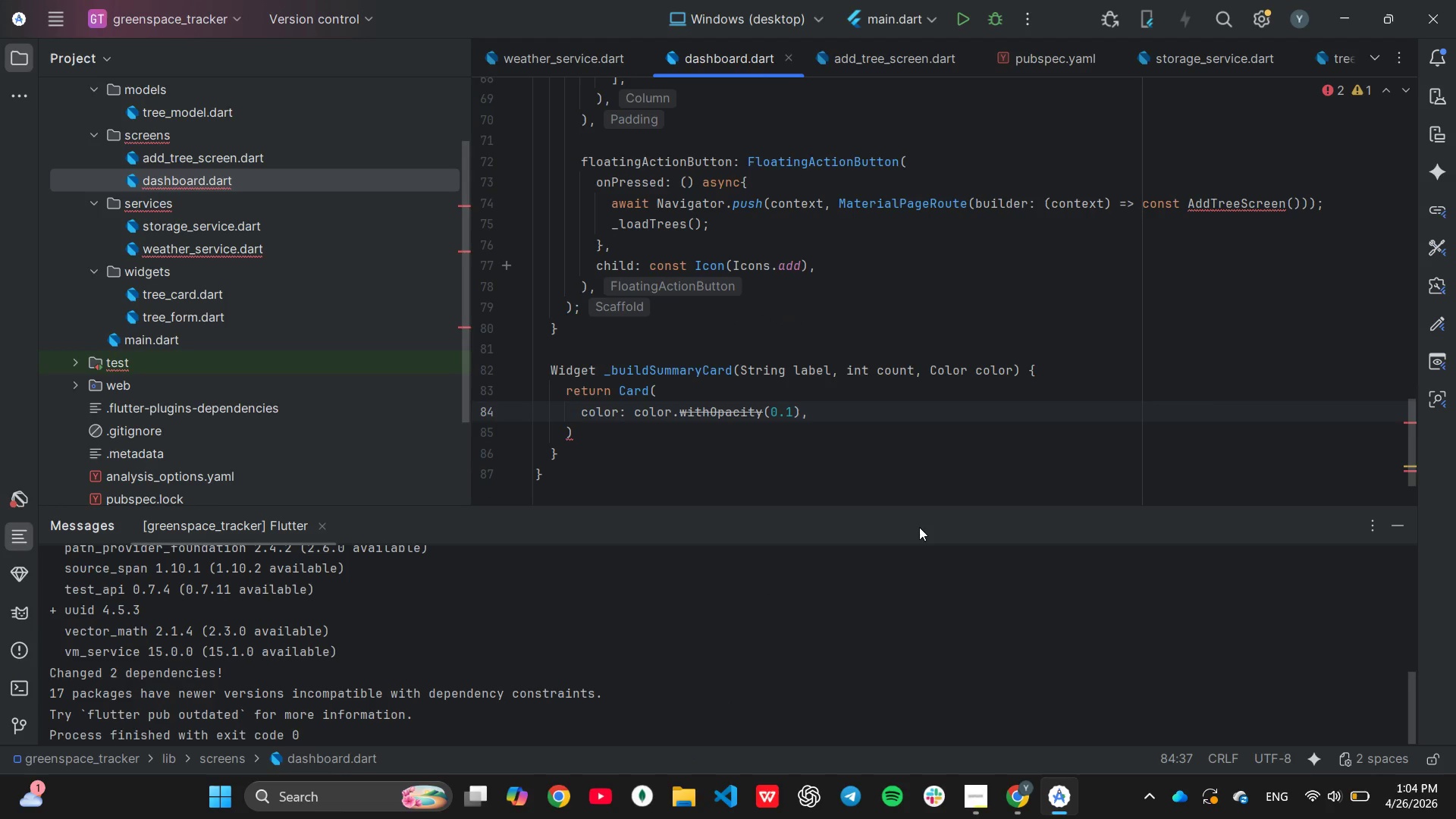 
wait(6.48)
 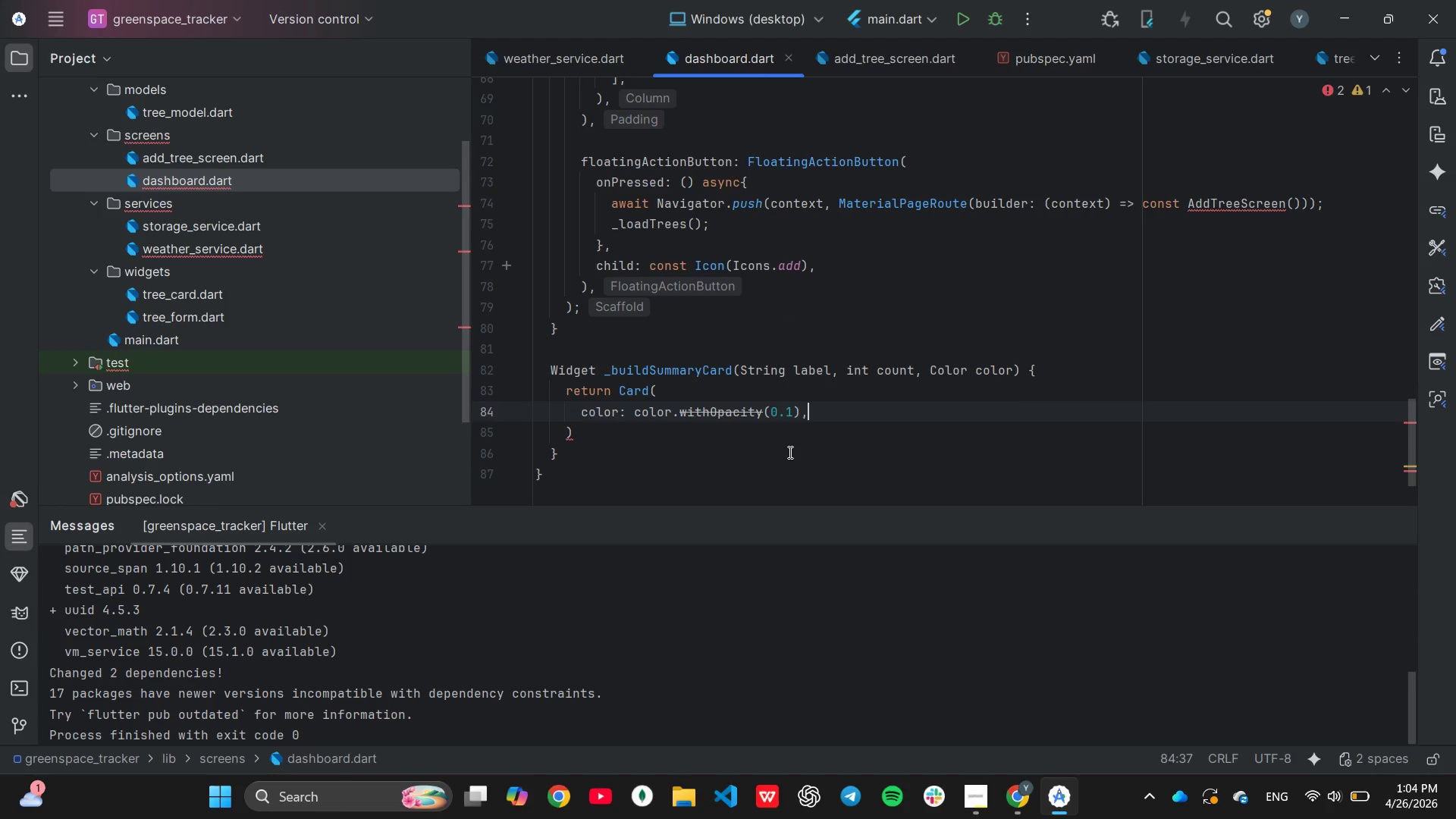 
key(Enter)
 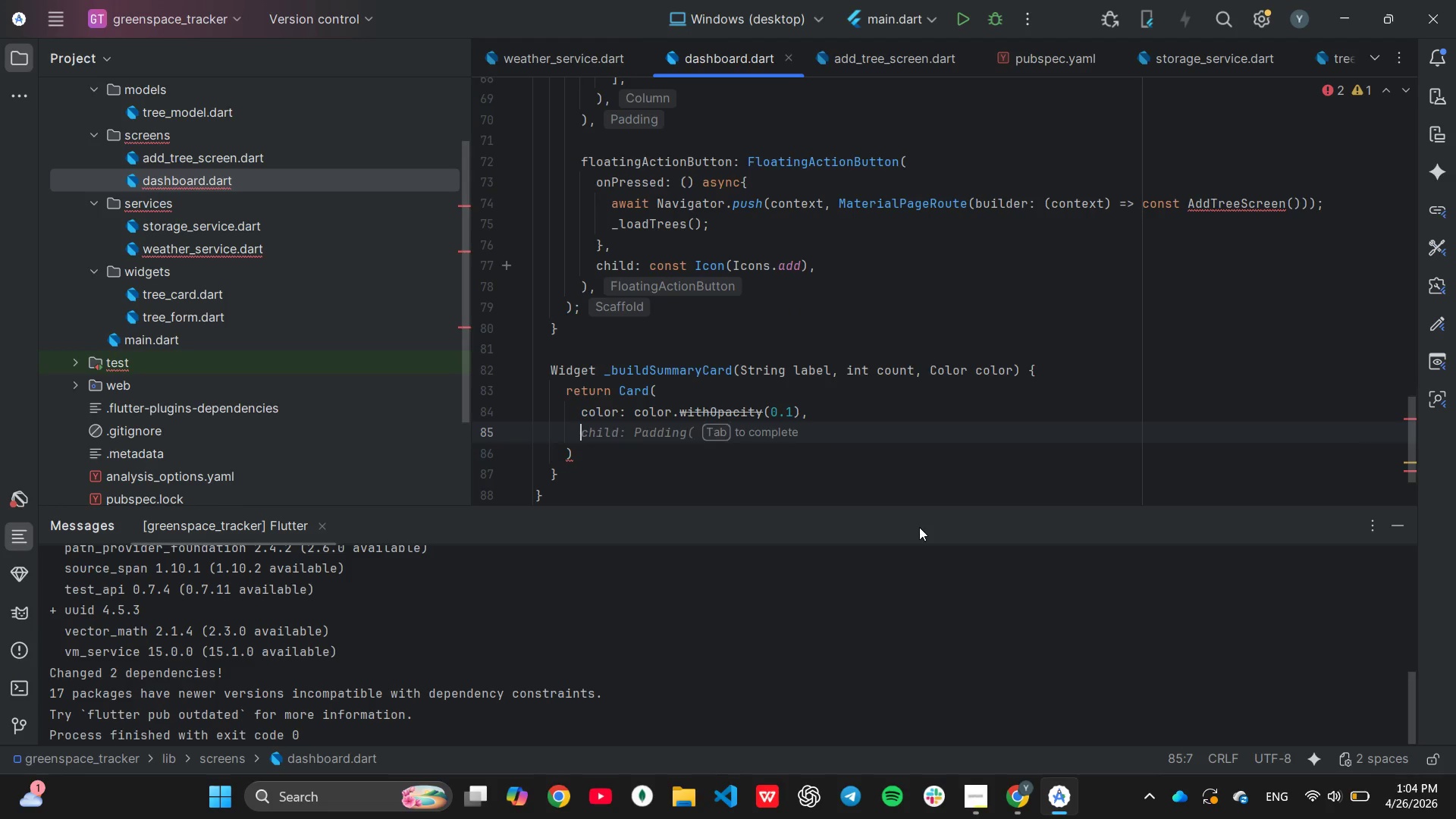 
type(child)
key(Tab)
 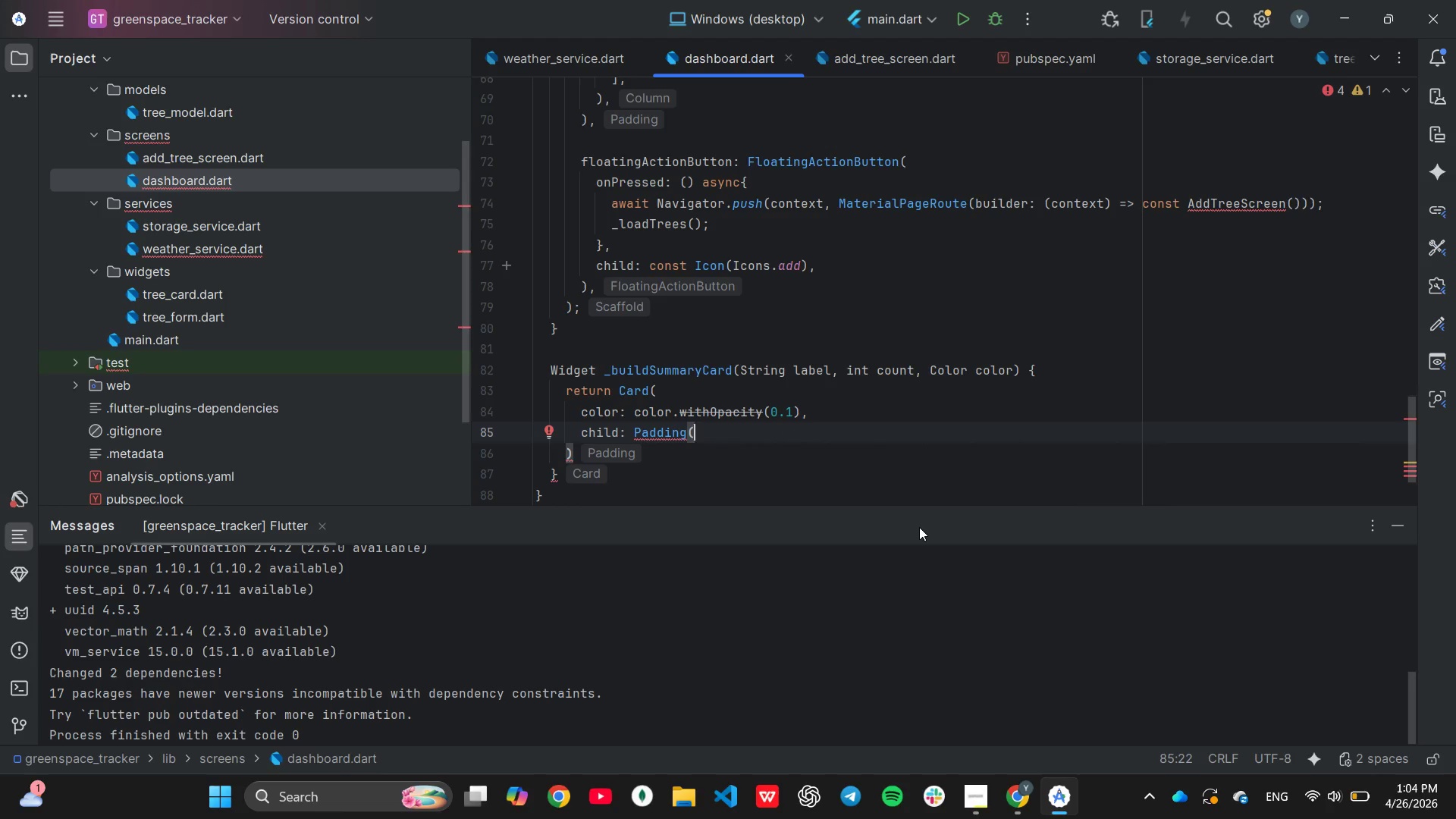 
key(Enter)
 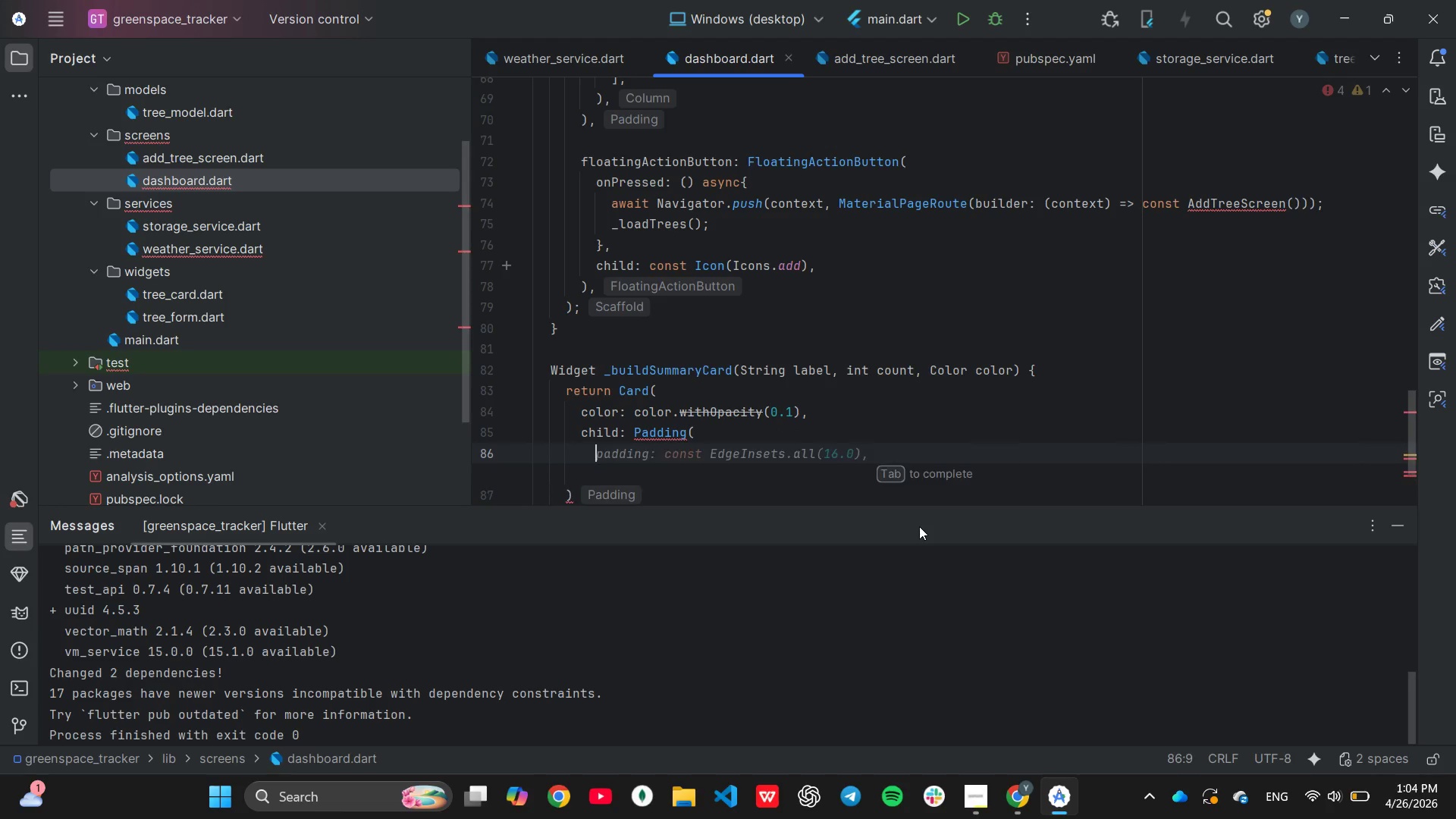 
key(Backspace)
 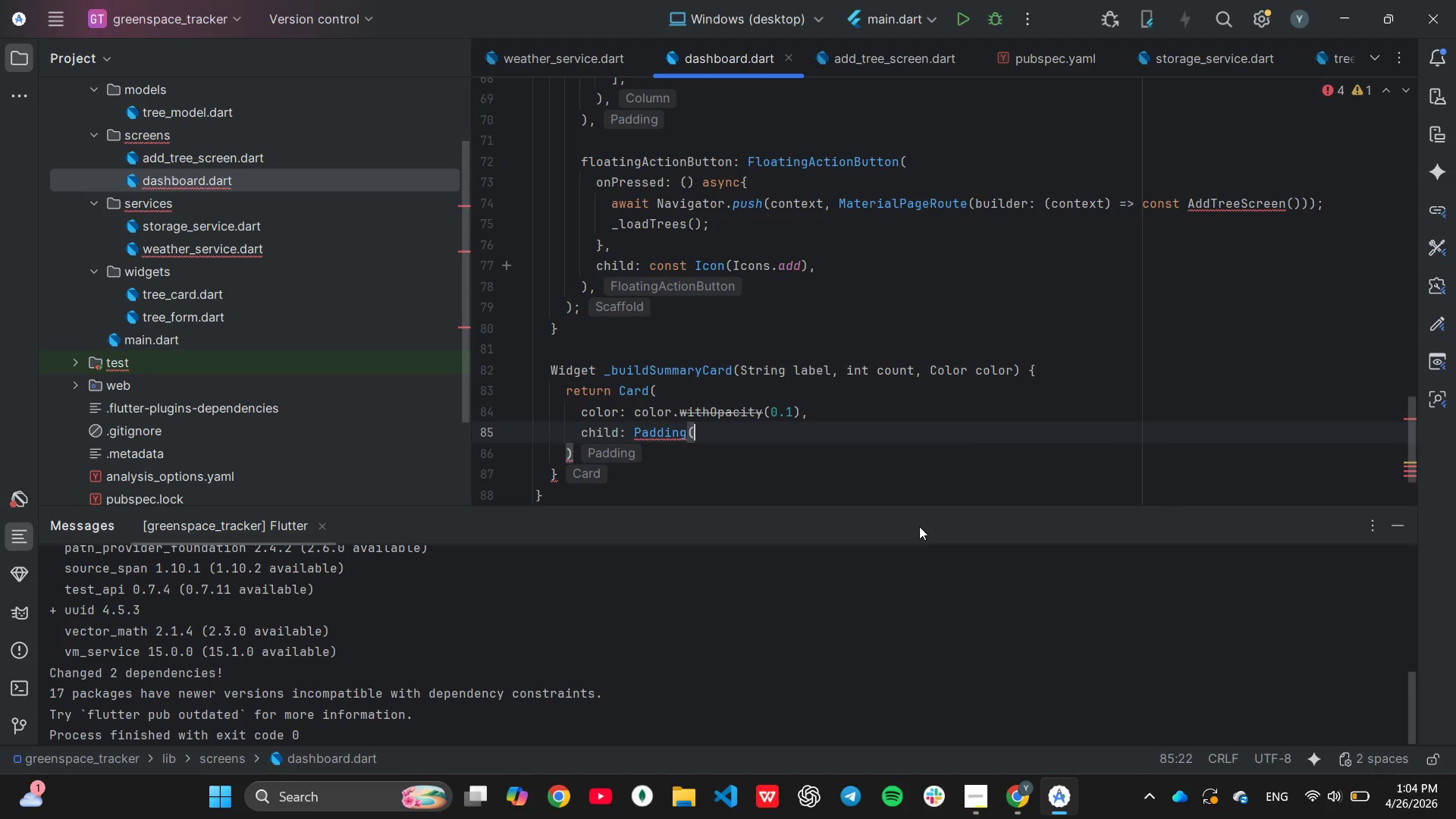 
key(Backspace)
 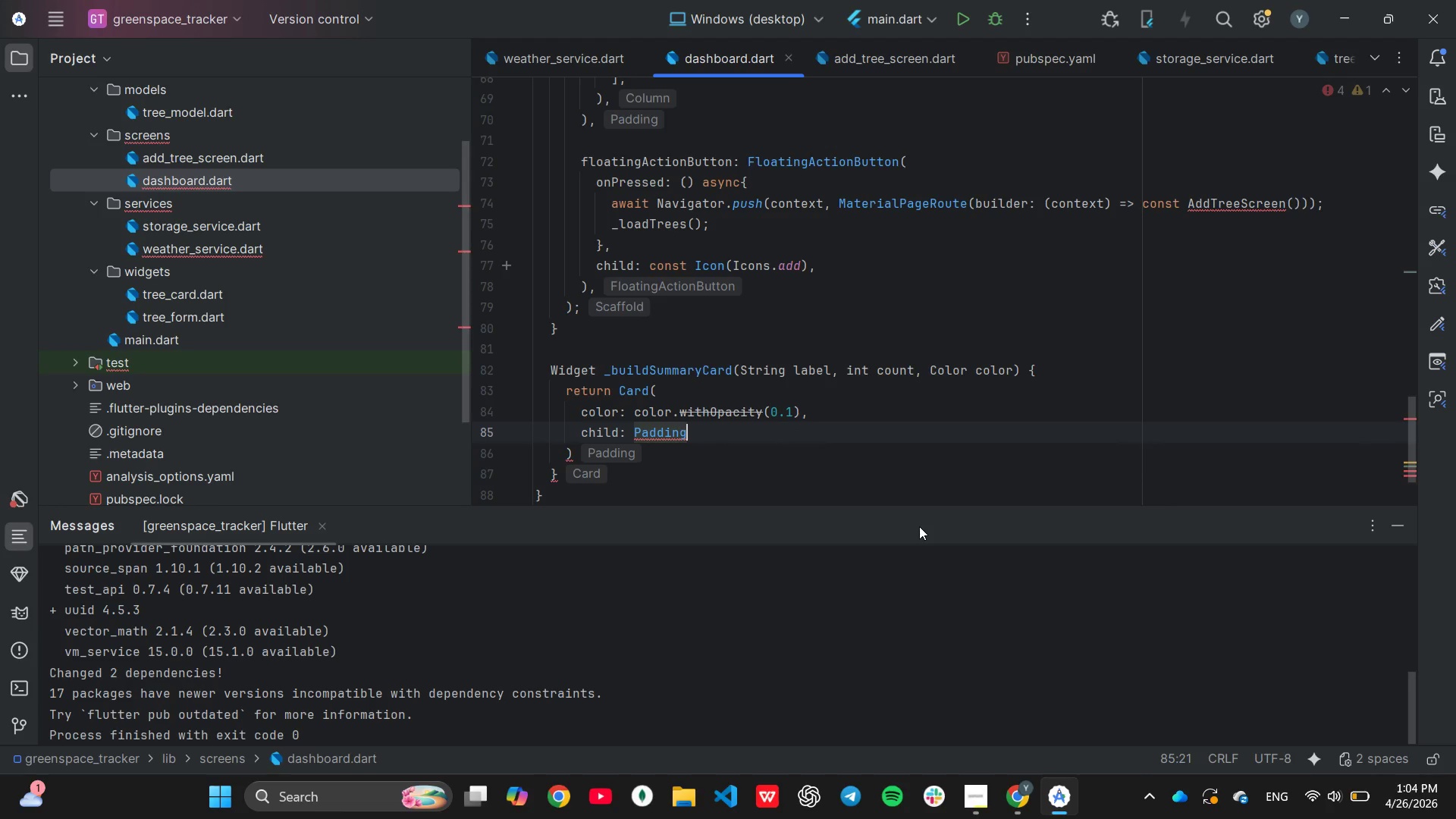 
key(Shift+0)
 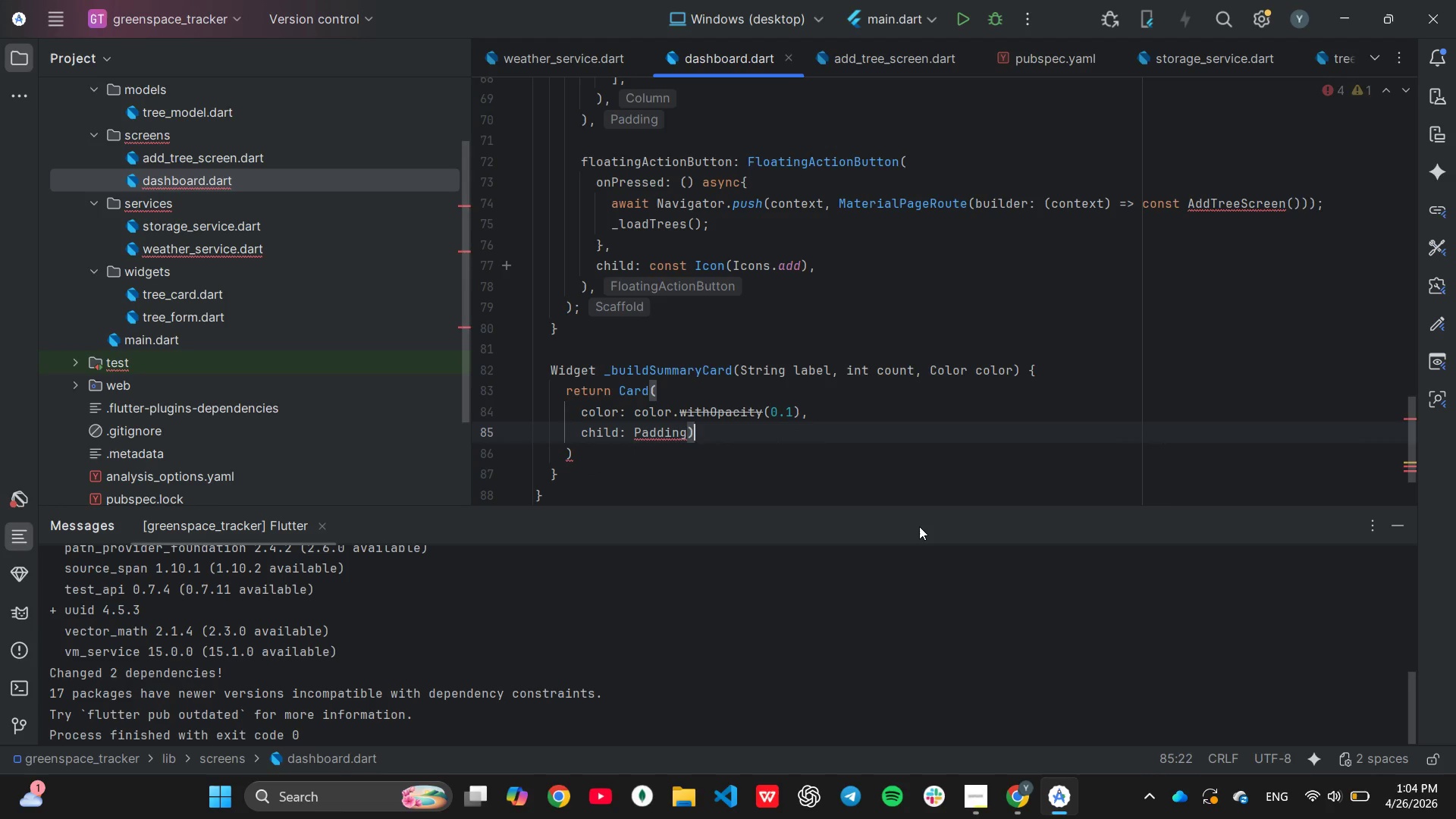 
key(Backspace)
 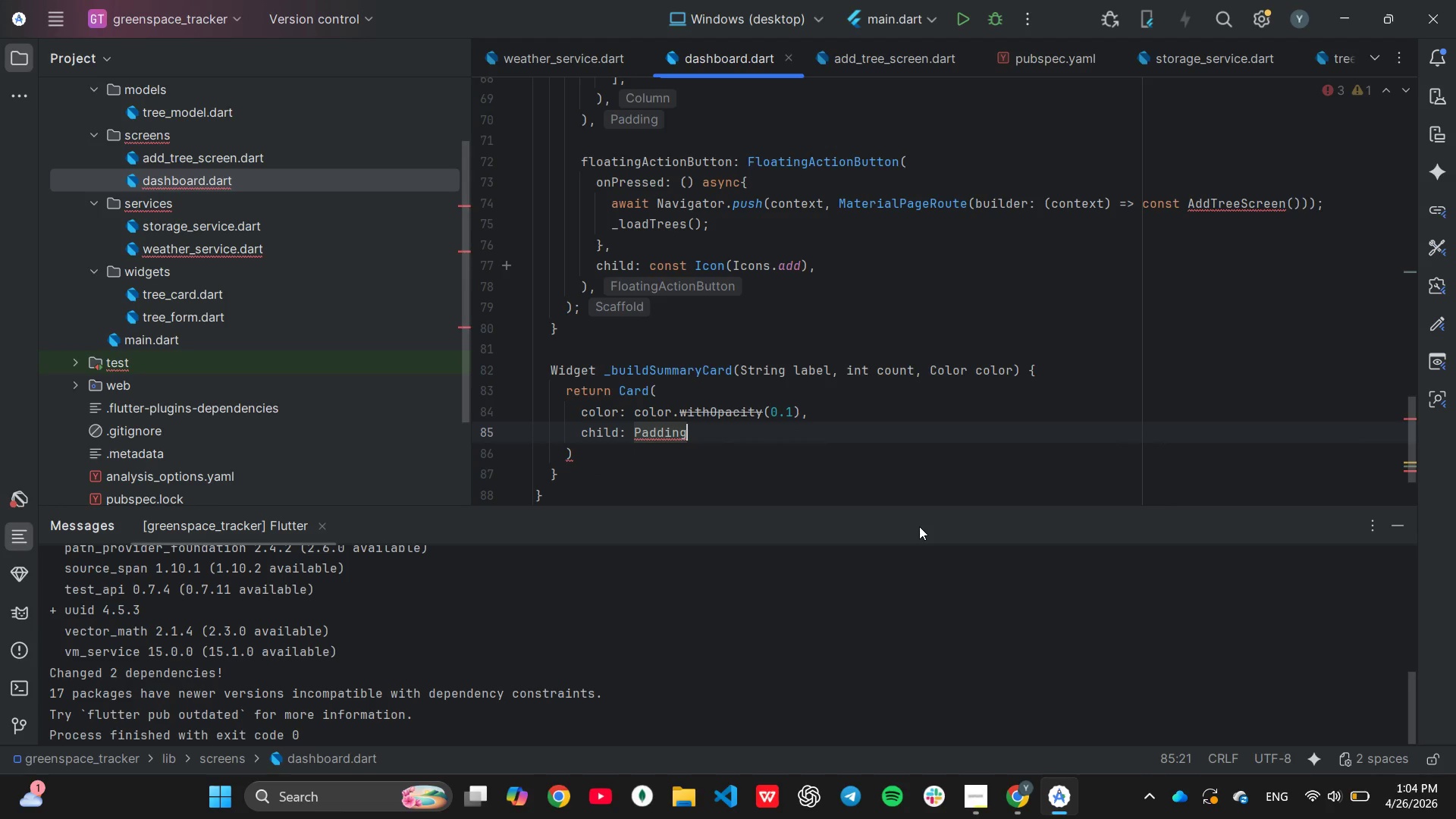 
key(Shift+ShiftLeft)
 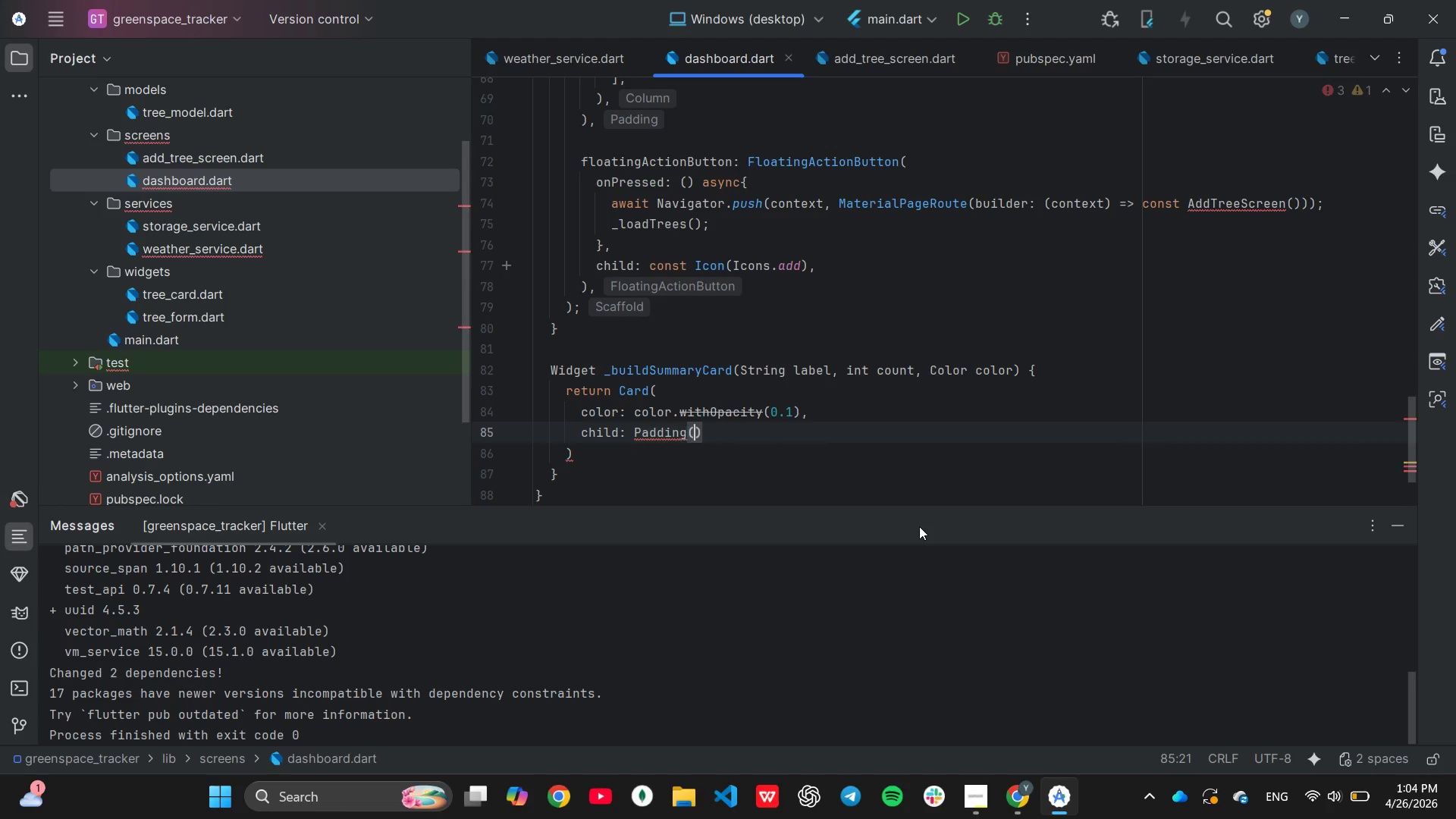 
key(Shift+9)
 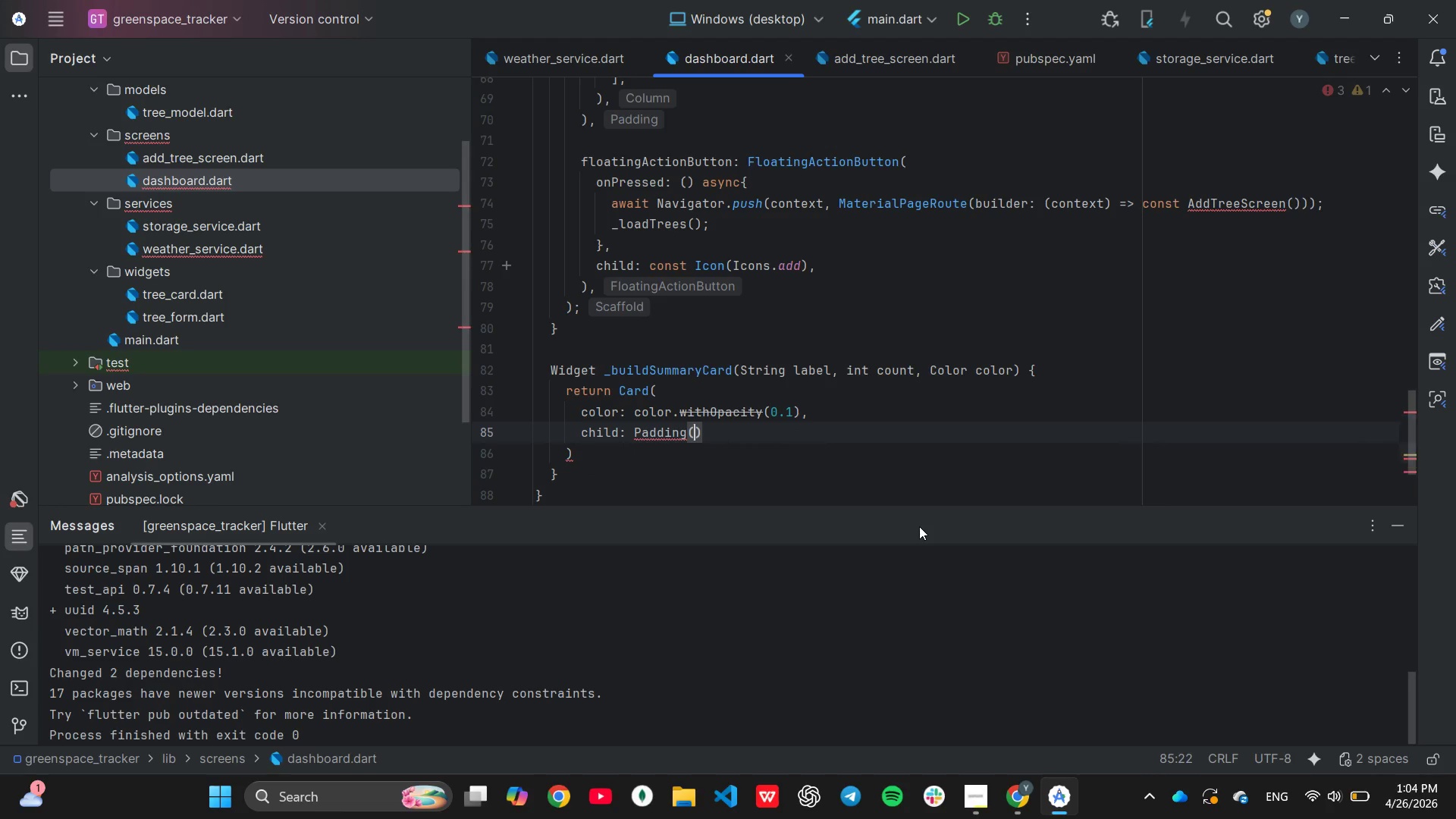 
key(Enter)
 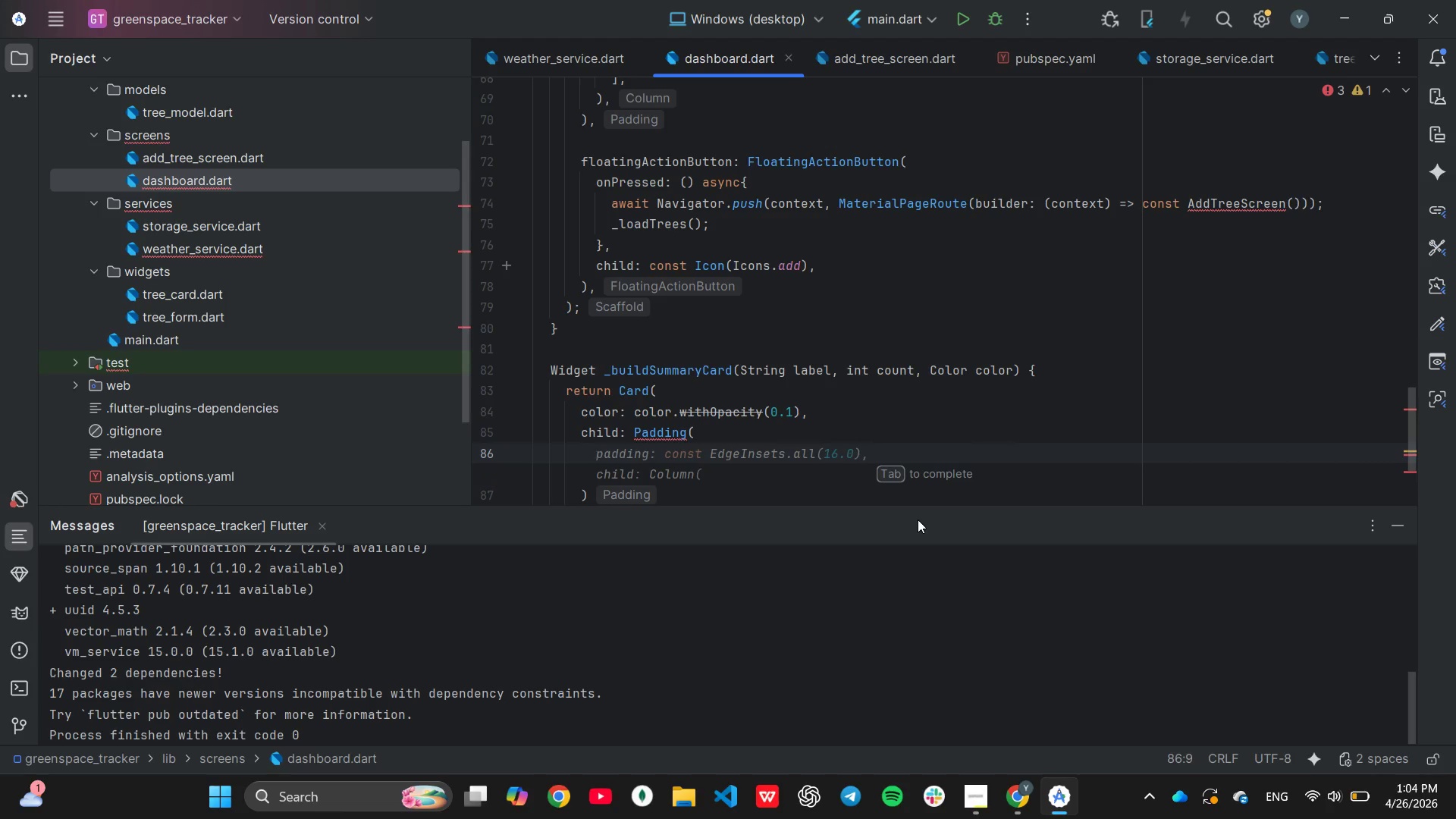 
wait(7.48)
 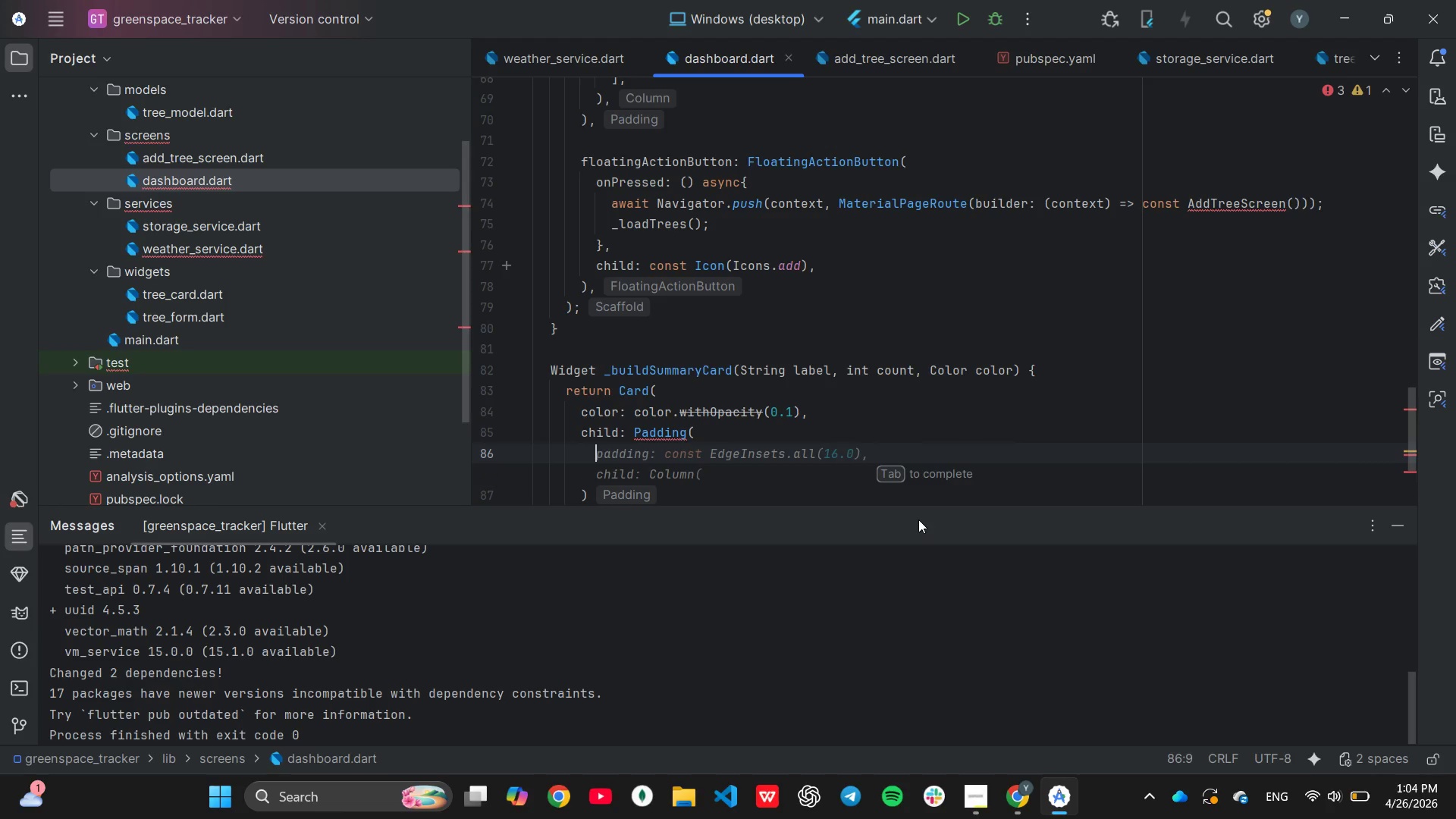 
key(Tab)
 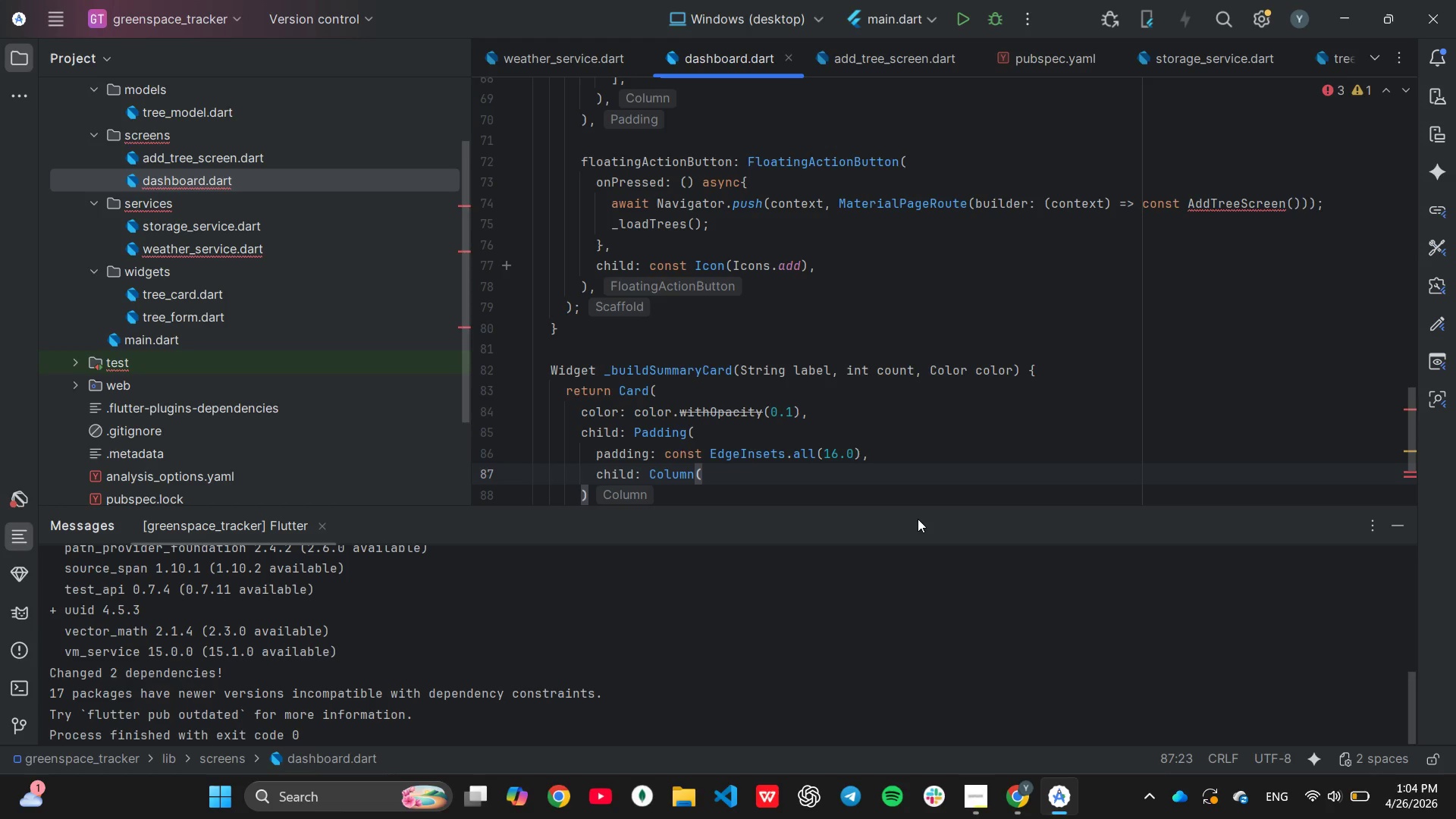 
key(Backspace)
 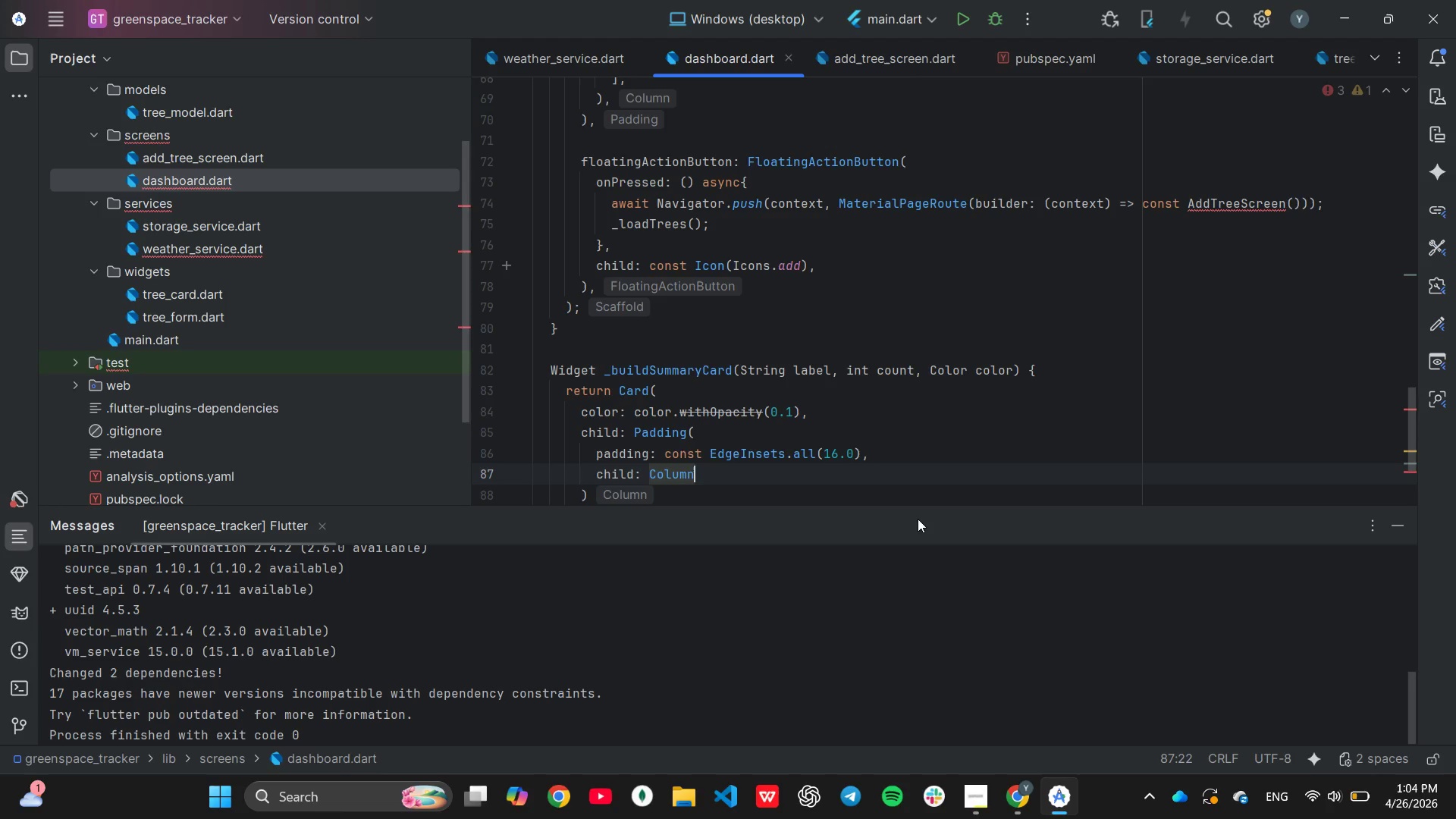 
key(Shift+ShiftLeft)
 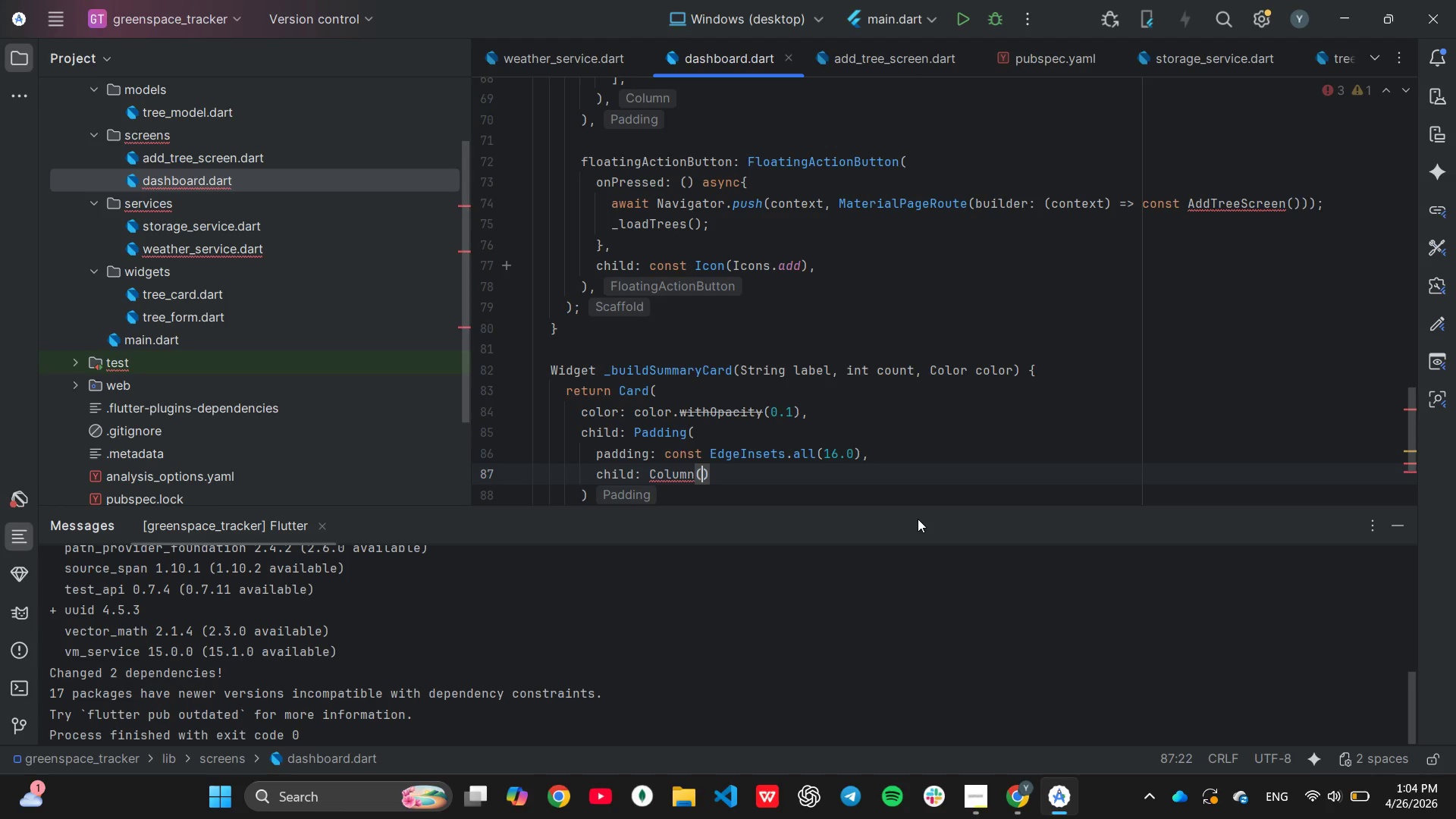 
key(Shift+9)
 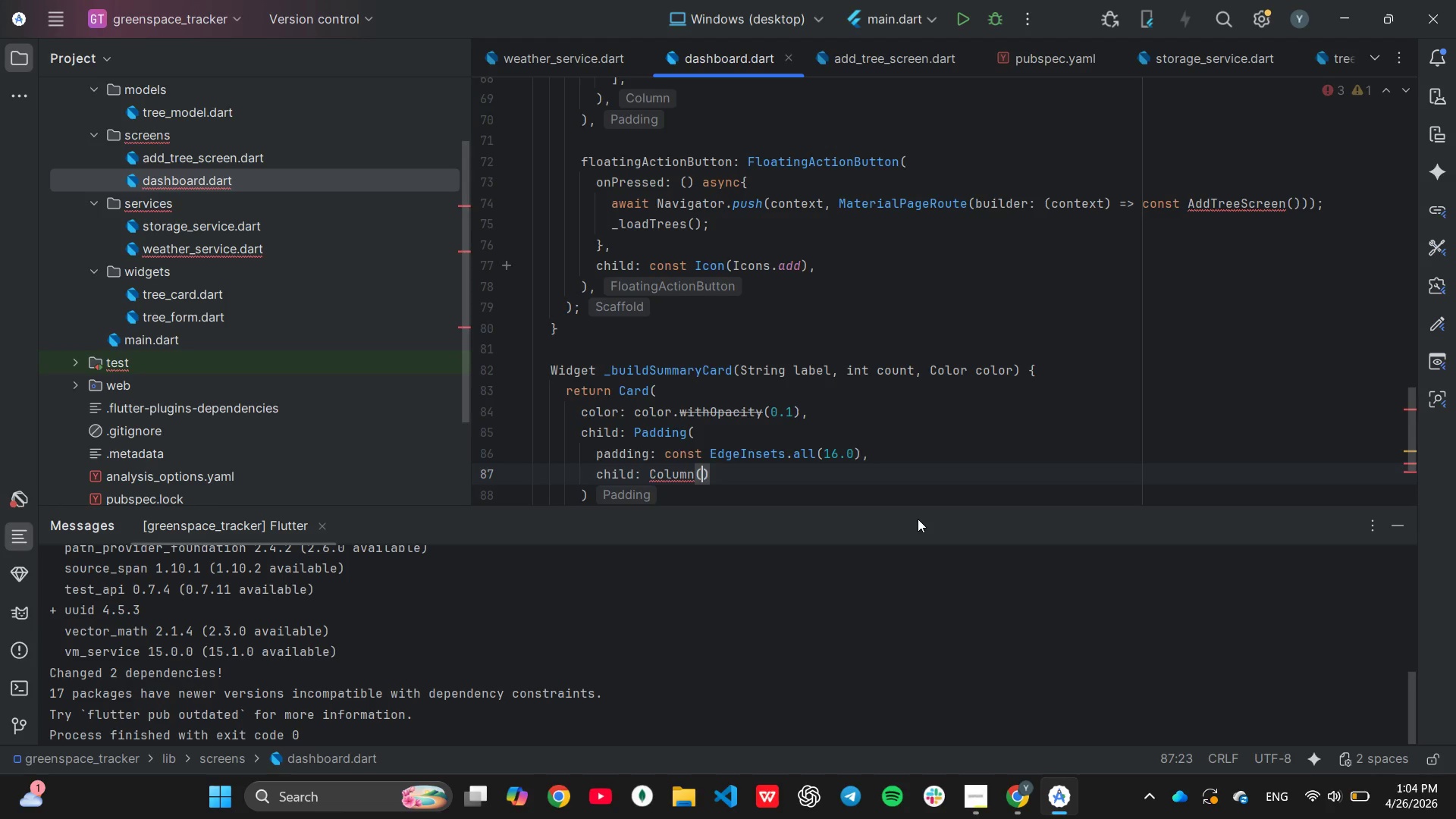 
key(Enter)
 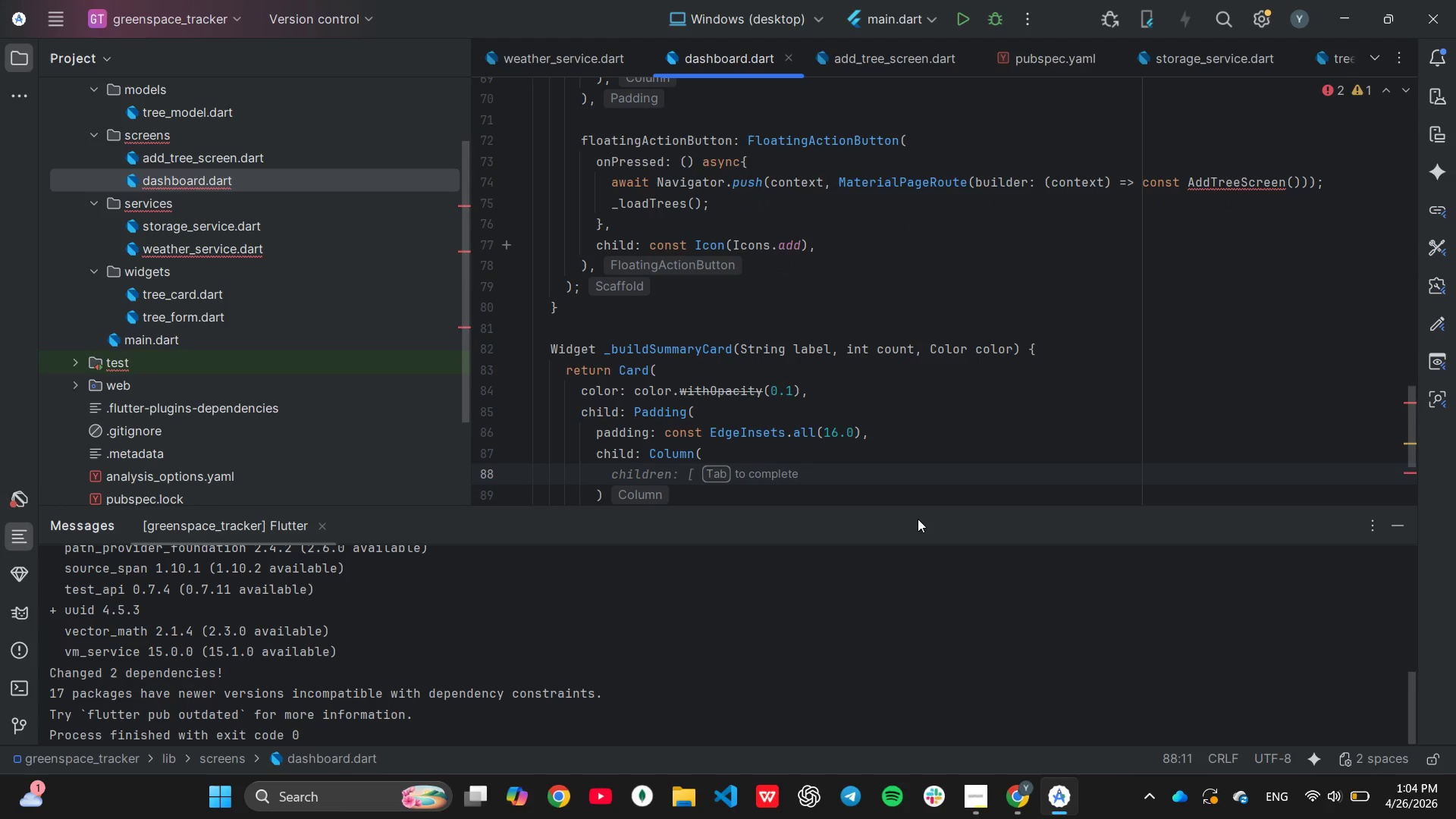 
key(Tab)
 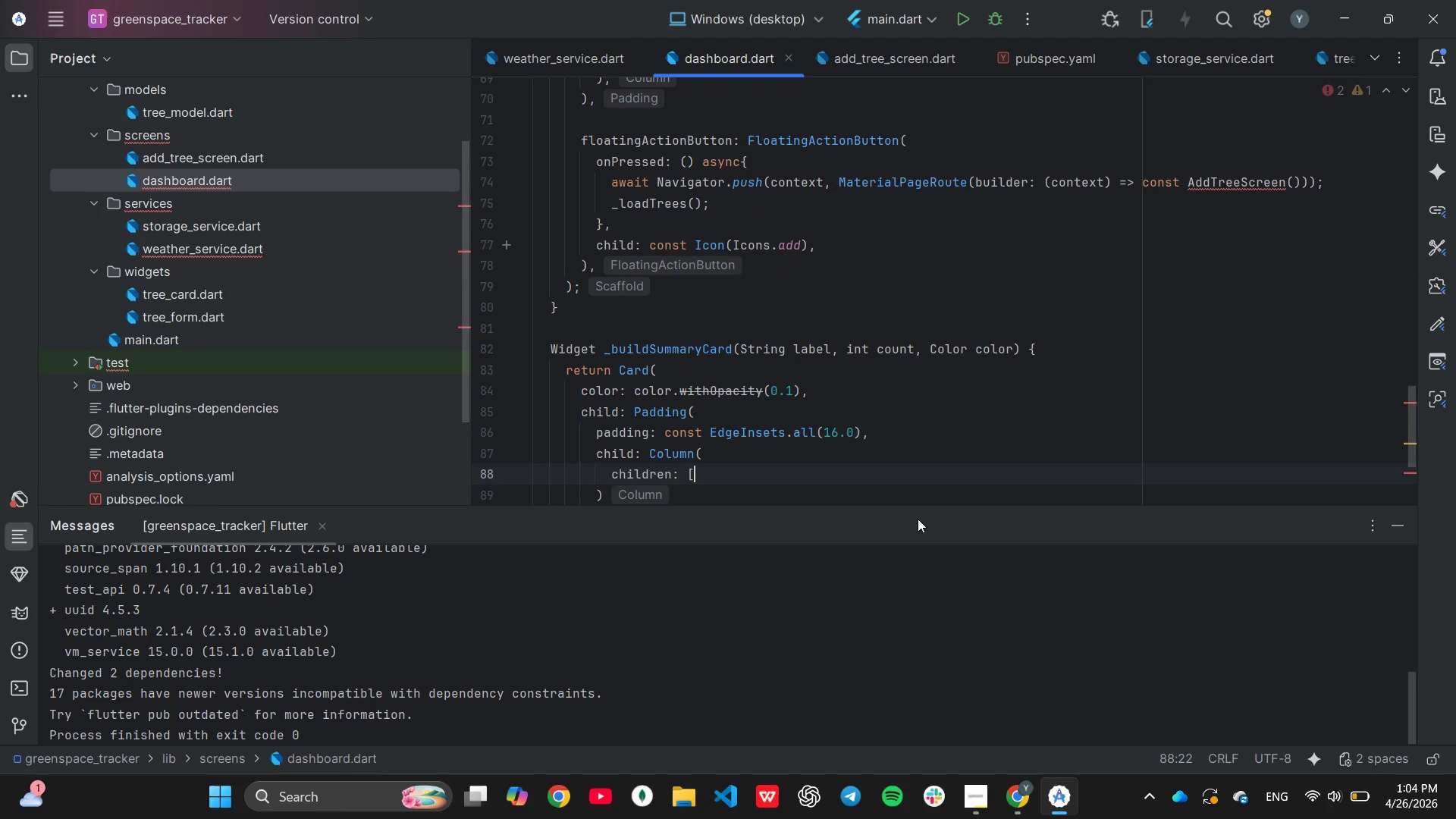 
key(Backspace)
 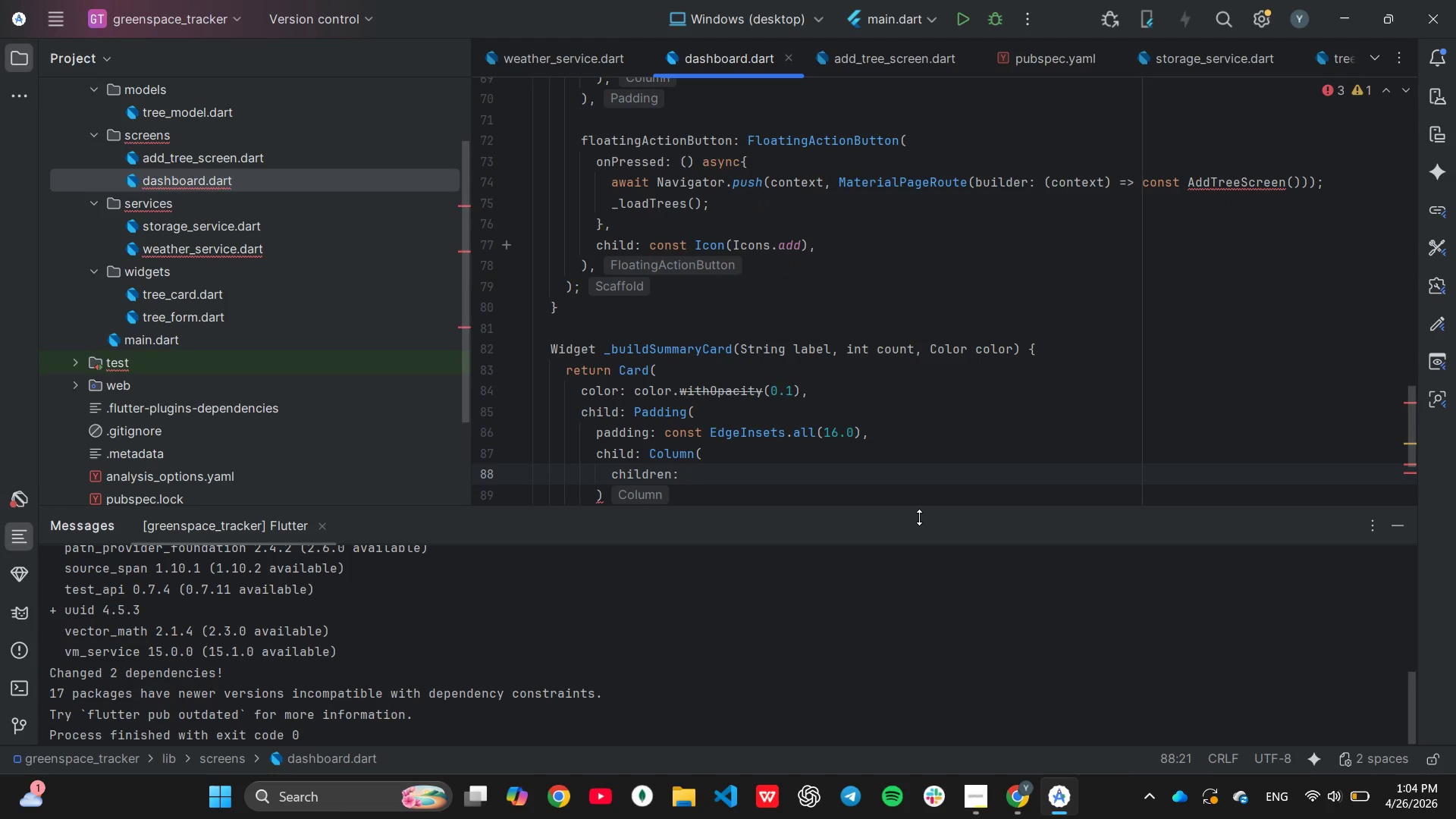 
key(BracketLeft)
 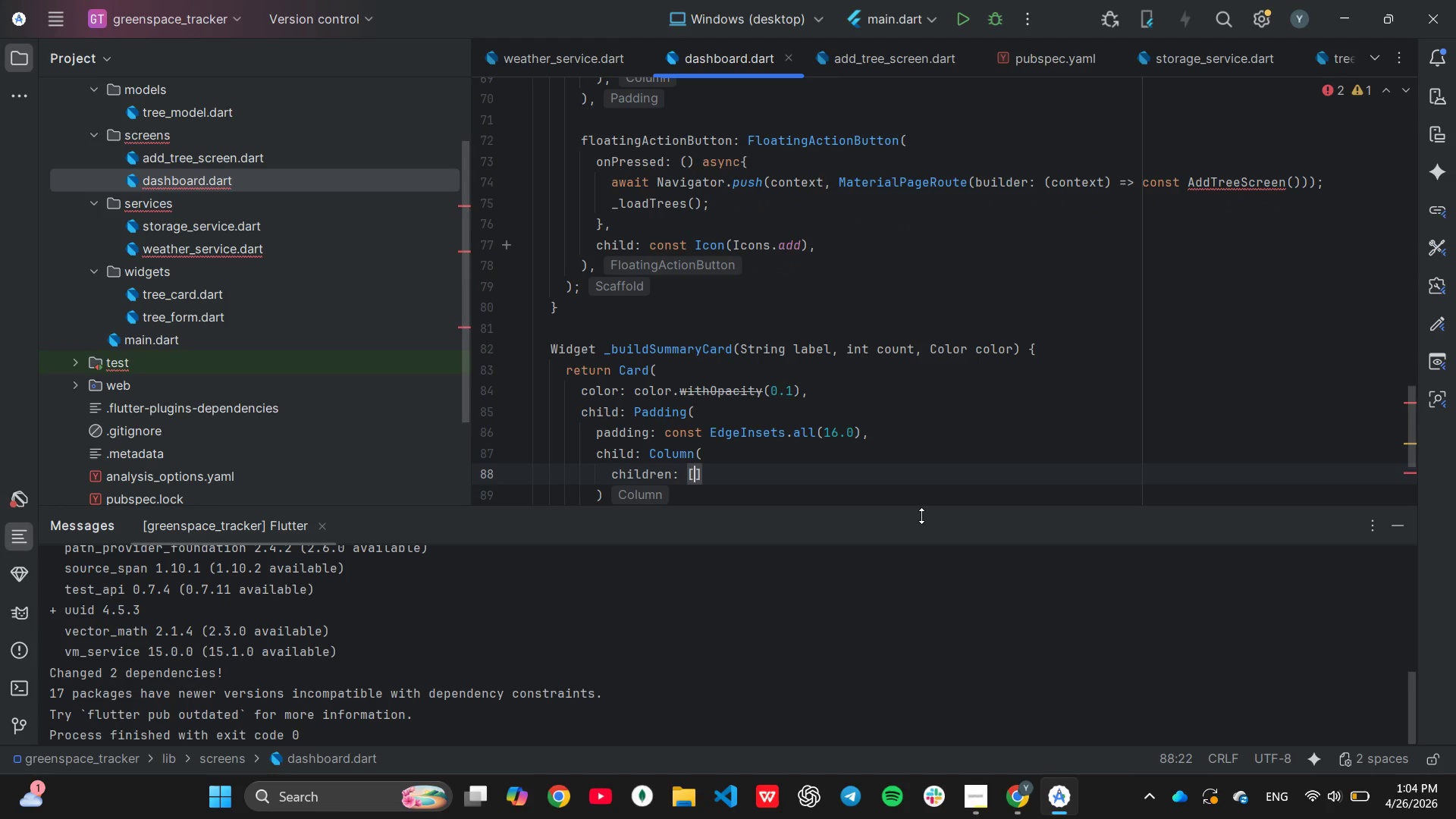 
key(Enter)
 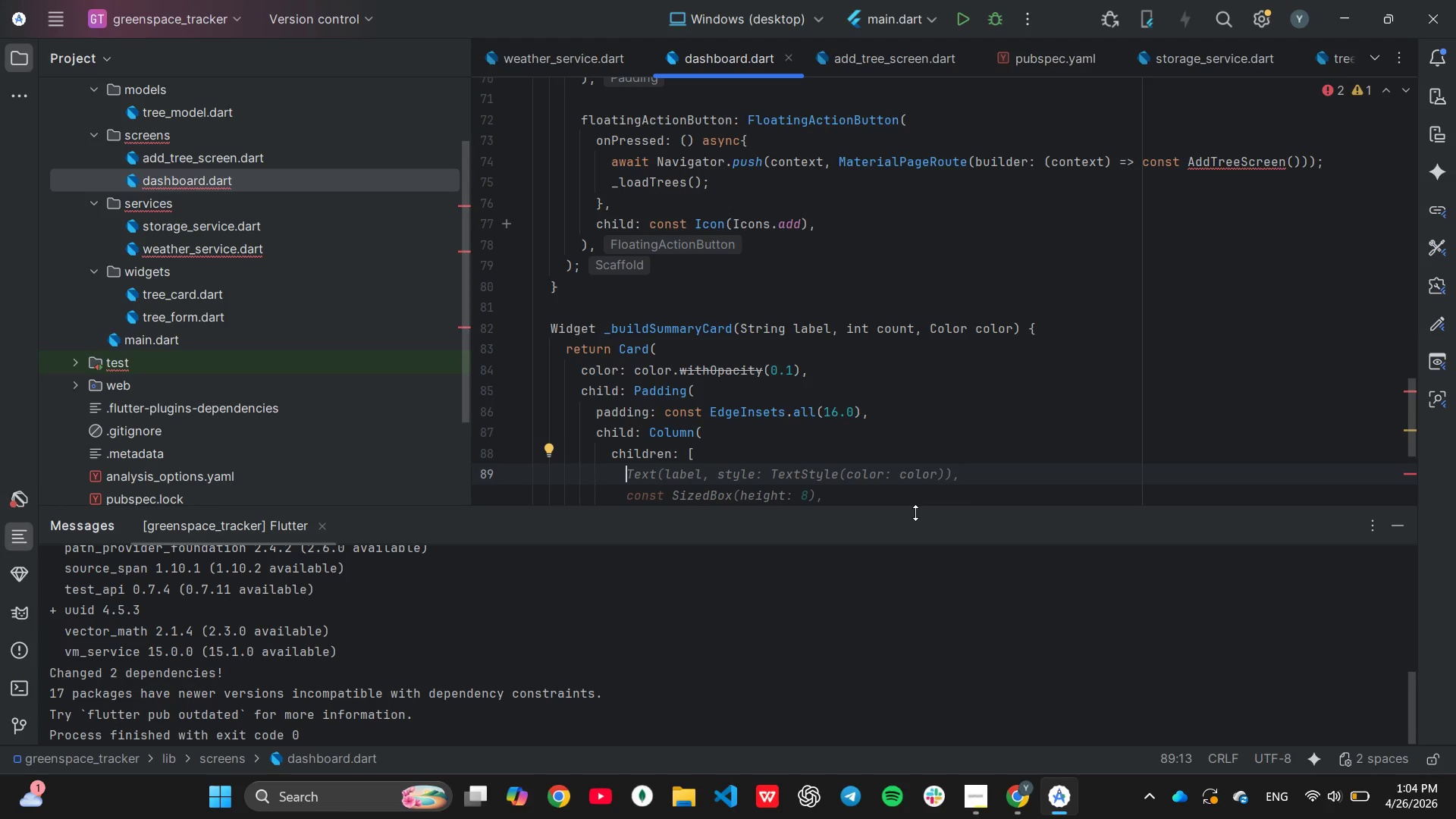 
wait(7.44)
 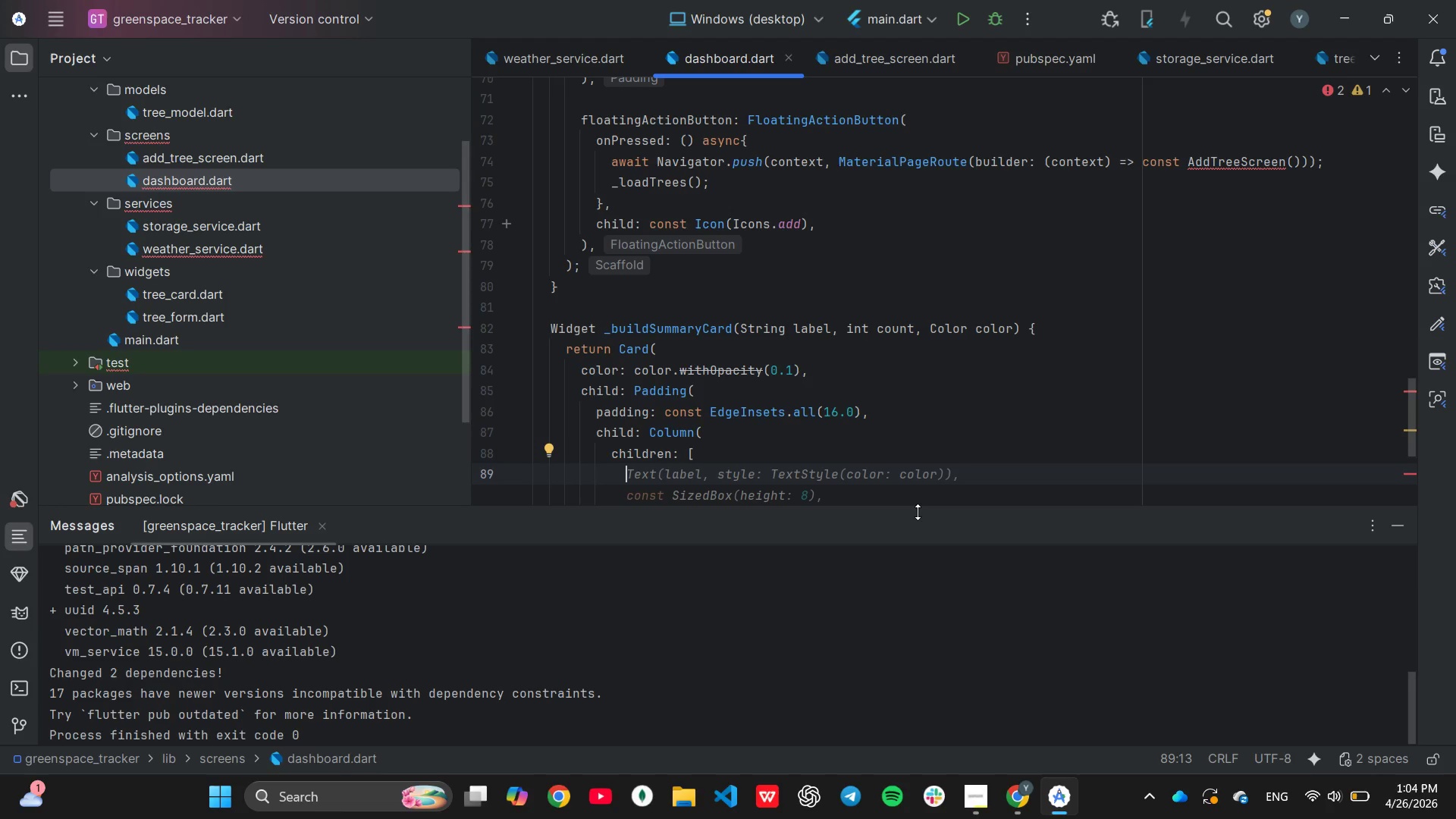 
key(Tab)
 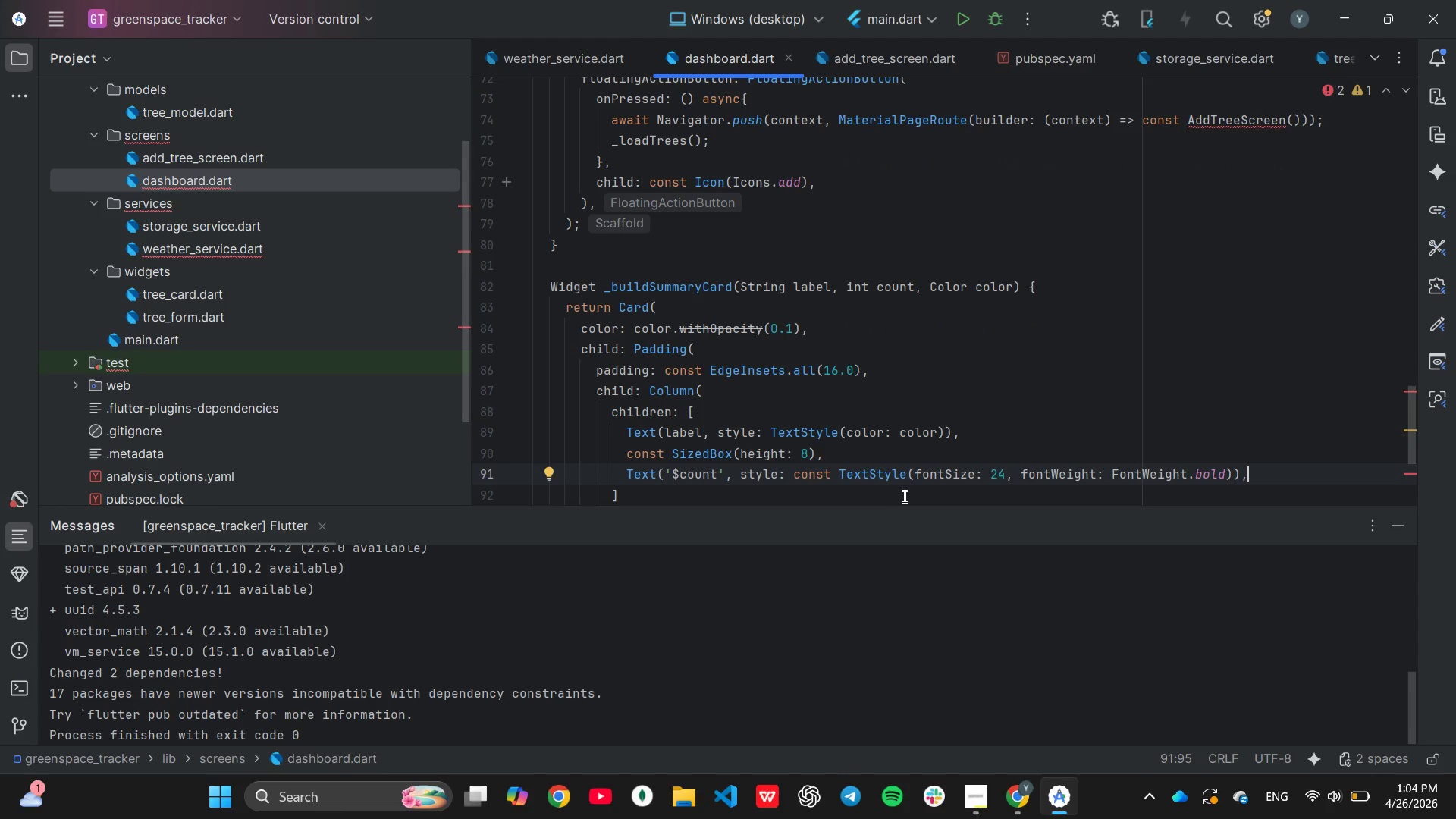 
scroll: coordinate [913, 460], scroll_direction: down, amount: 1.0
 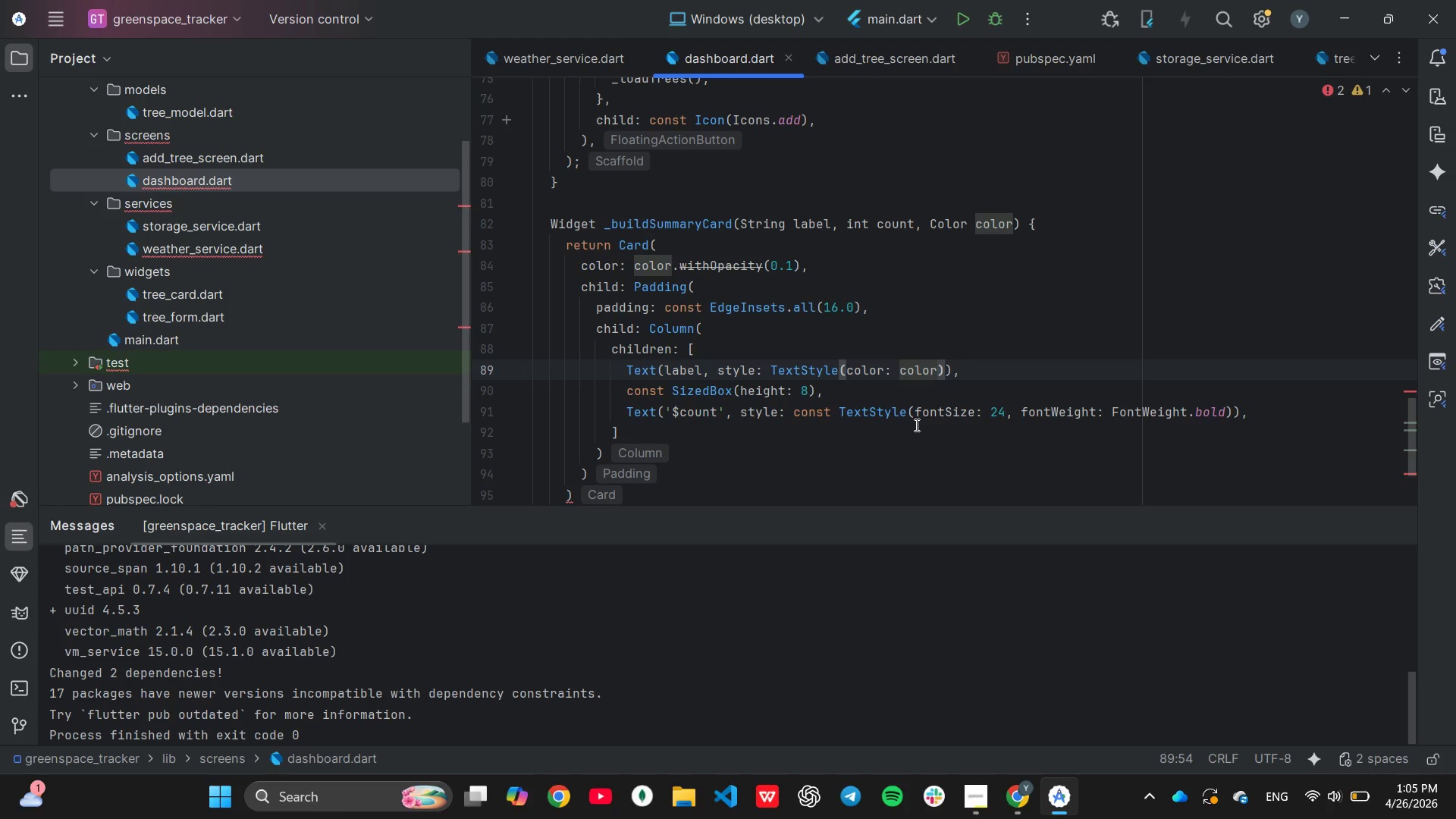 
wait(18.81)
 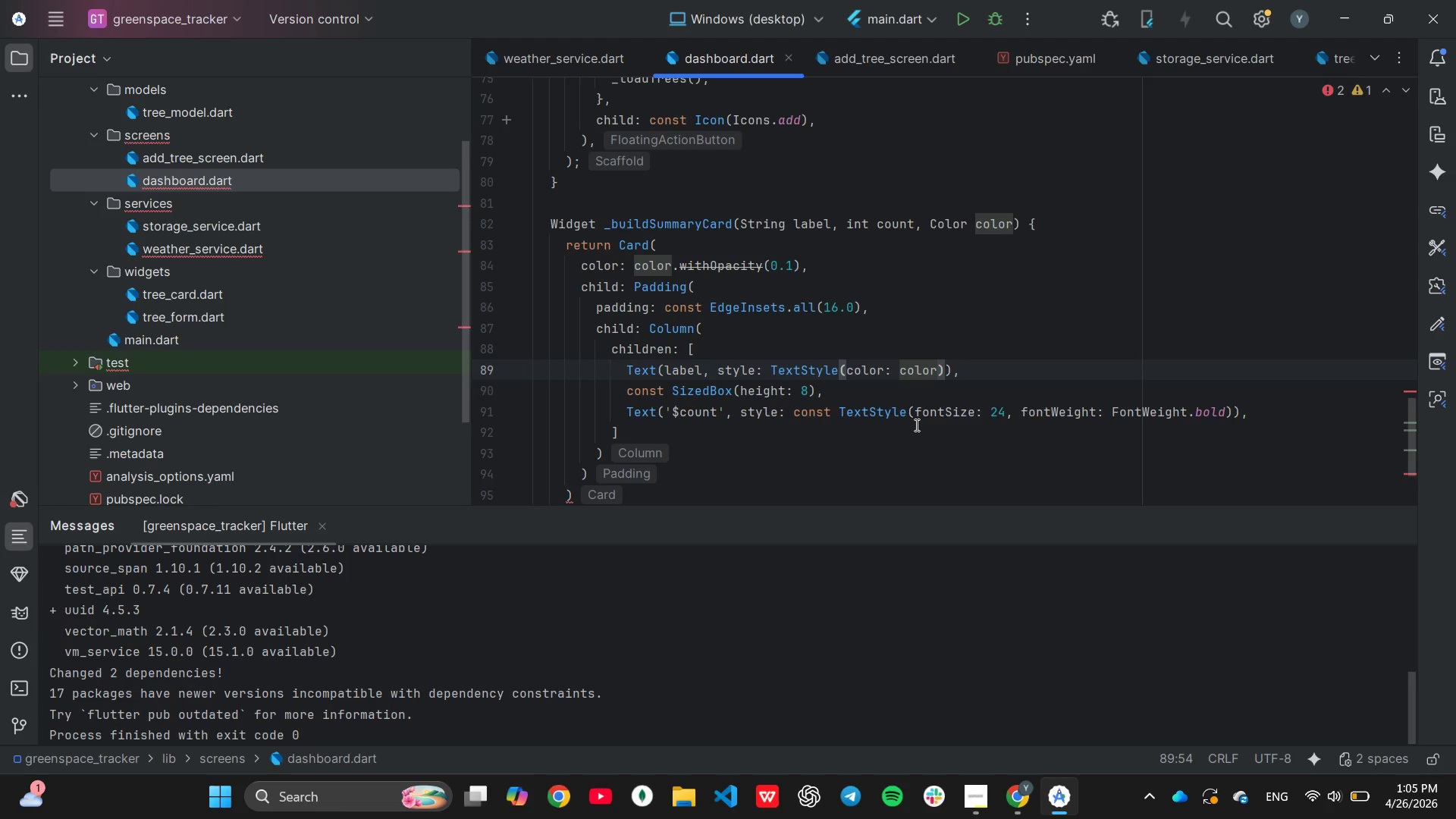 
type(, font)
 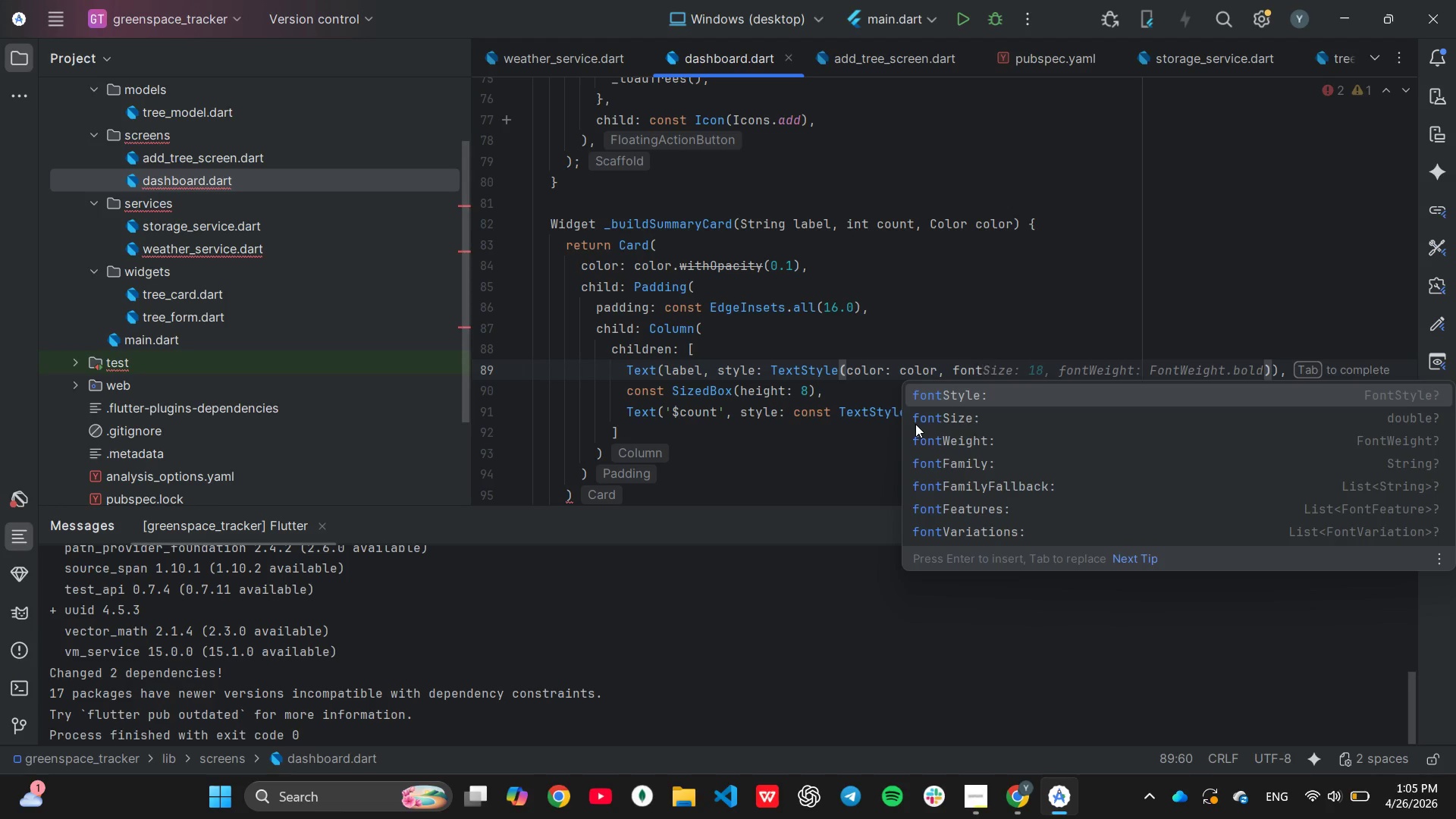 
key(ArrowDown)
 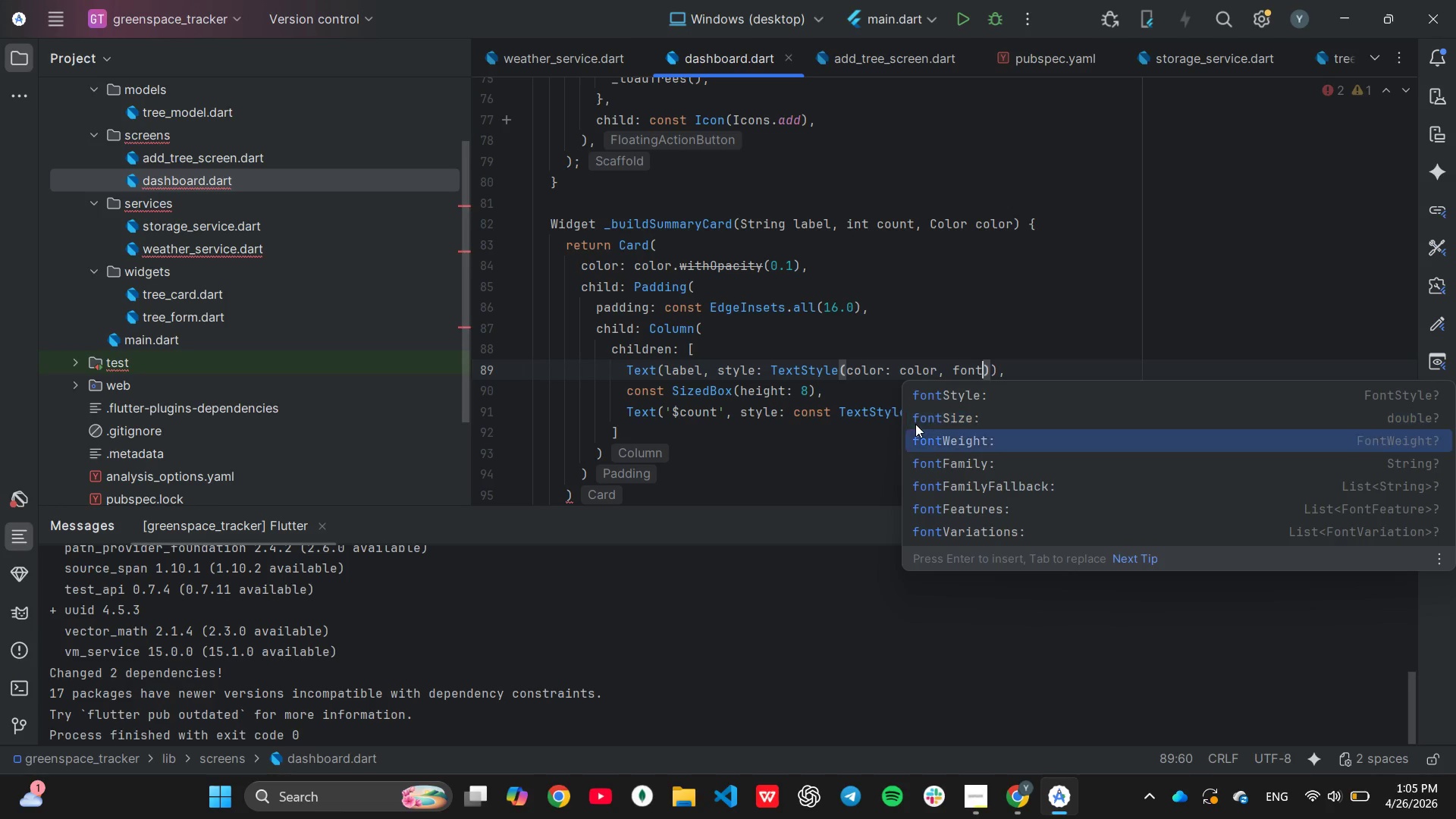 
key(ArrowDown)
 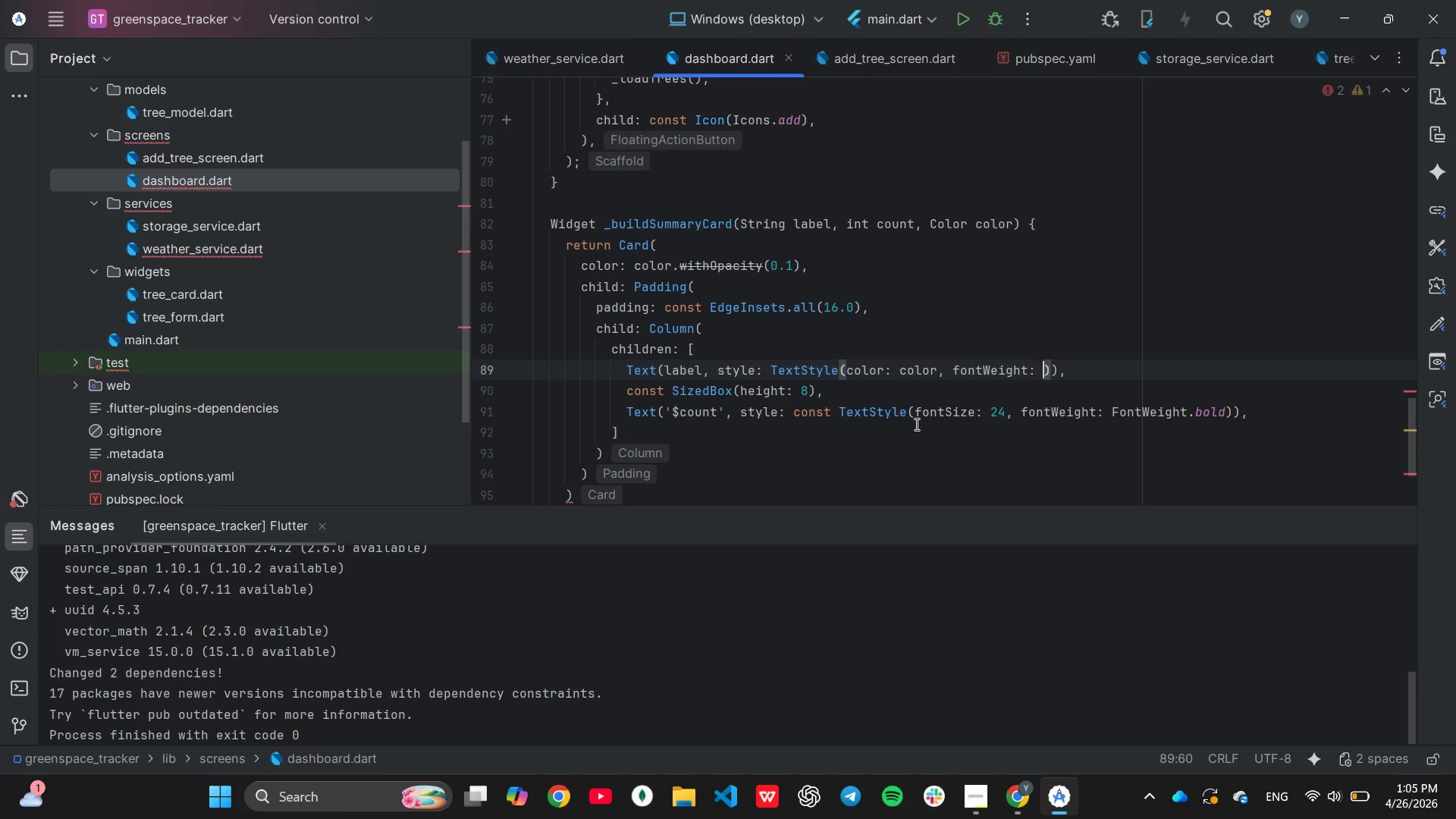 
key(Enter)
 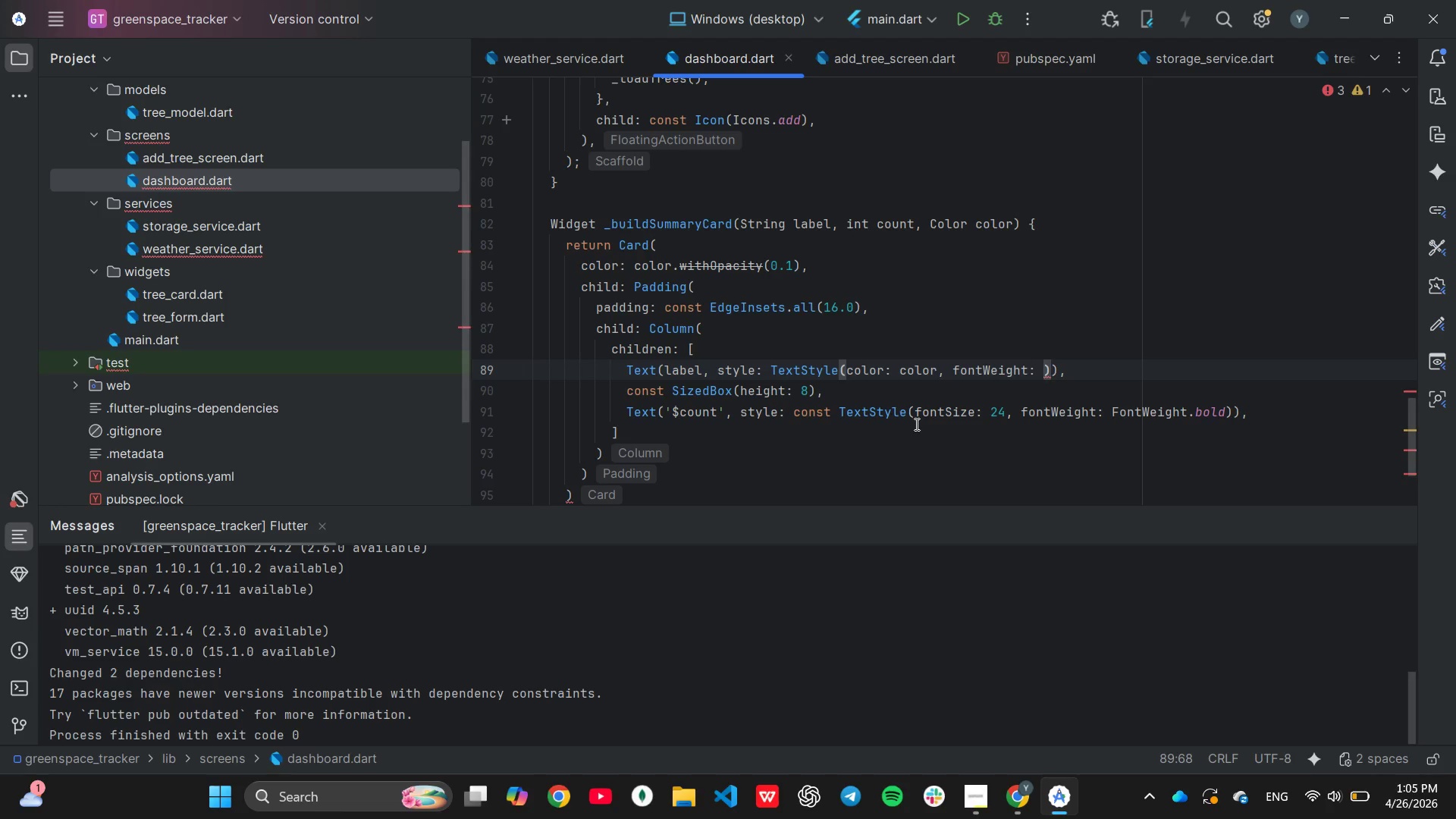 
type(Font)
key(Tab)
 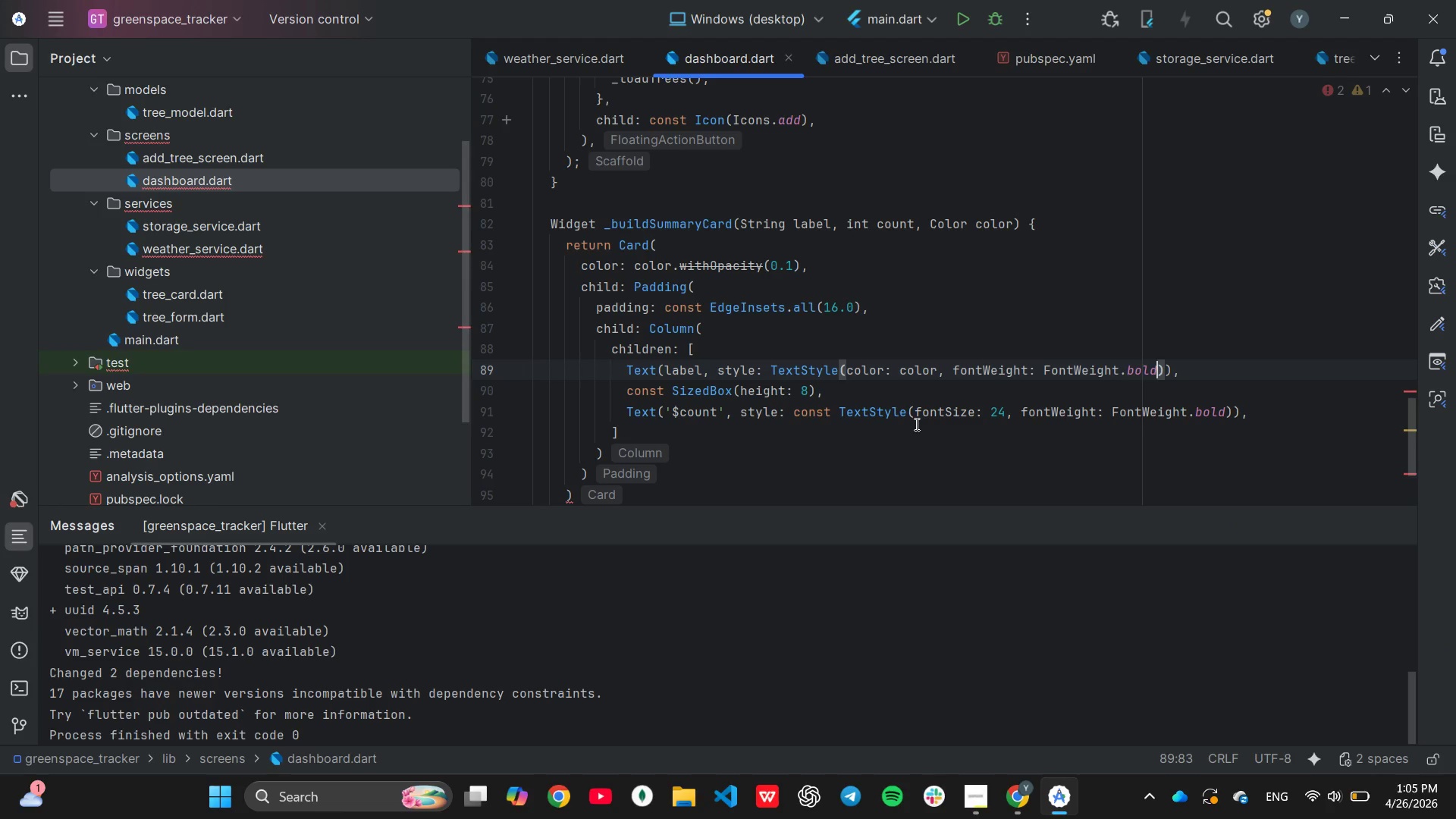 
key(ArrowRight)
 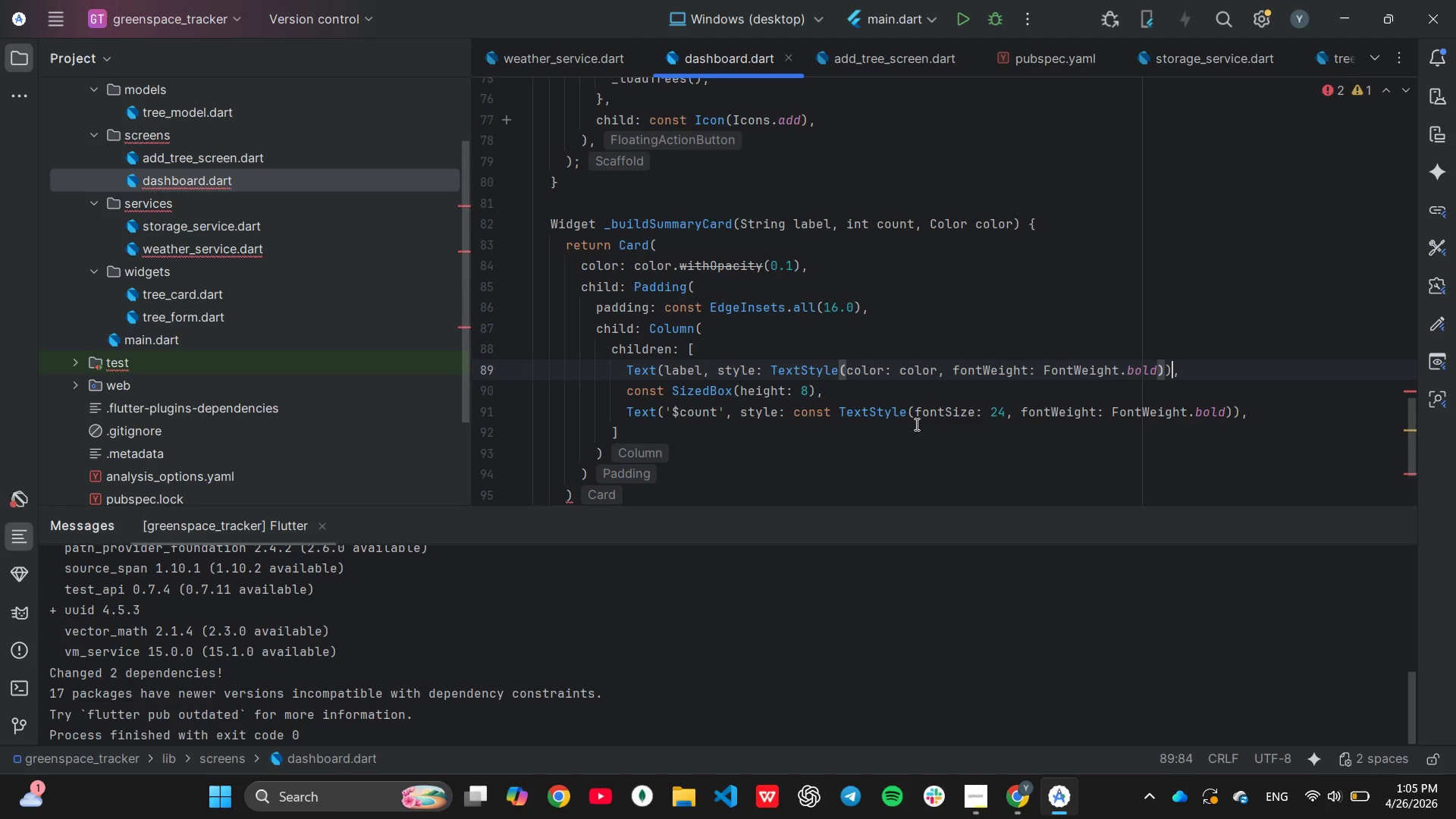 
key(ArrowRight)
 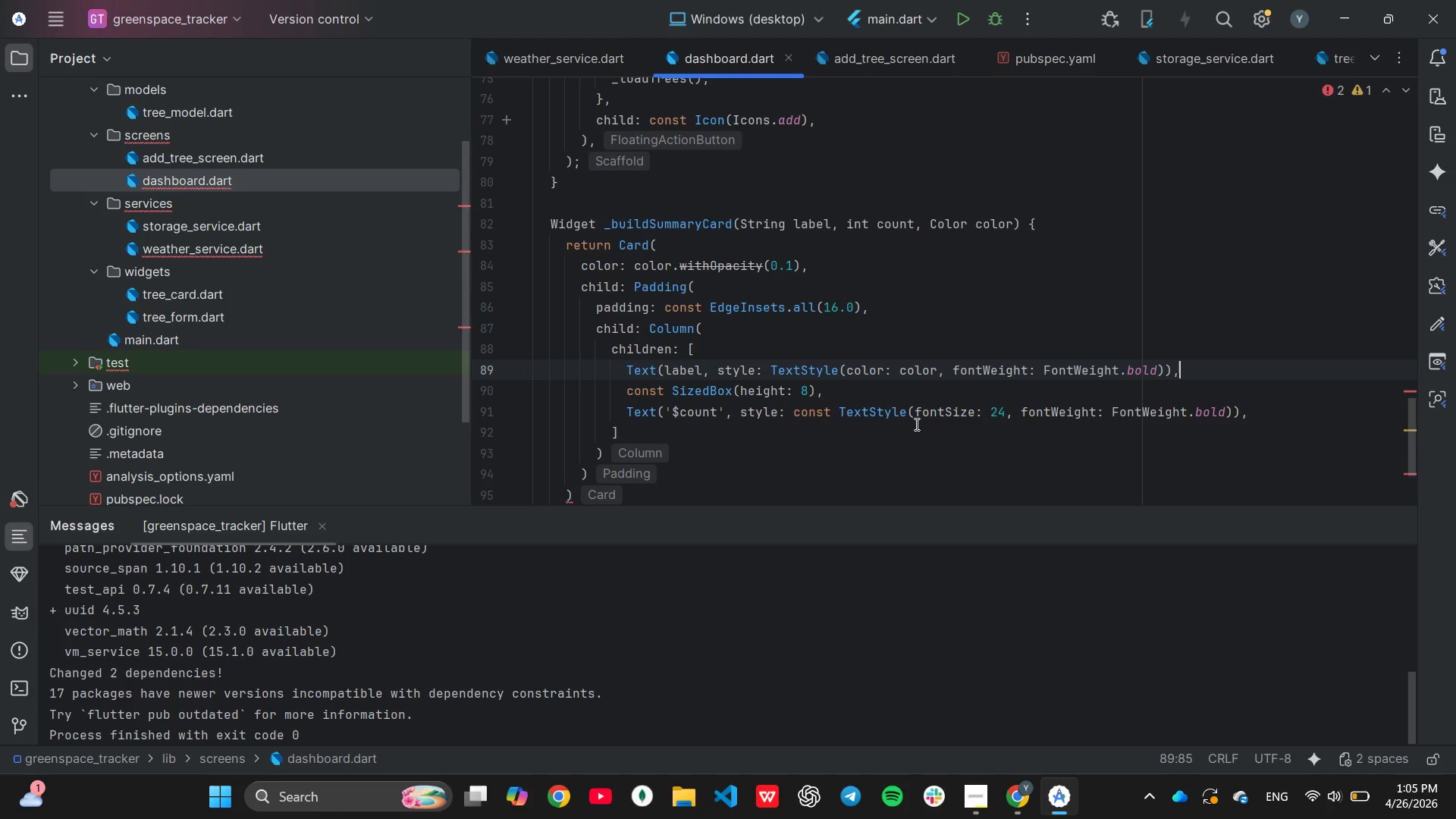 
key(ArrowRight)
 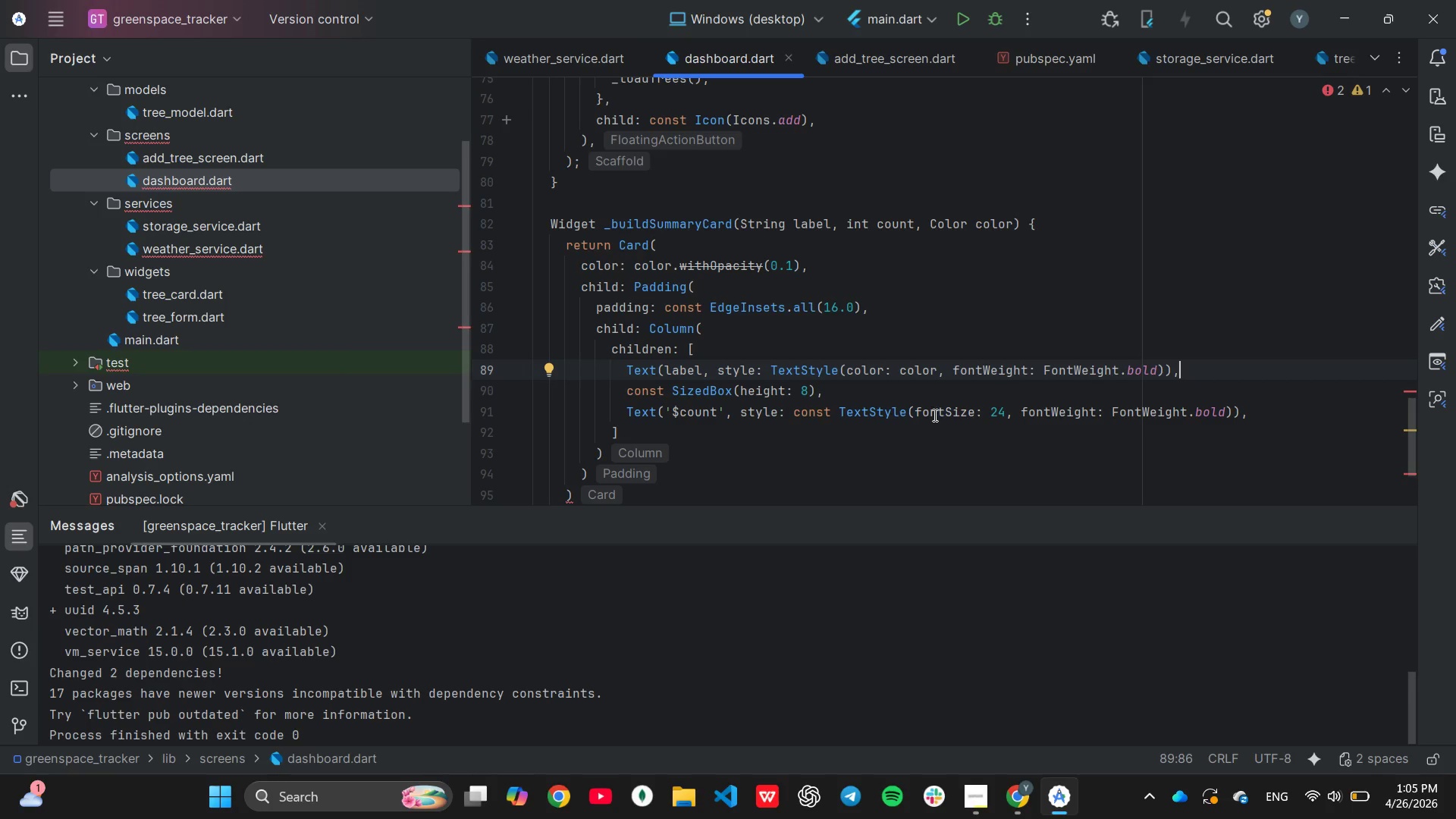 
double_click([908, 394])
 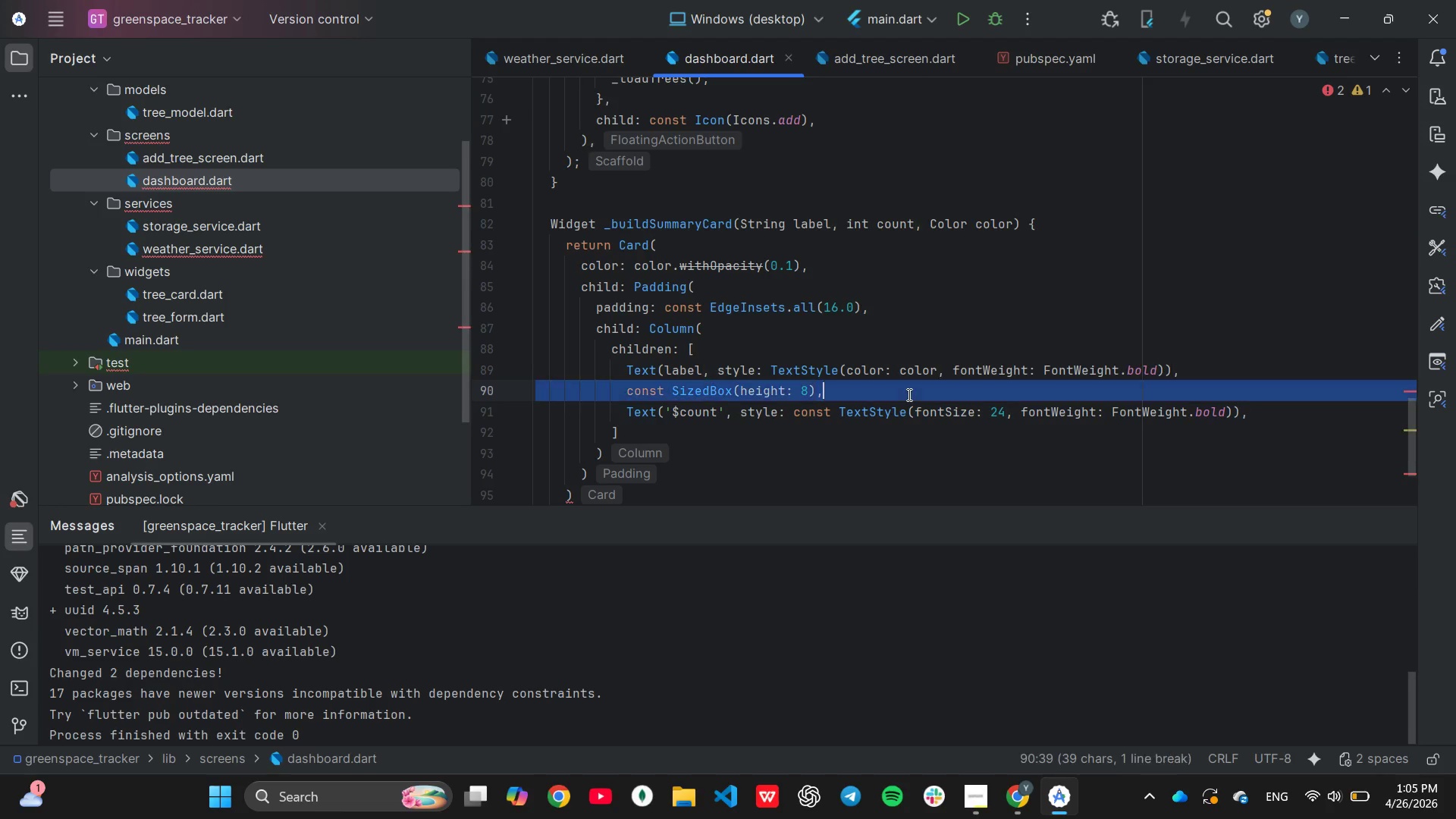 
triple_click([908, 394])
 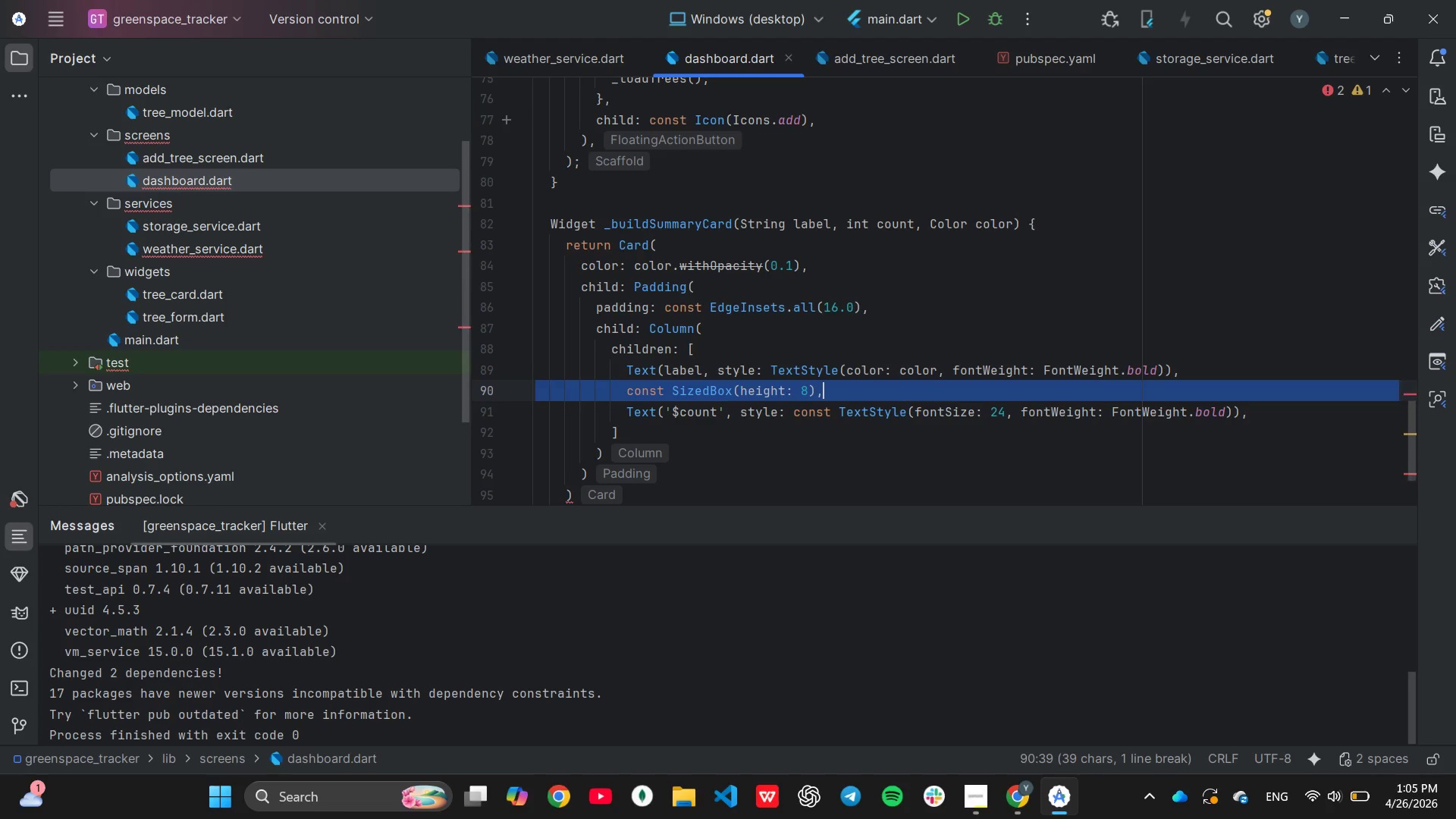 
key(Backspace)
 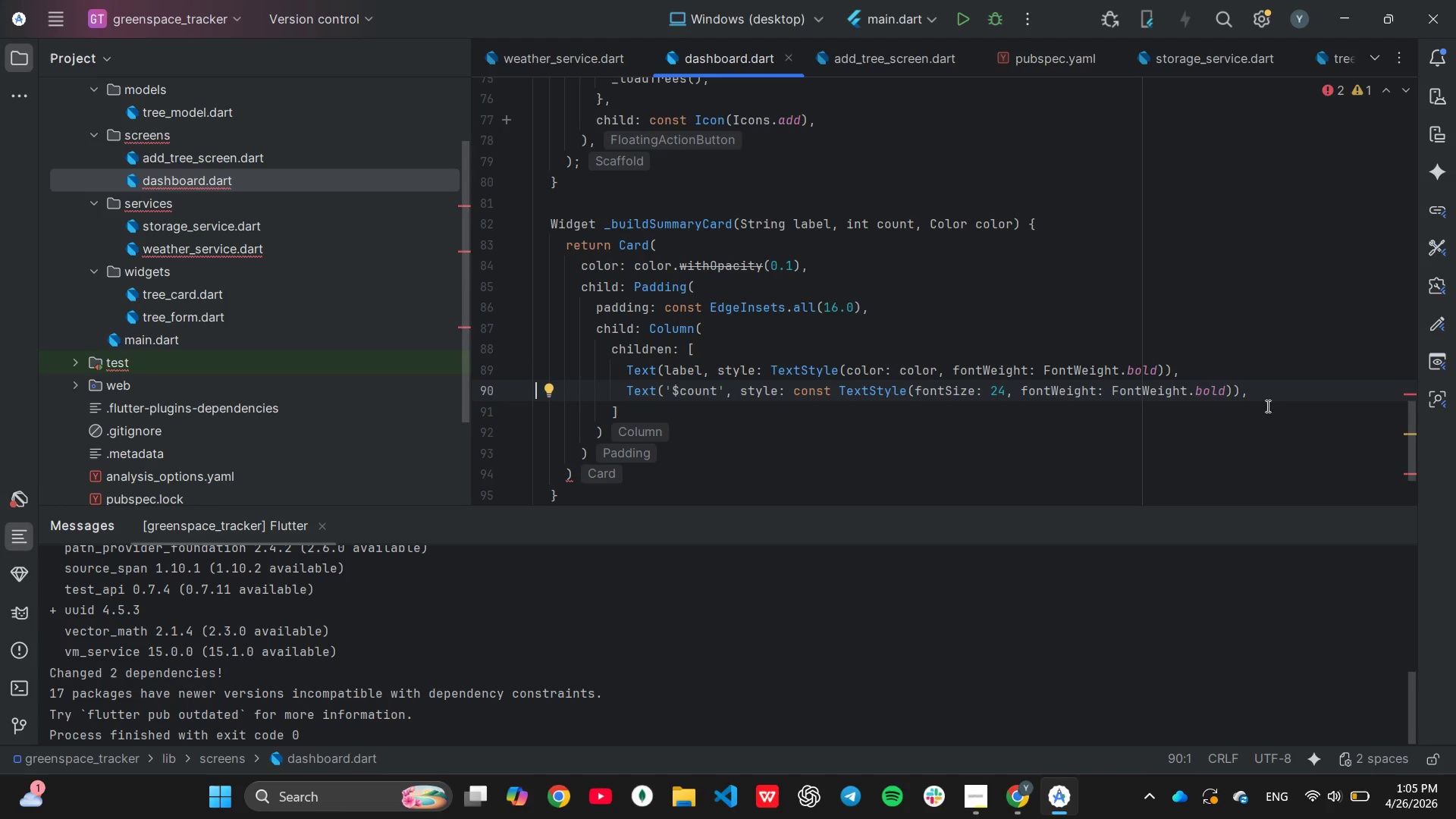 
left_click([1266, 399])
 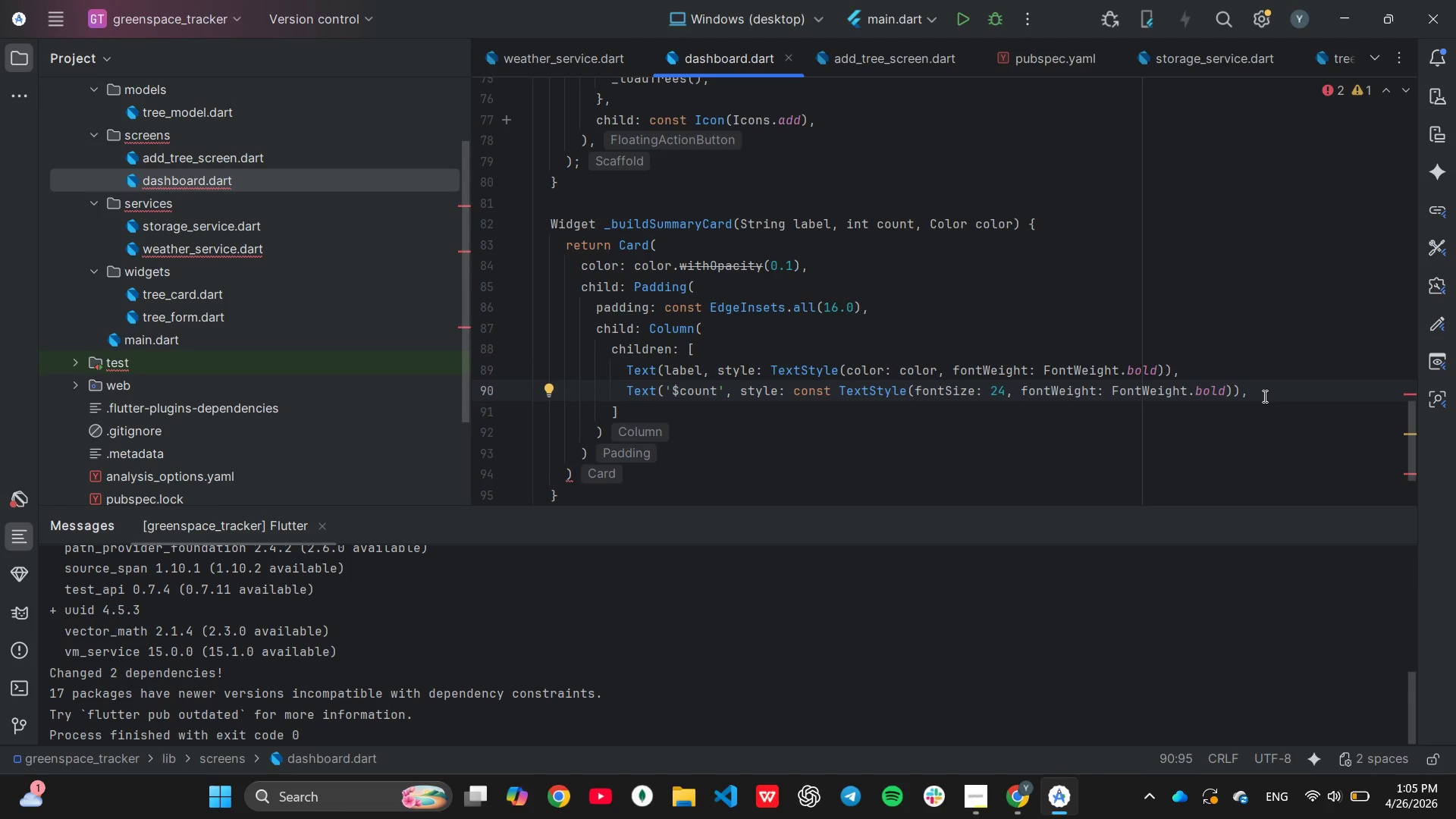 
wait(10.83)
 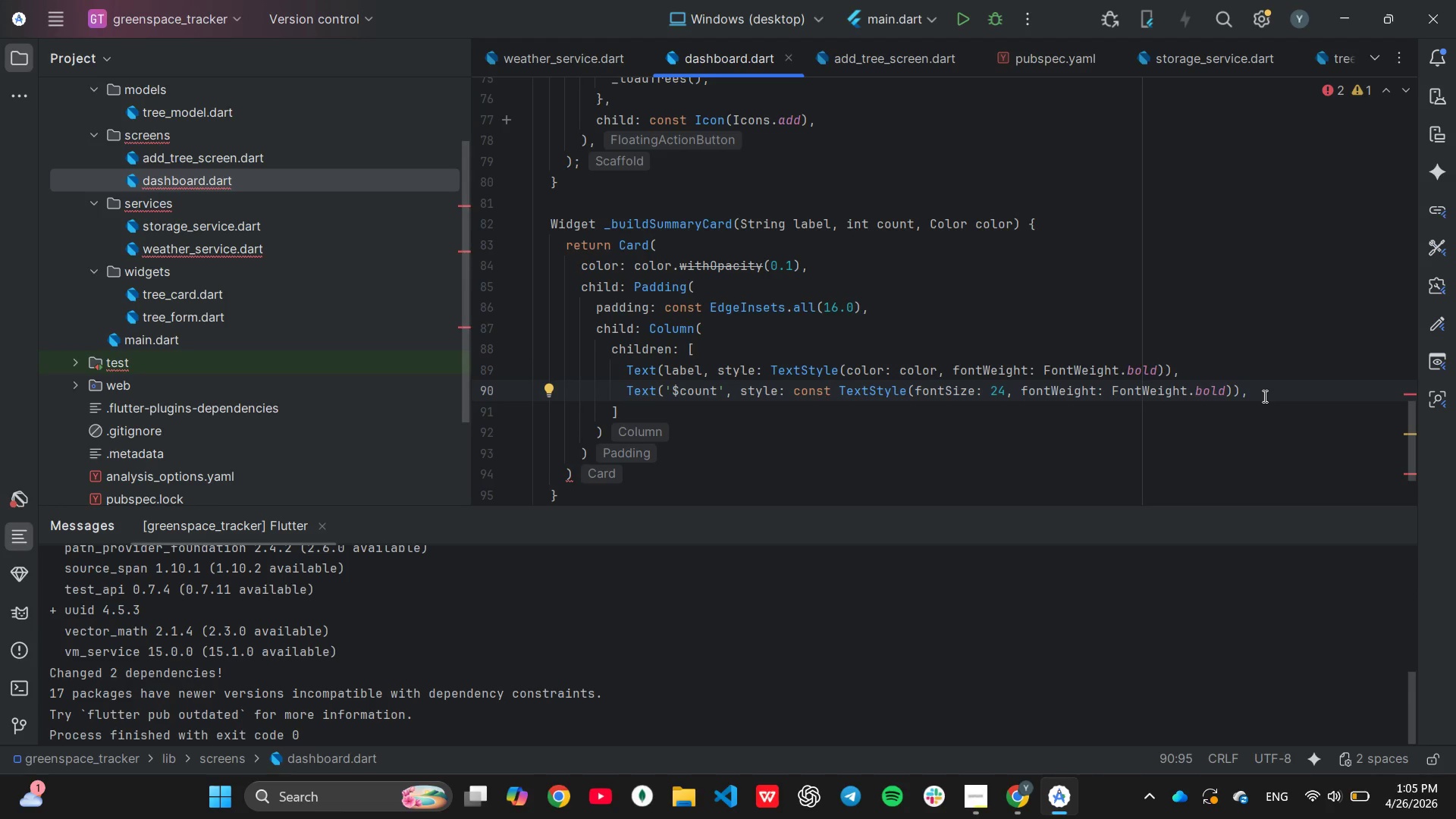 
scroll: coordinate [1045, 305], scroll_direction: down, amount: 2.0
 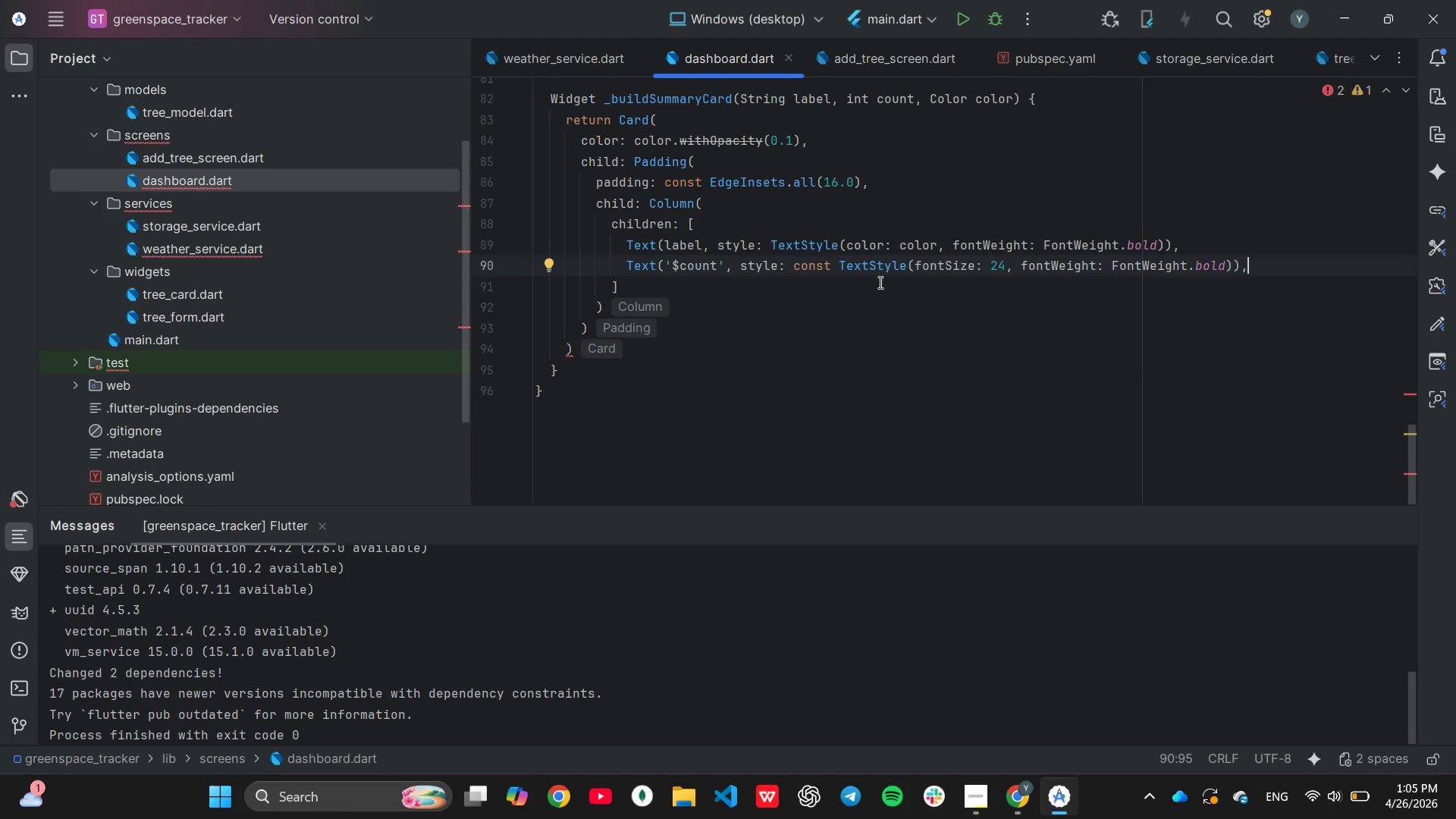 
left_click([878, 285])
 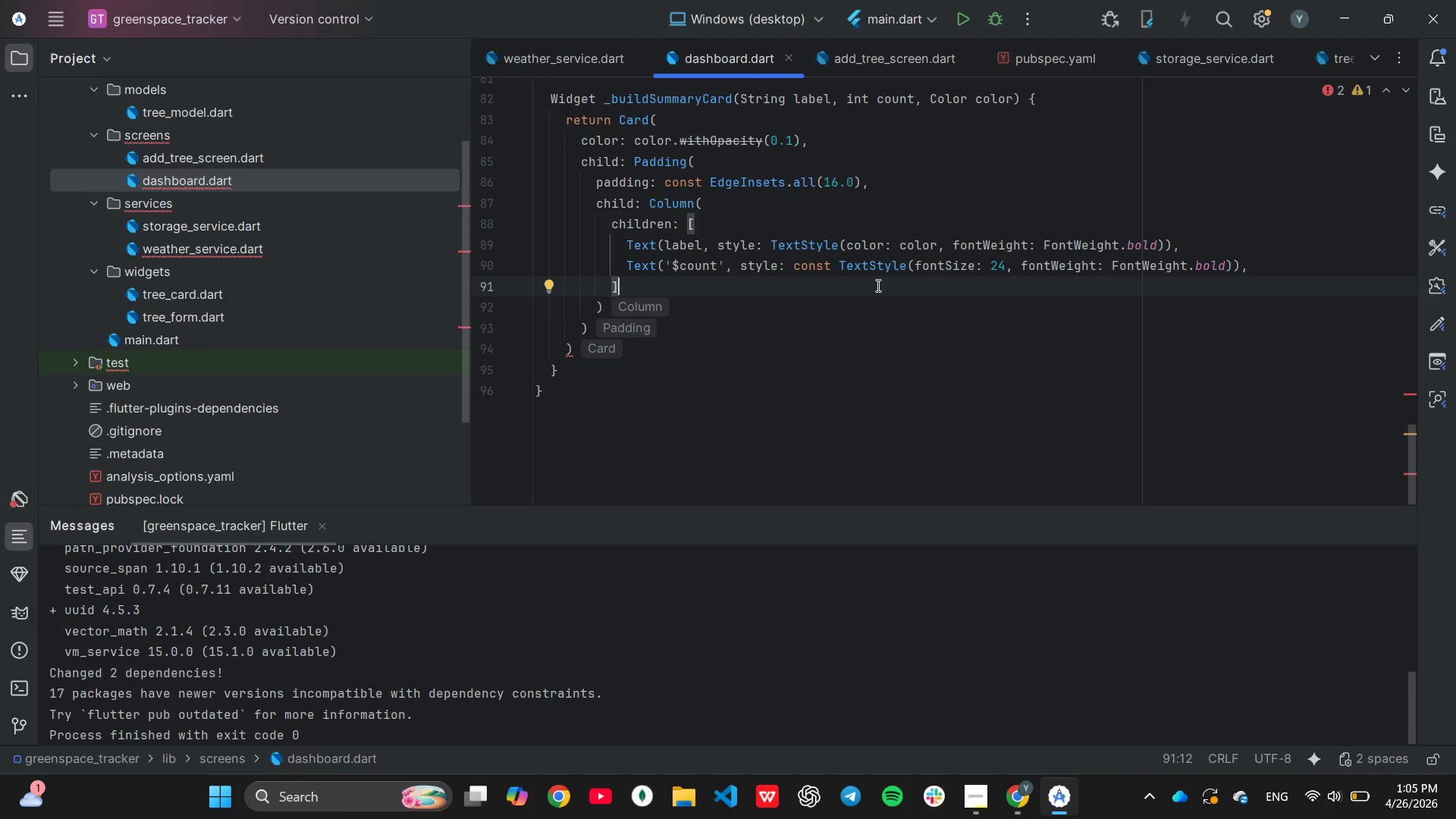 
key(Comma)
 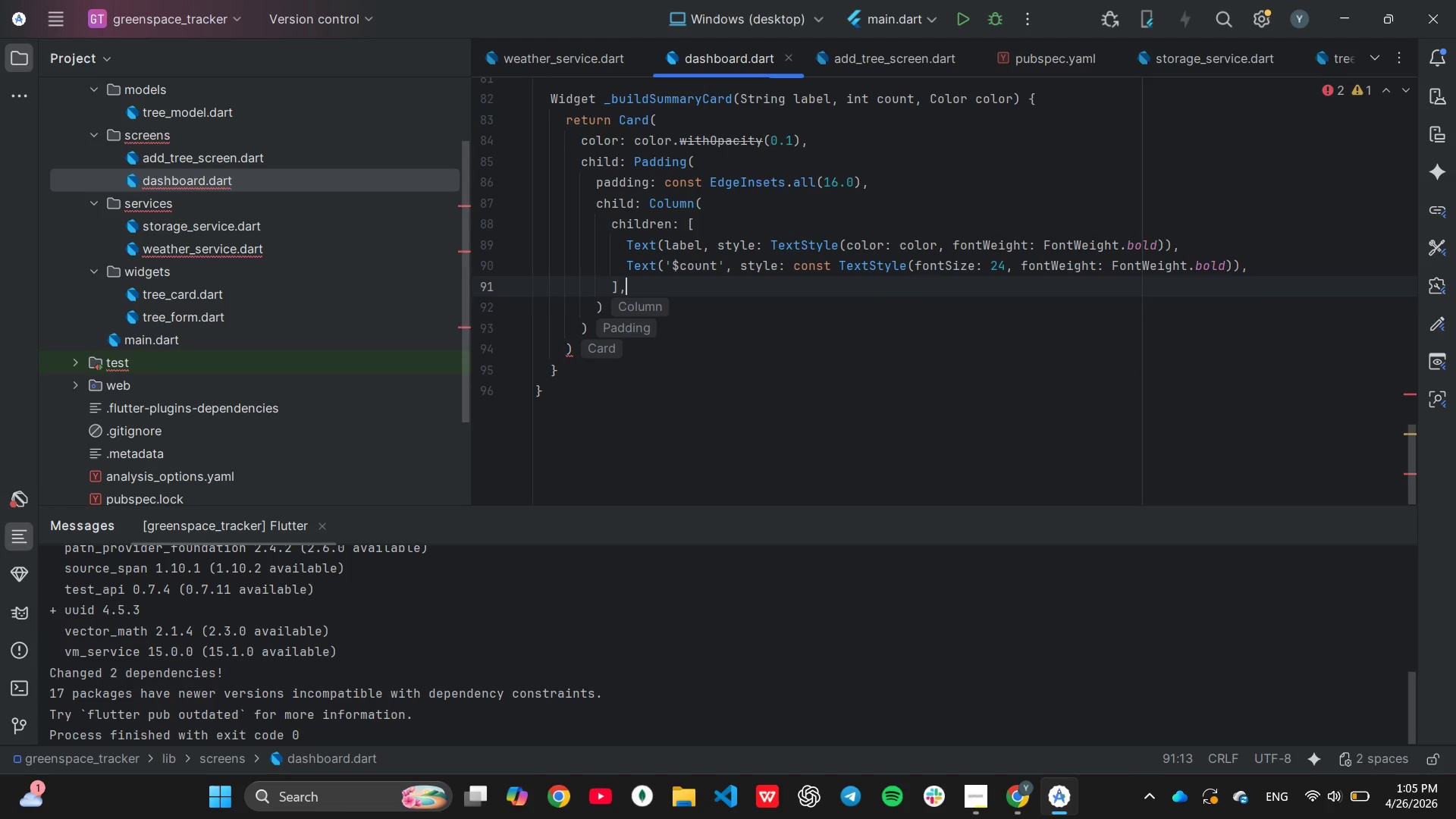 
key(ArrowRight)
 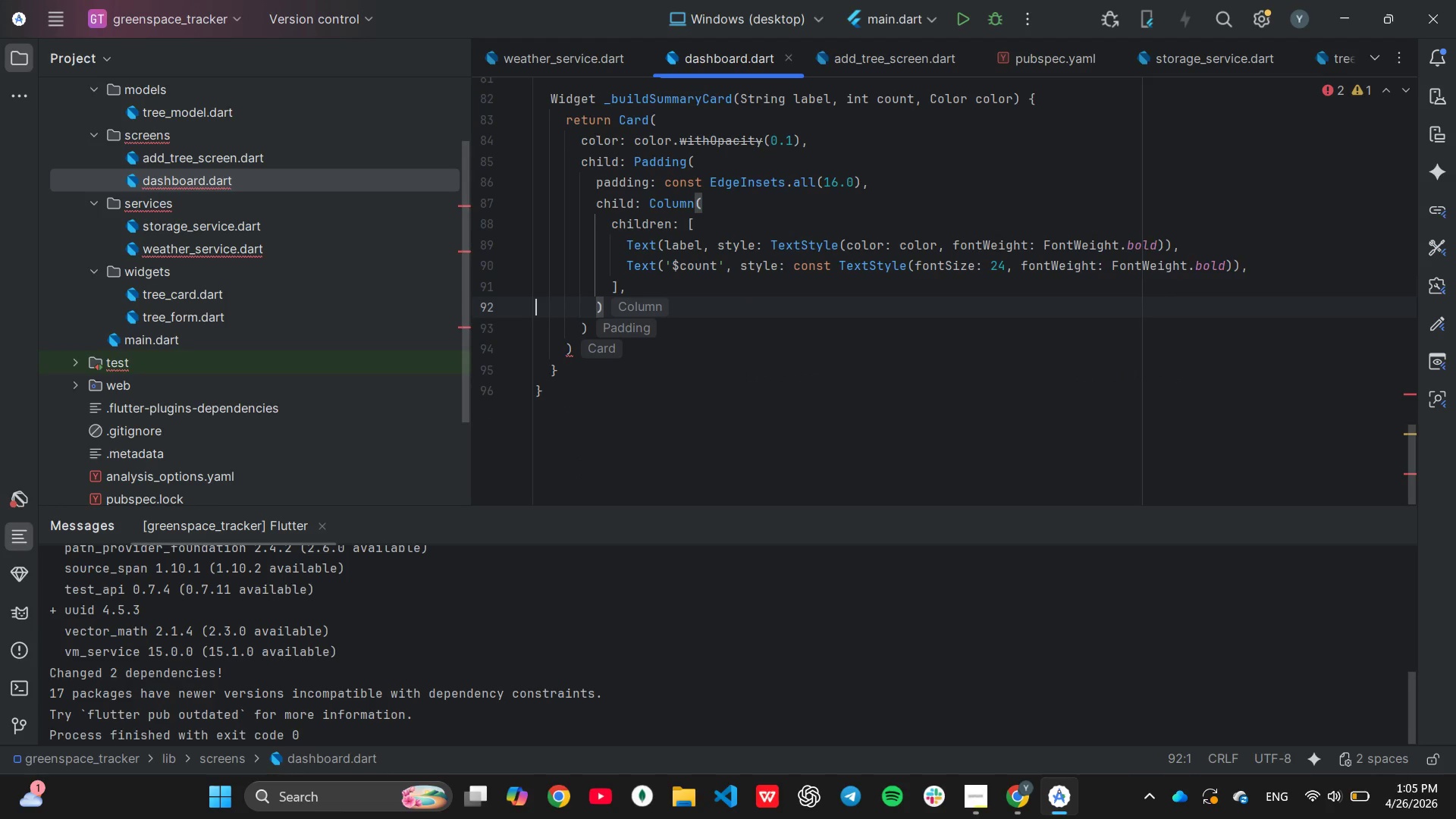 
key(End)
 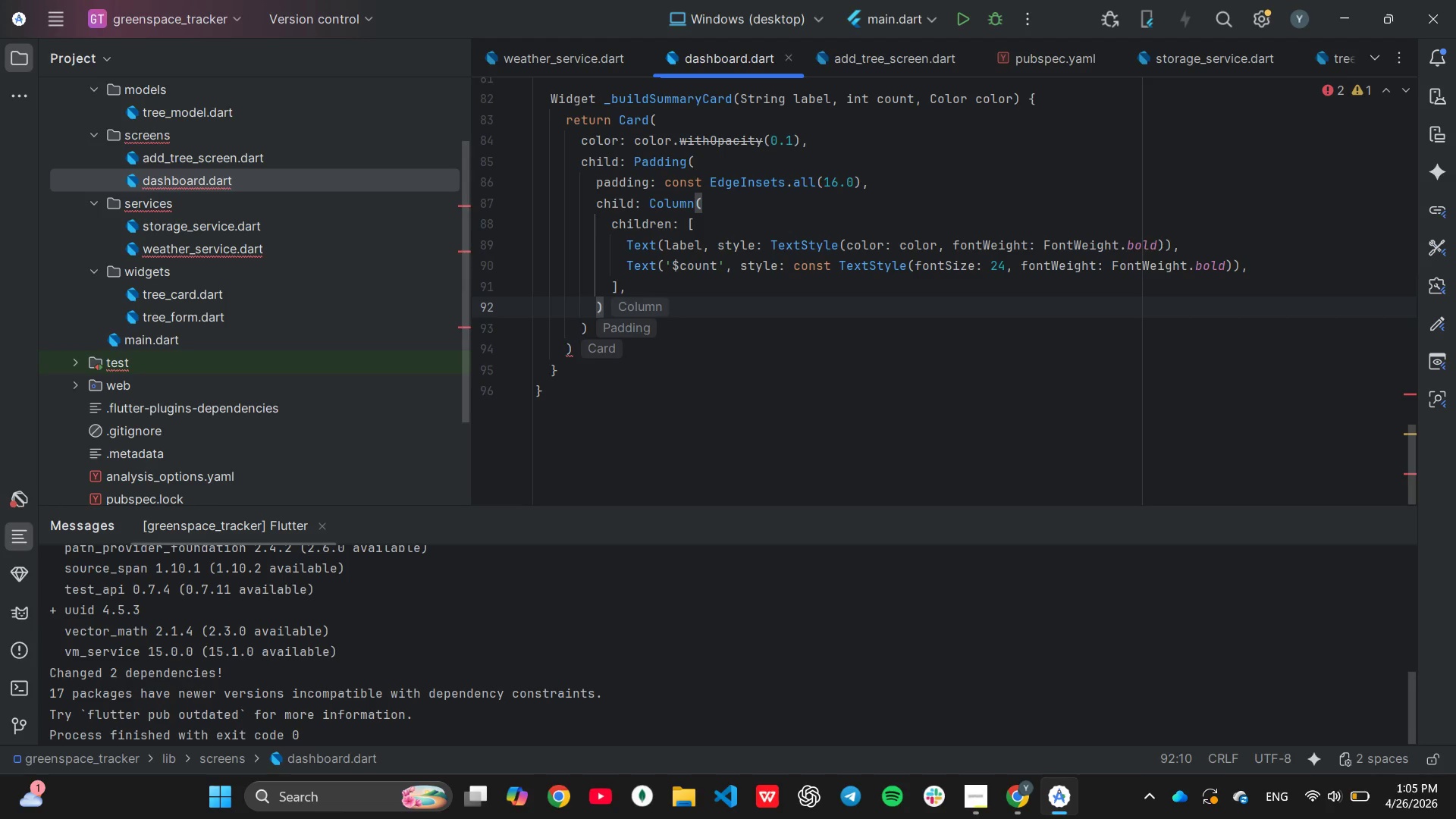 
key(Comma)
 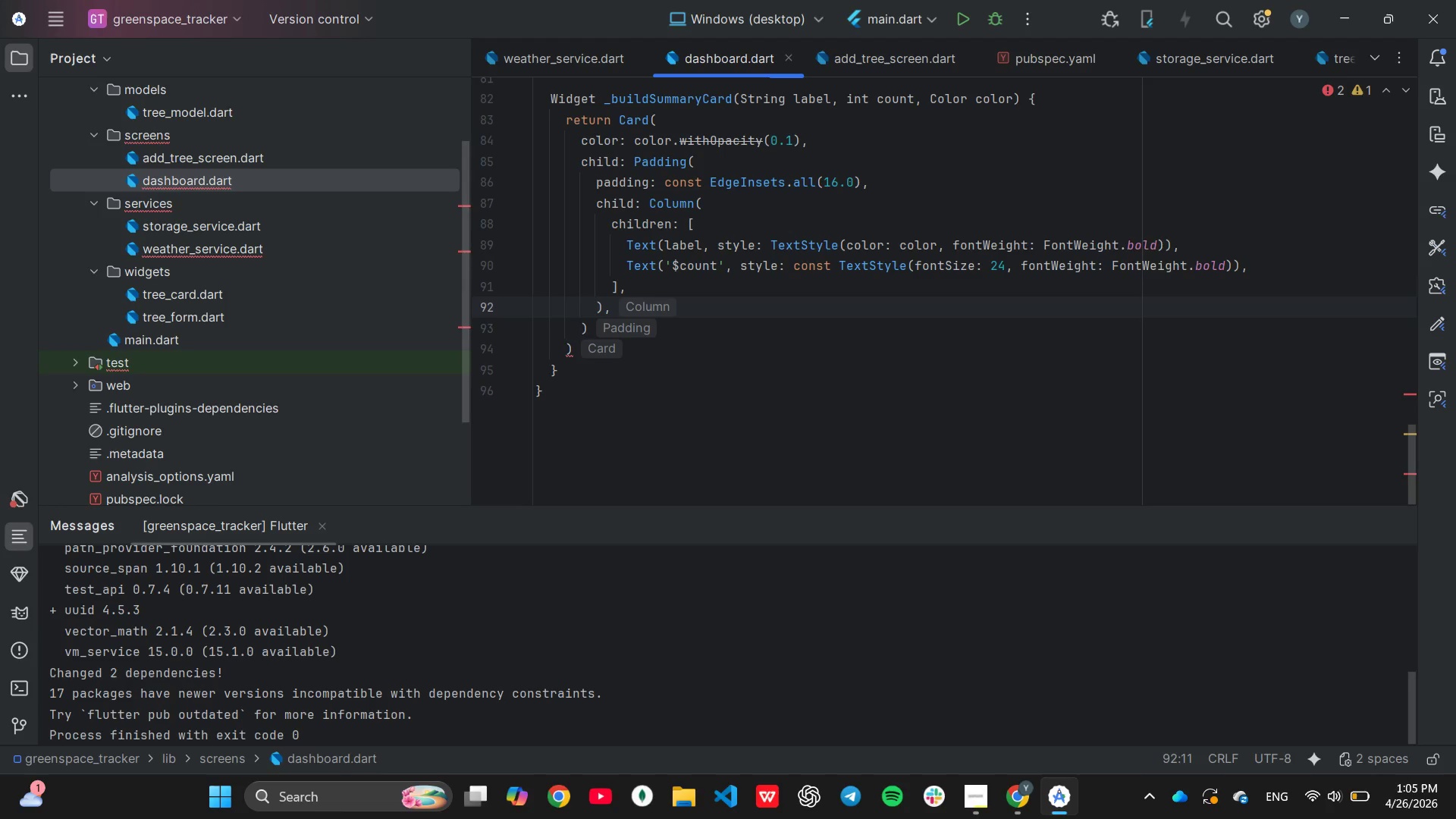 
key(ArrowDown)
 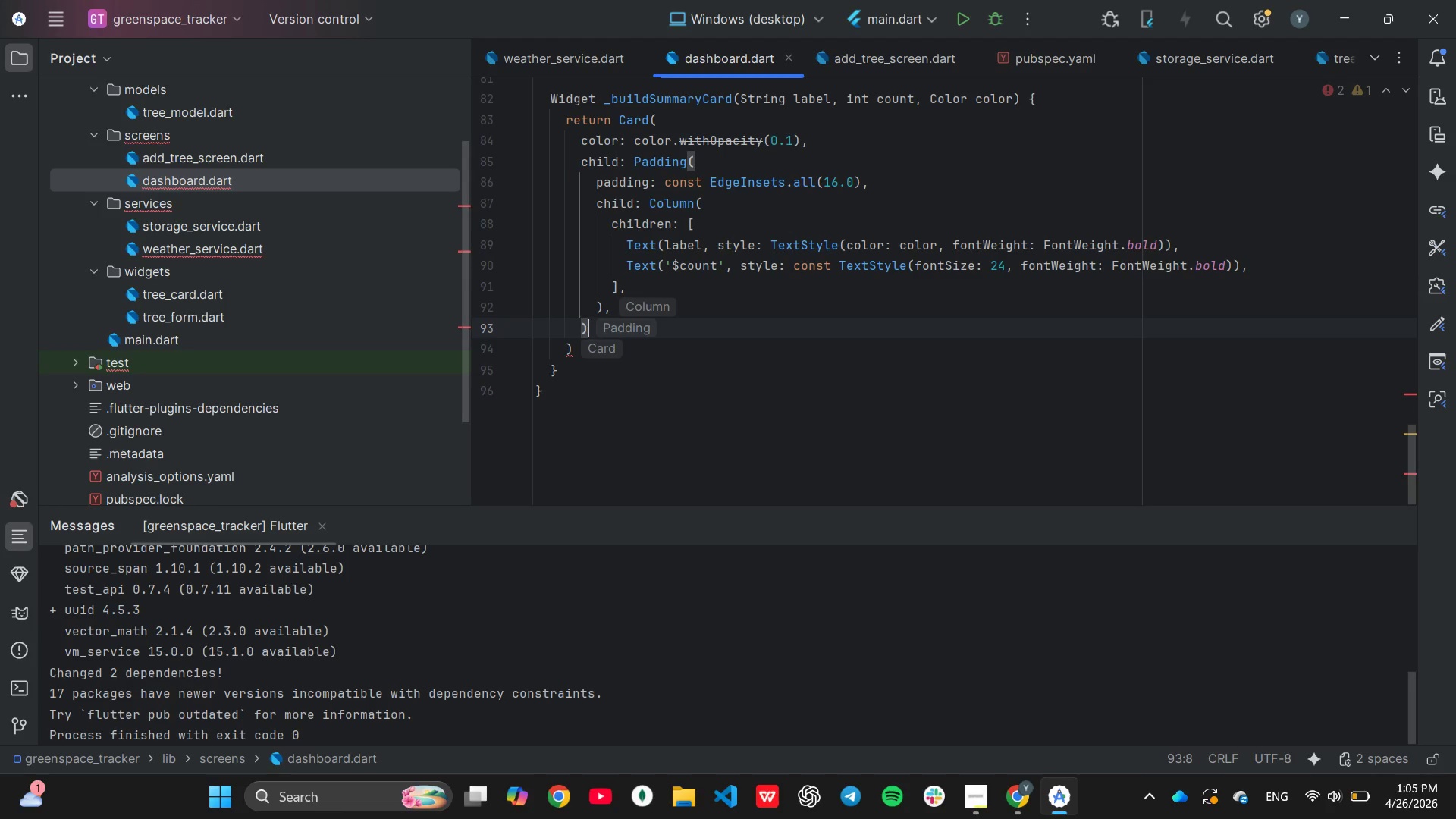 
key(Comma)
 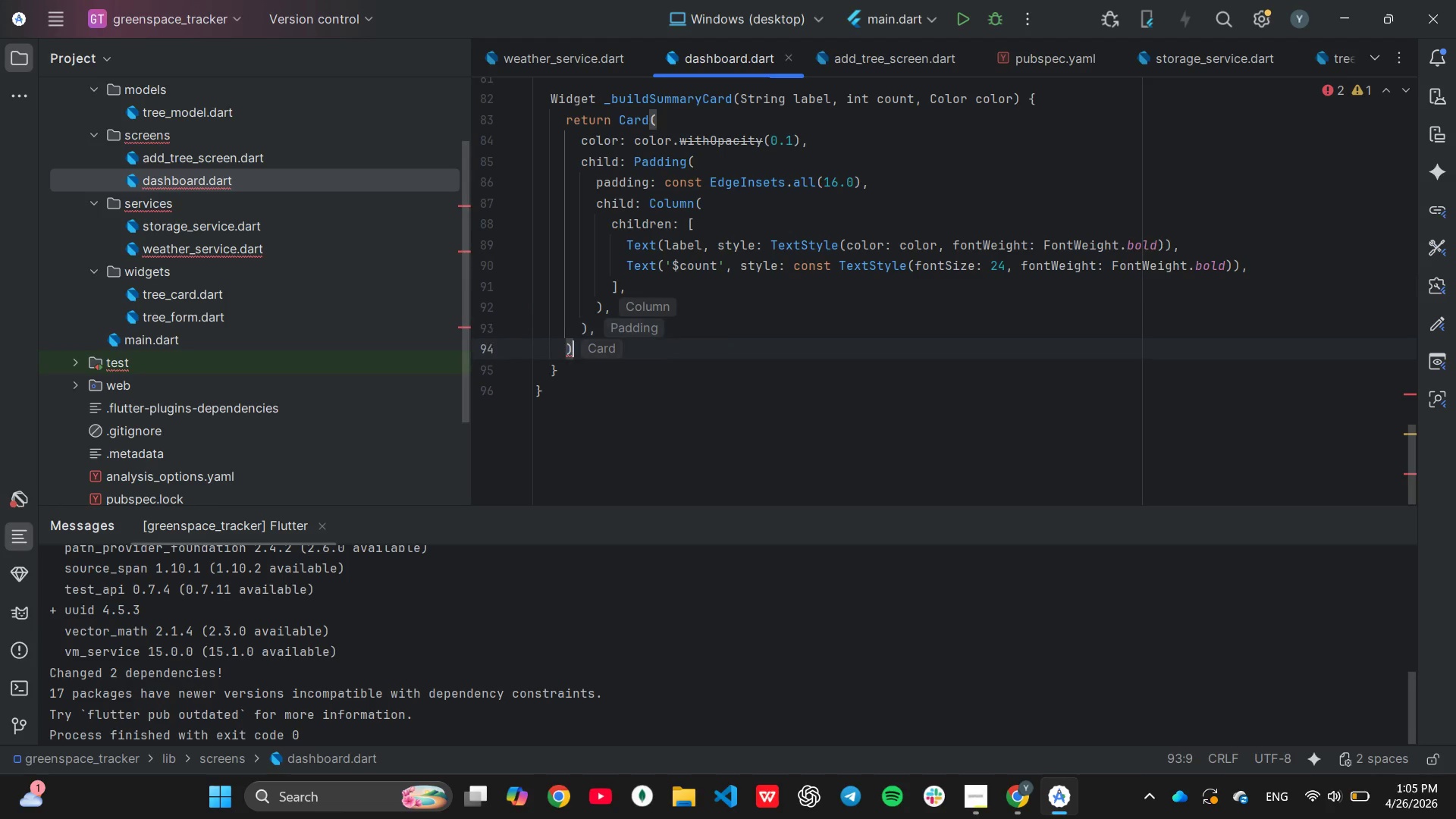 
key(ArrowDown)
 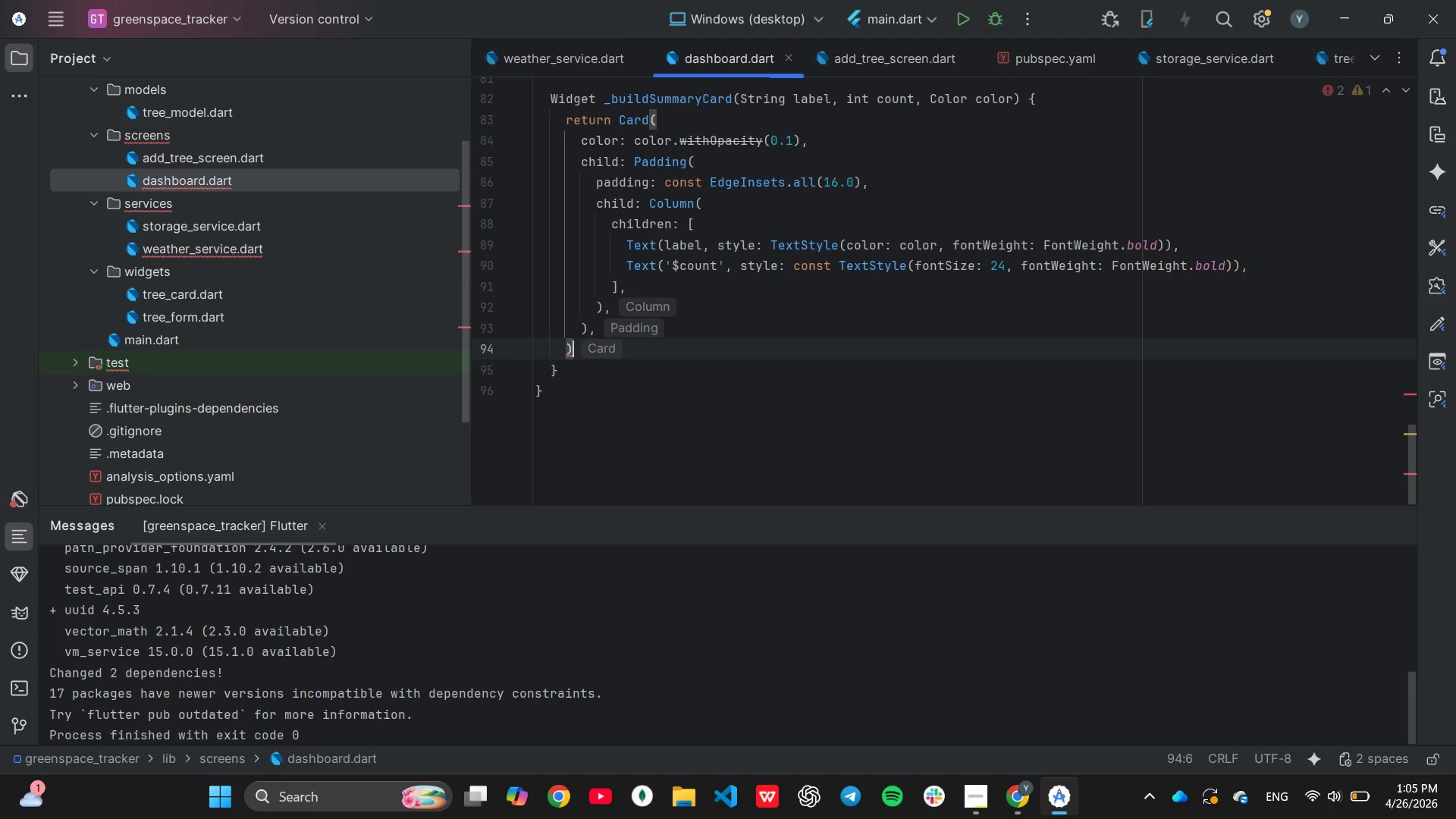 
key(Semicolon)
 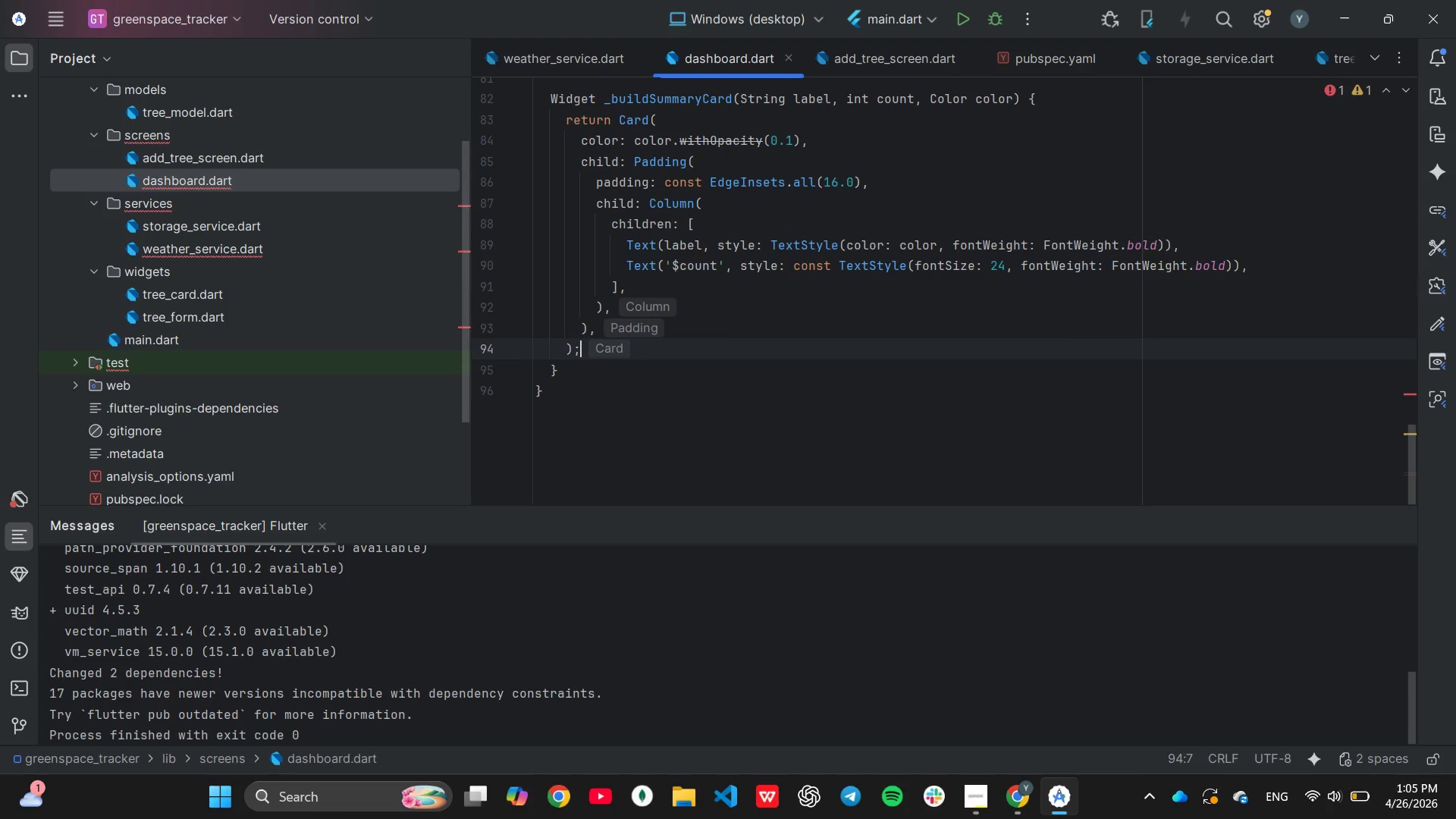 
key(ArrowDown)
 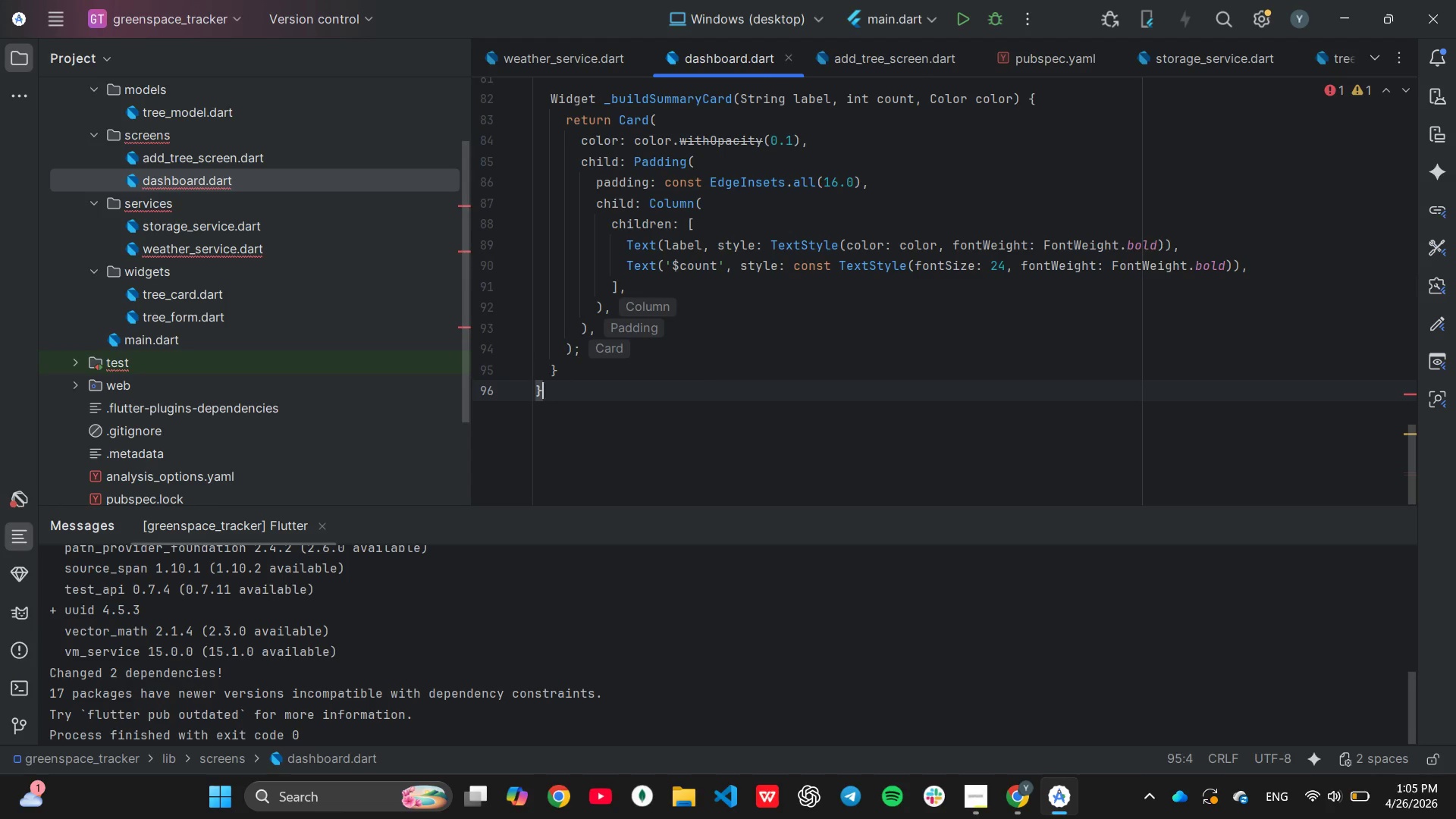 
key(ArrowDown)
 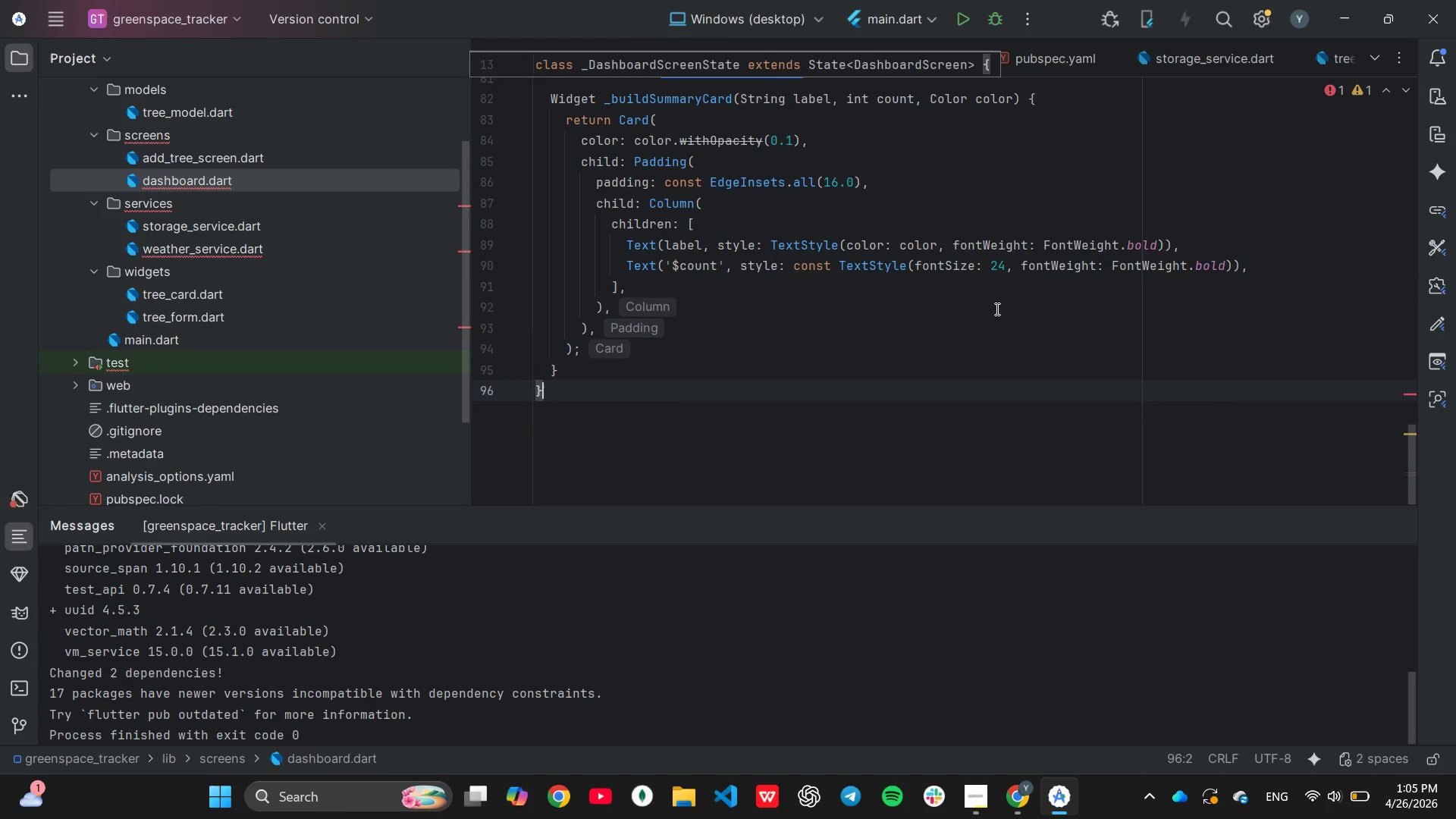 
scroll: coordinate [996, 310], scroll_direction: up, amount: 5.0
 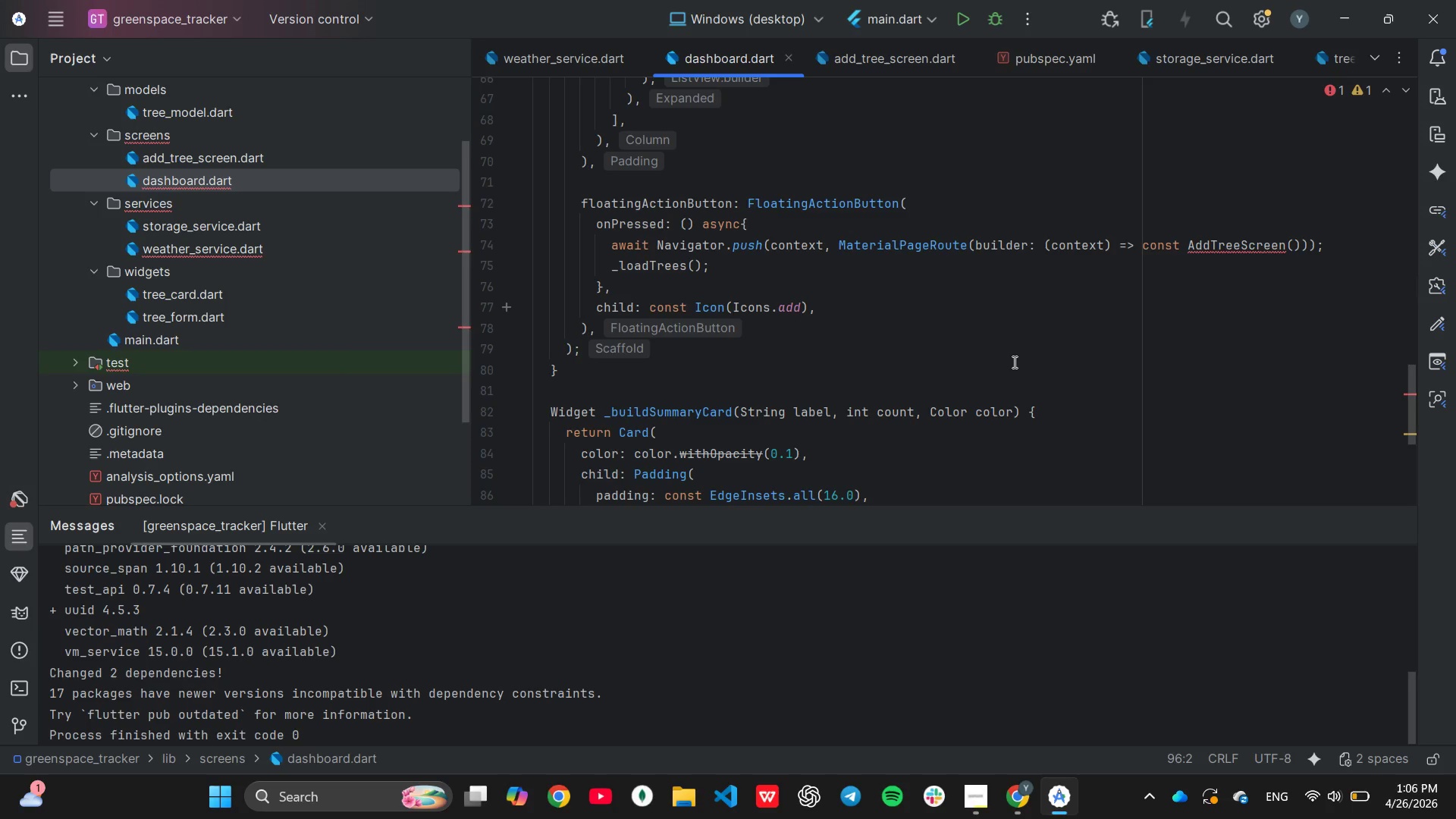 
wait(16.66)
 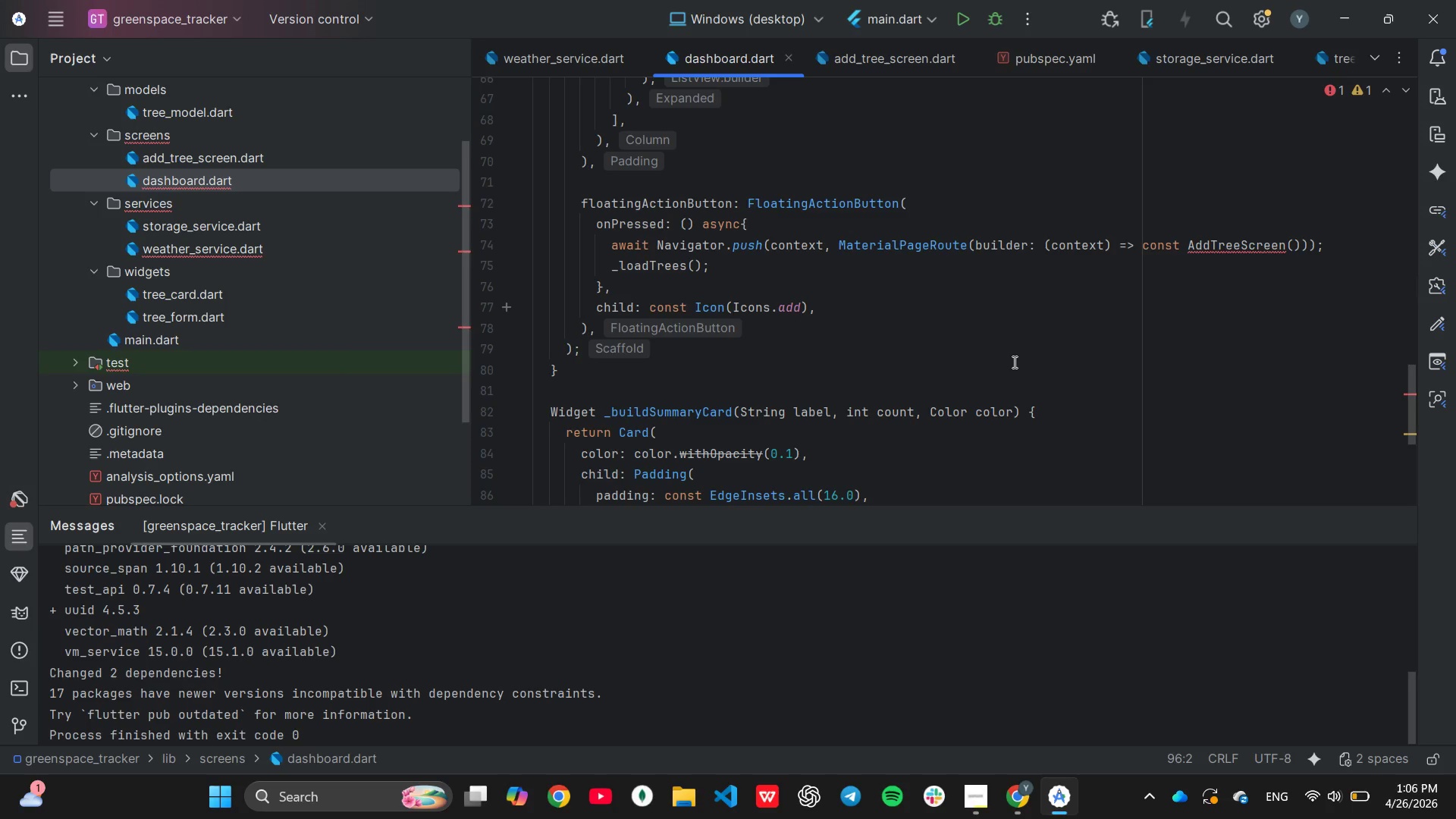 
scroll: coordinate [927, 233], scroll_direction: up, amount: 27.0
 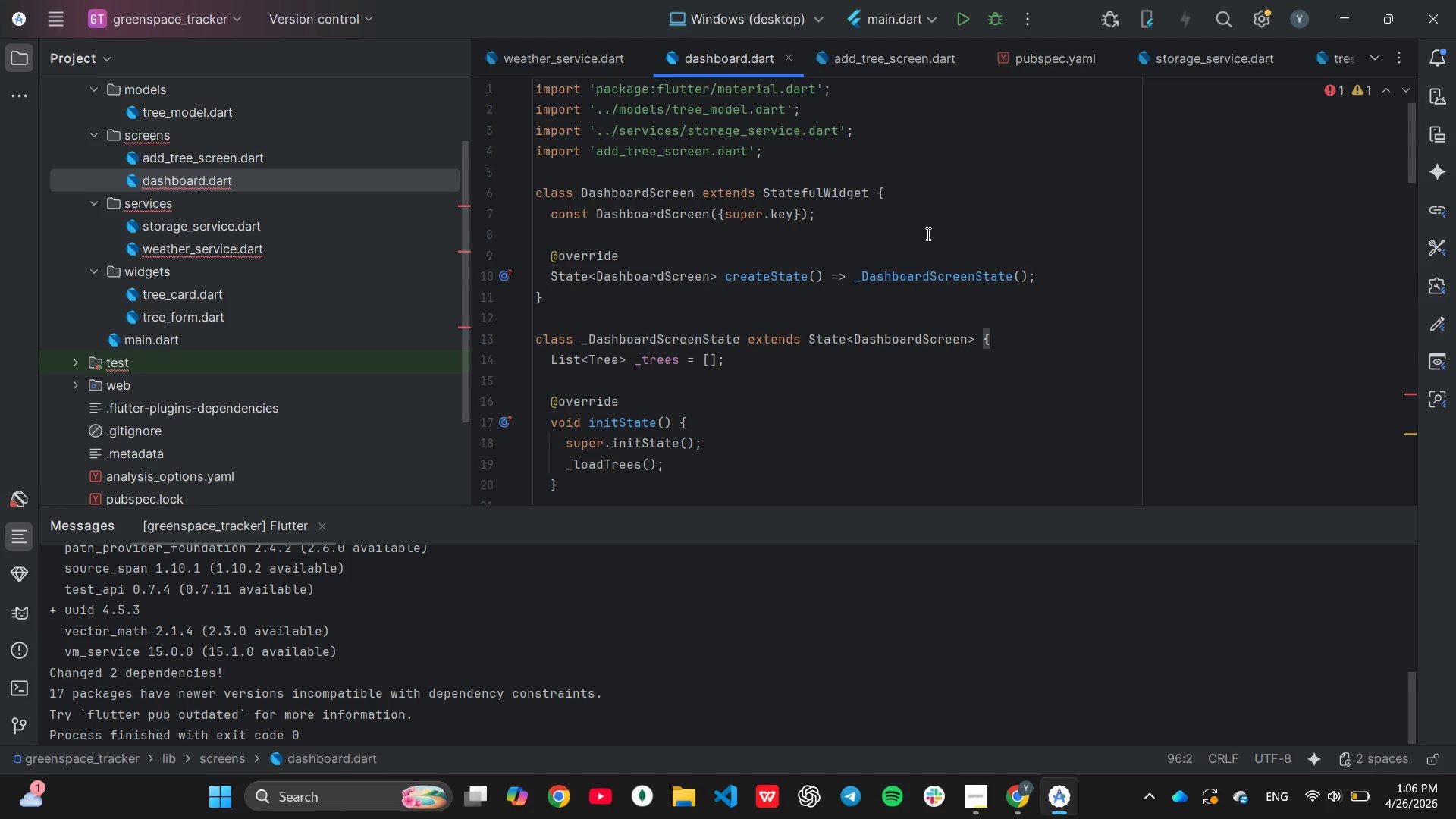 
wait(7.83)
 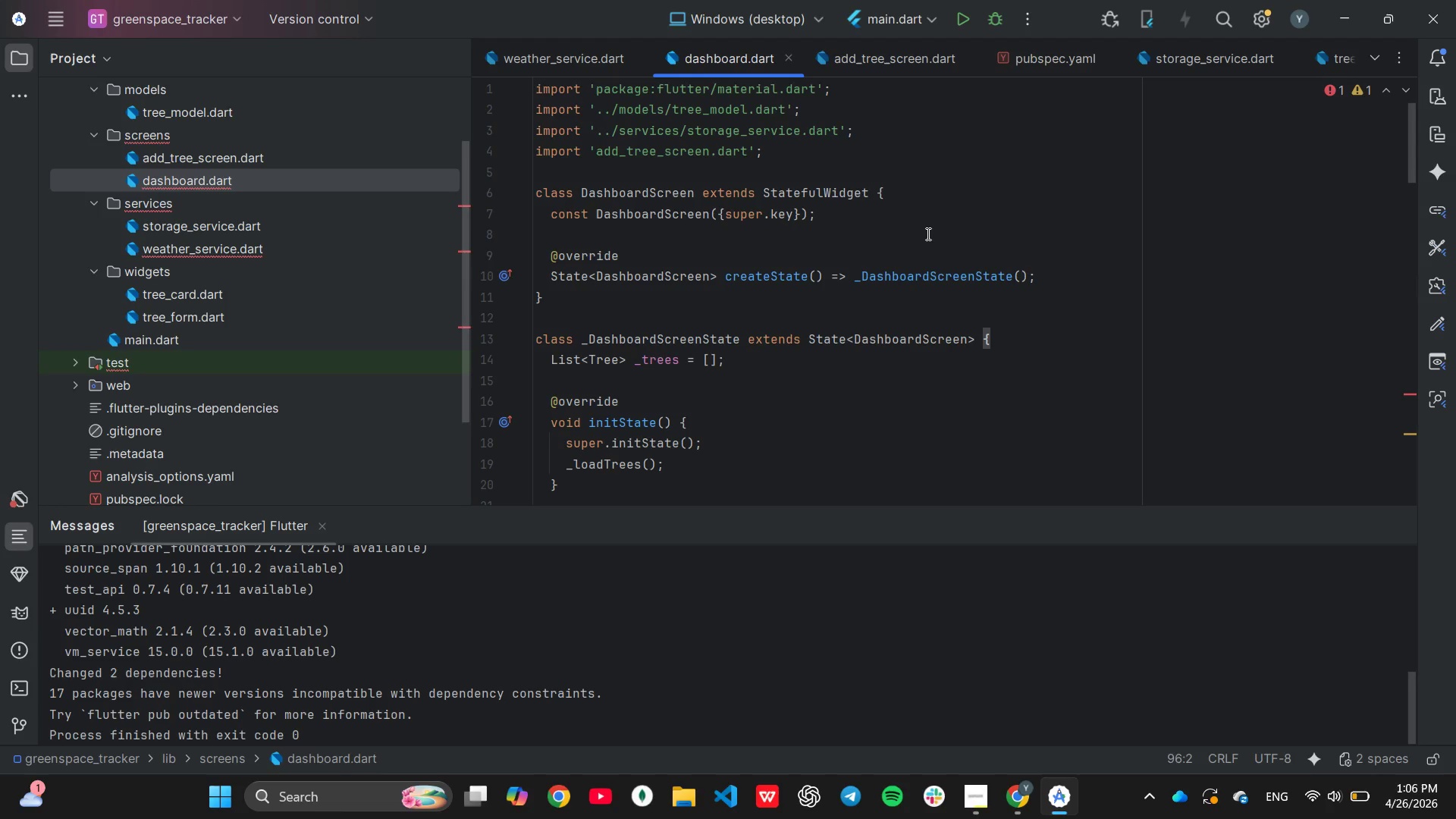 
double_click([183, 158])
 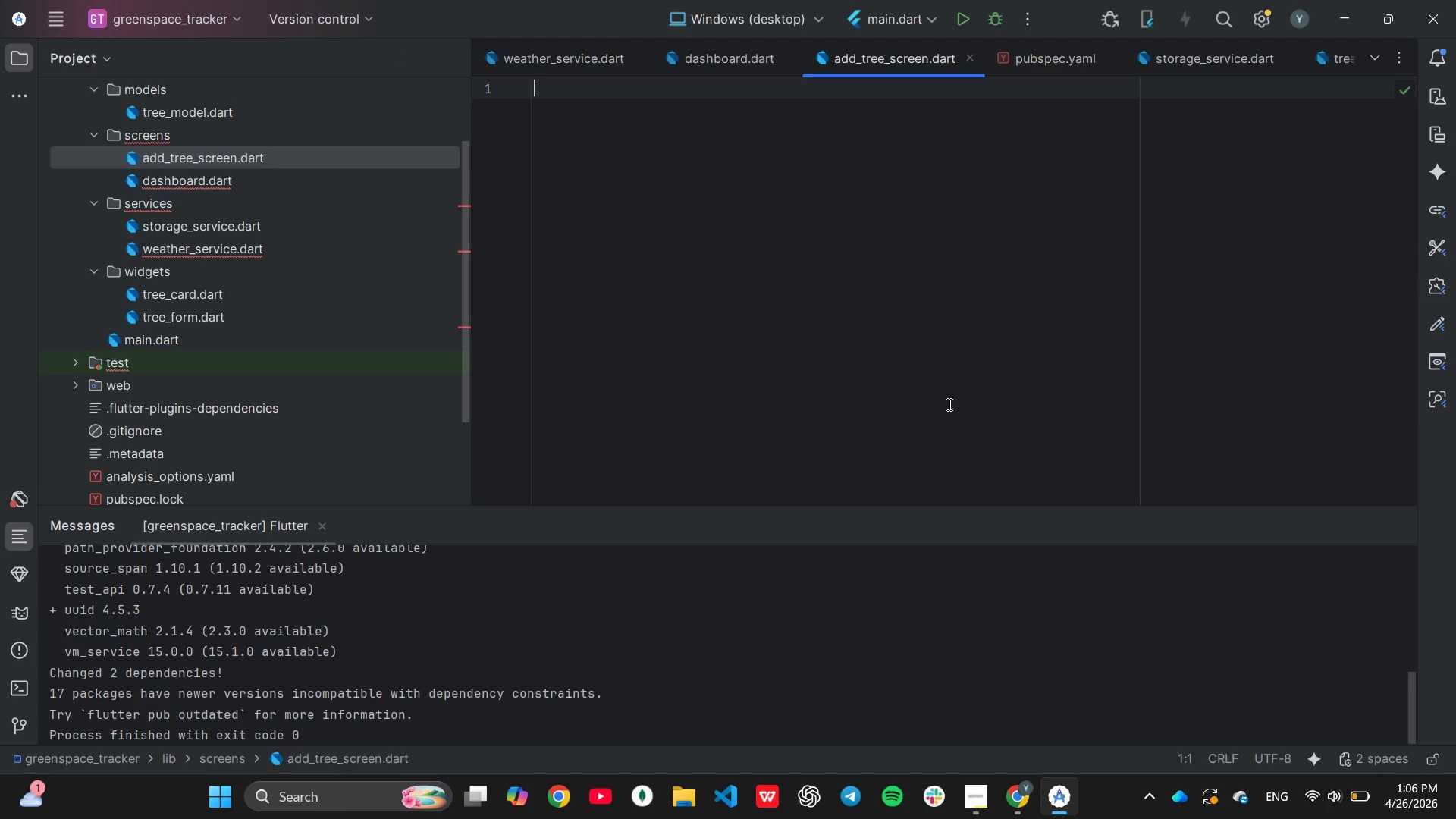 
wait(5.23)
 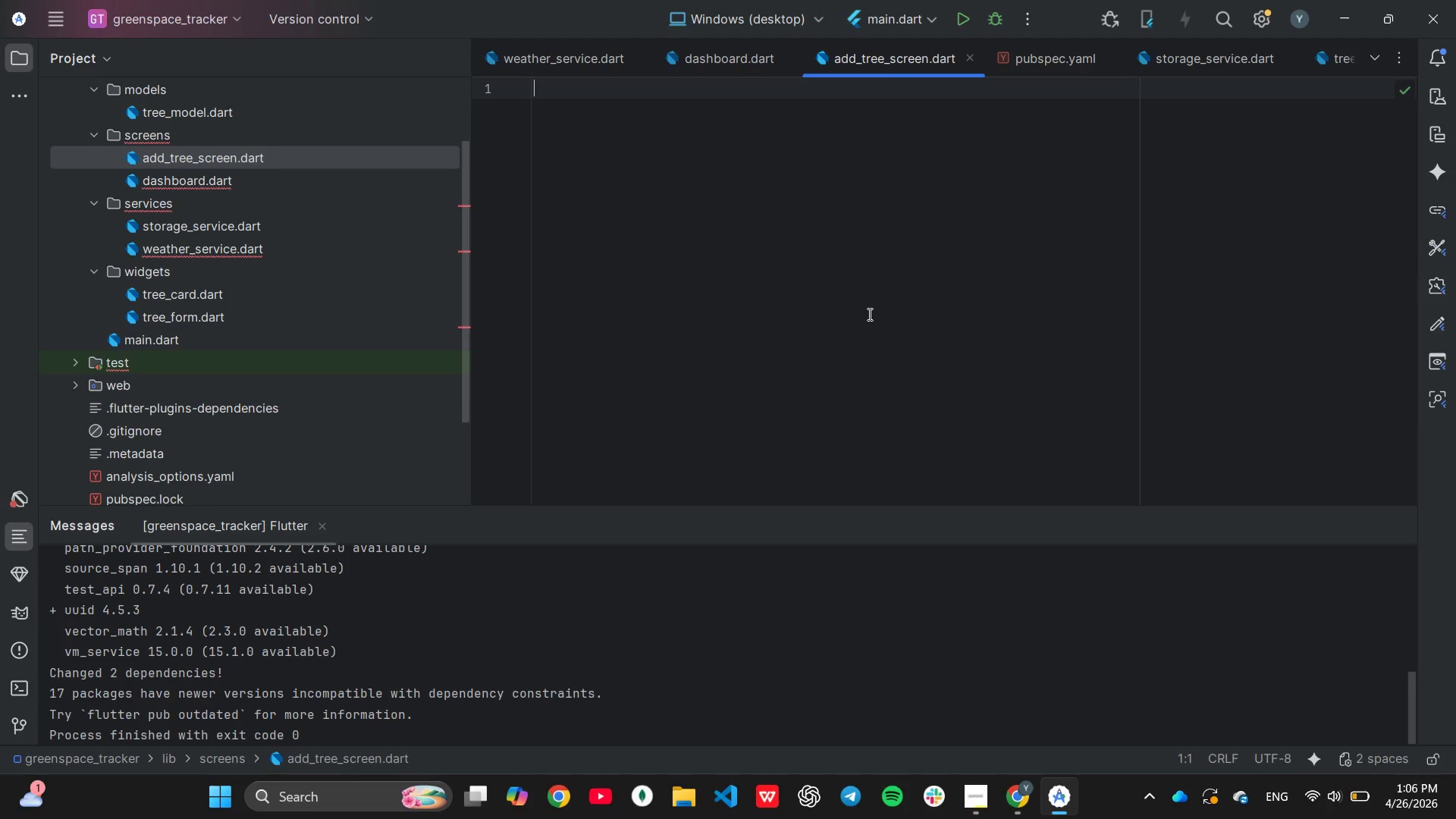 
type(im)
 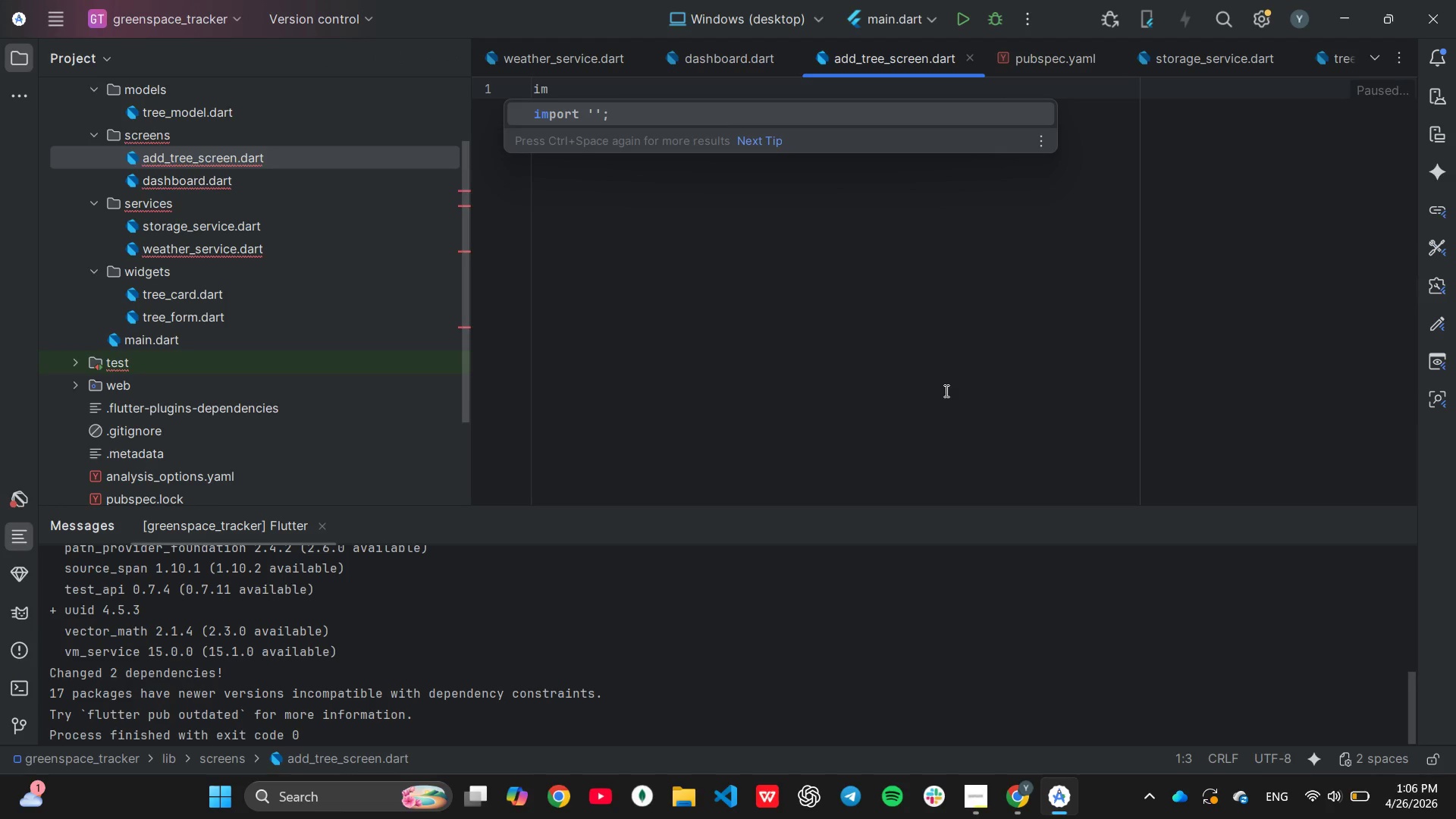 
key(Enter)
 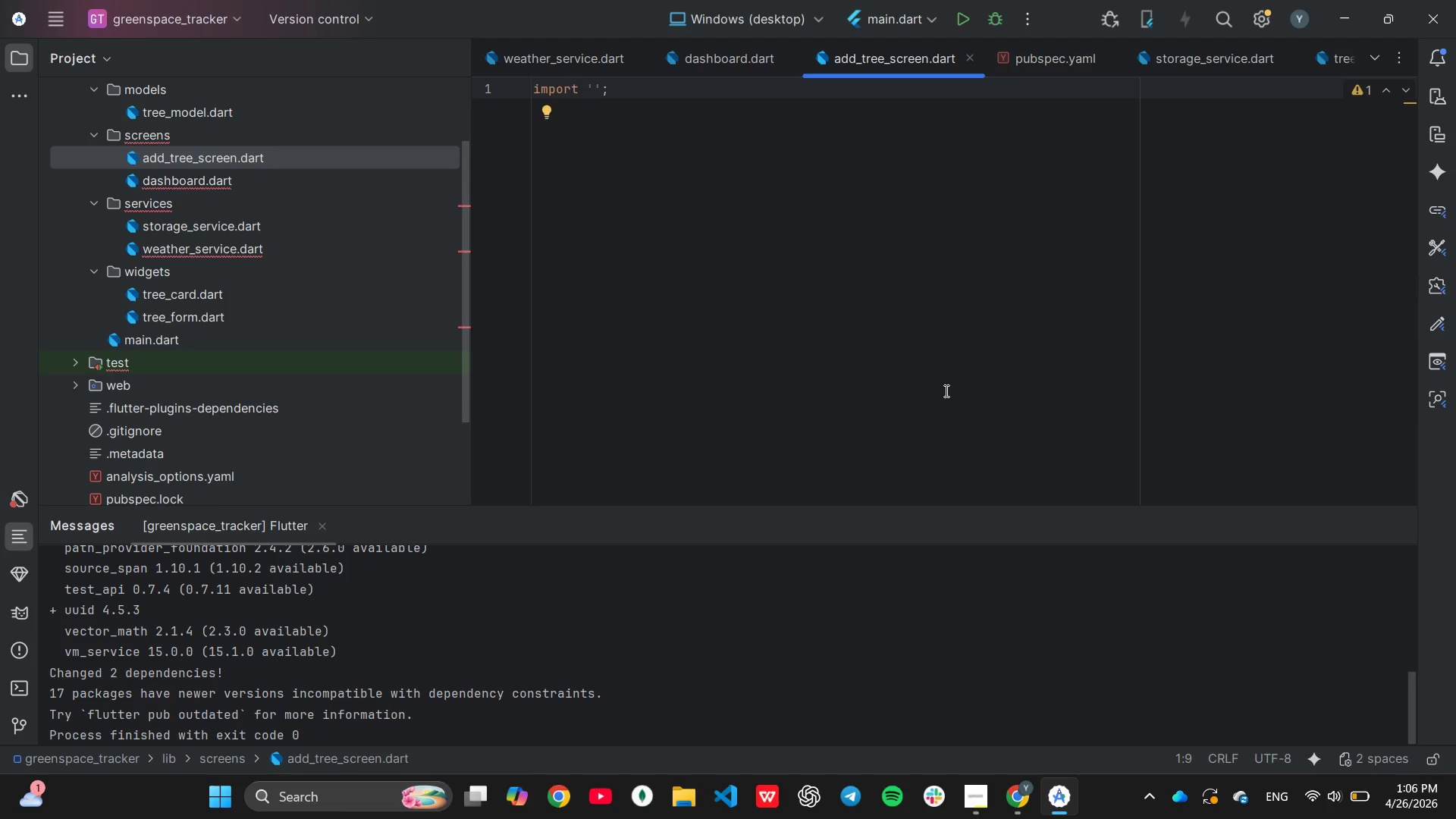 
type(pack)
 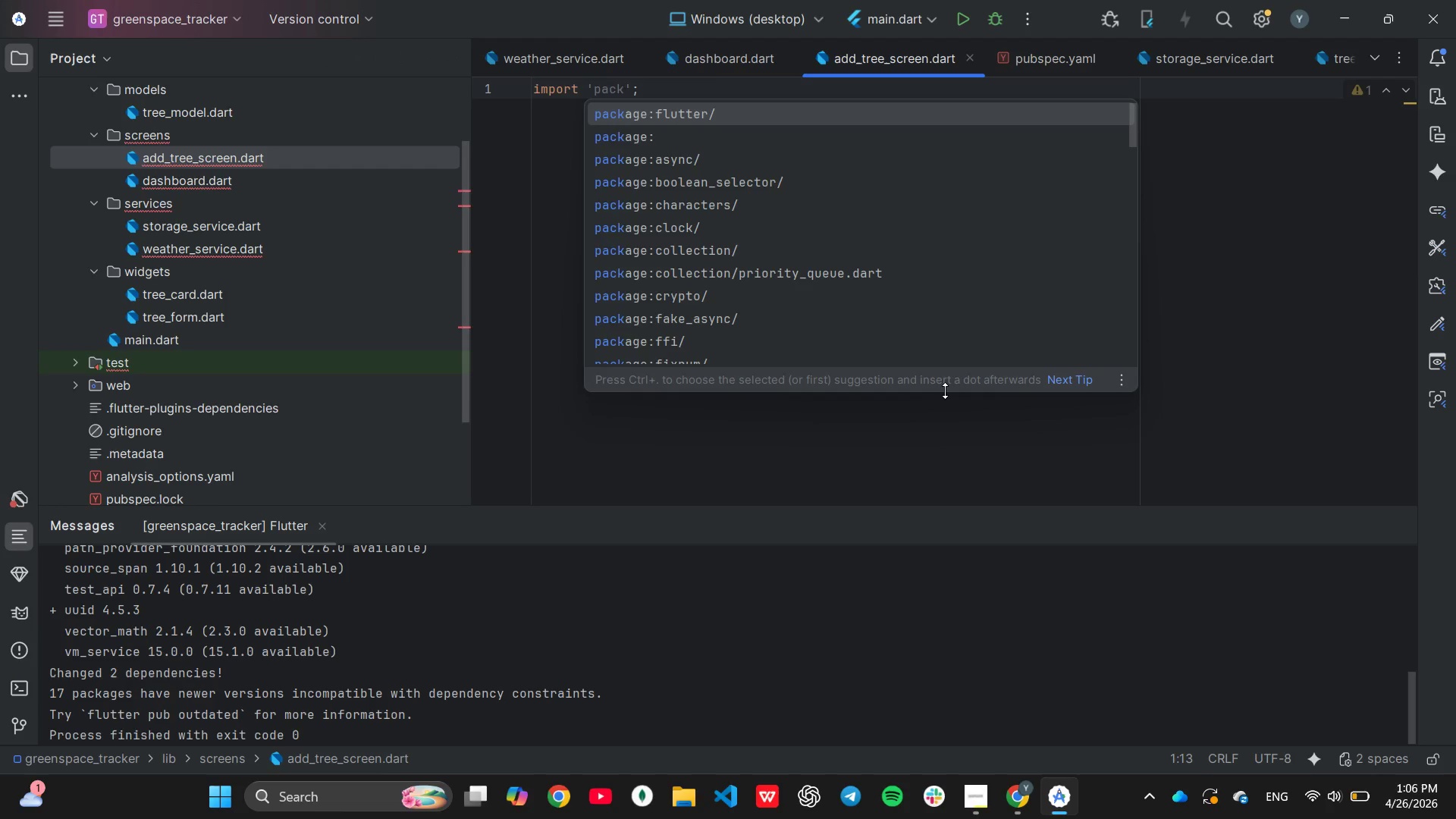 
key(Enter)
 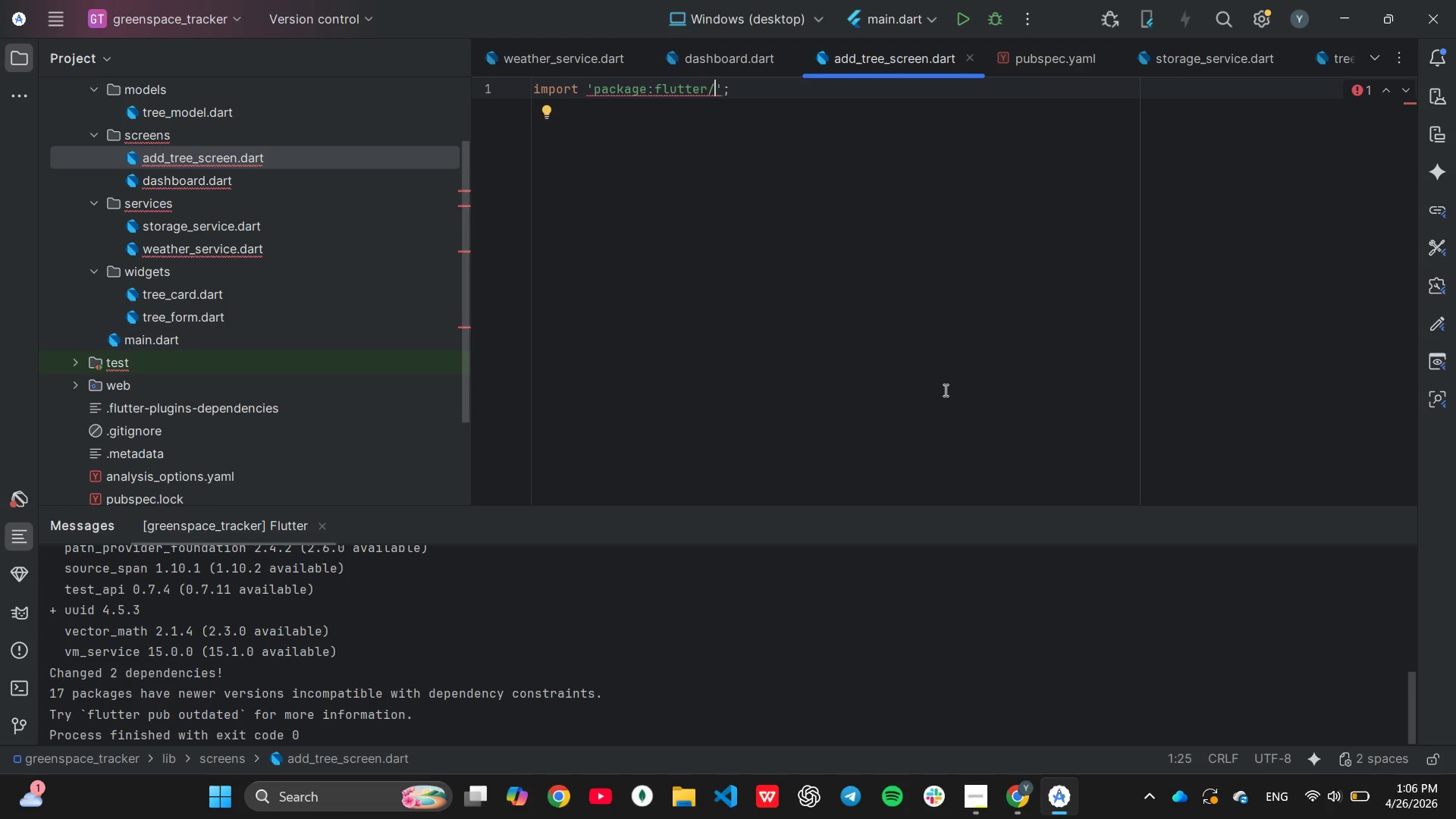 
type(mate)
 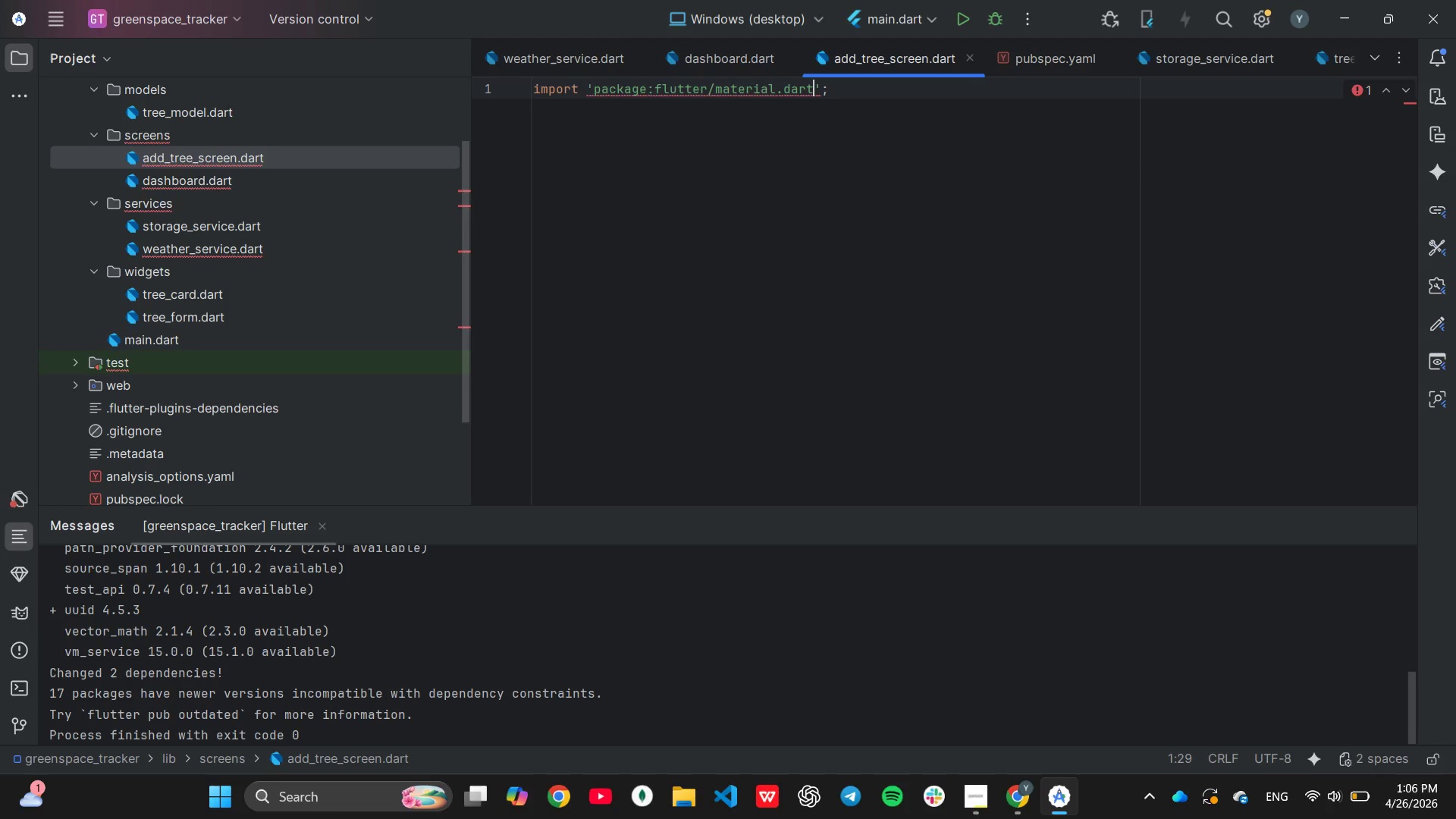 
key(Enter)
 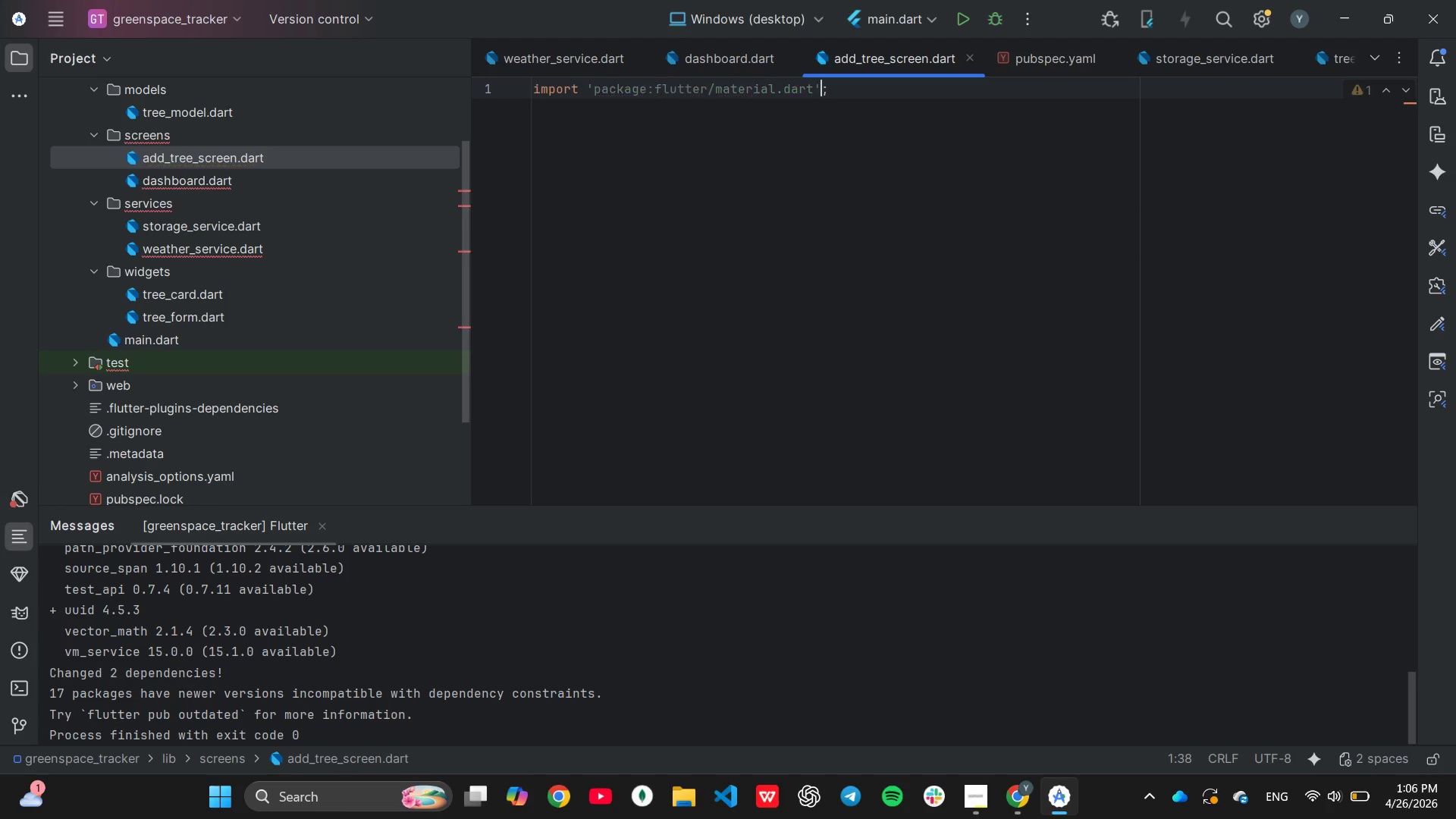 
key(ArrowRight)
 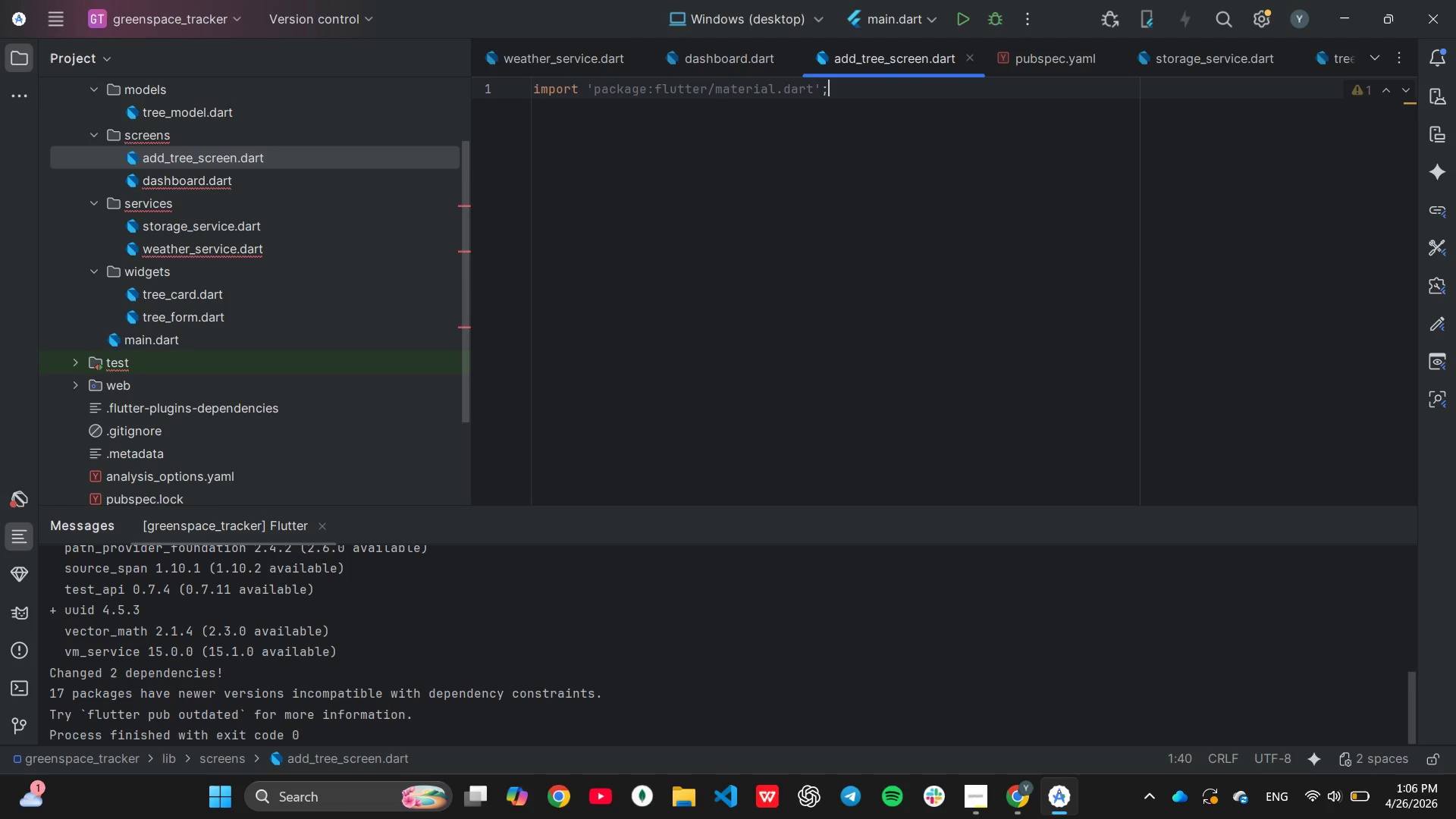 
key(ArrowRight)
 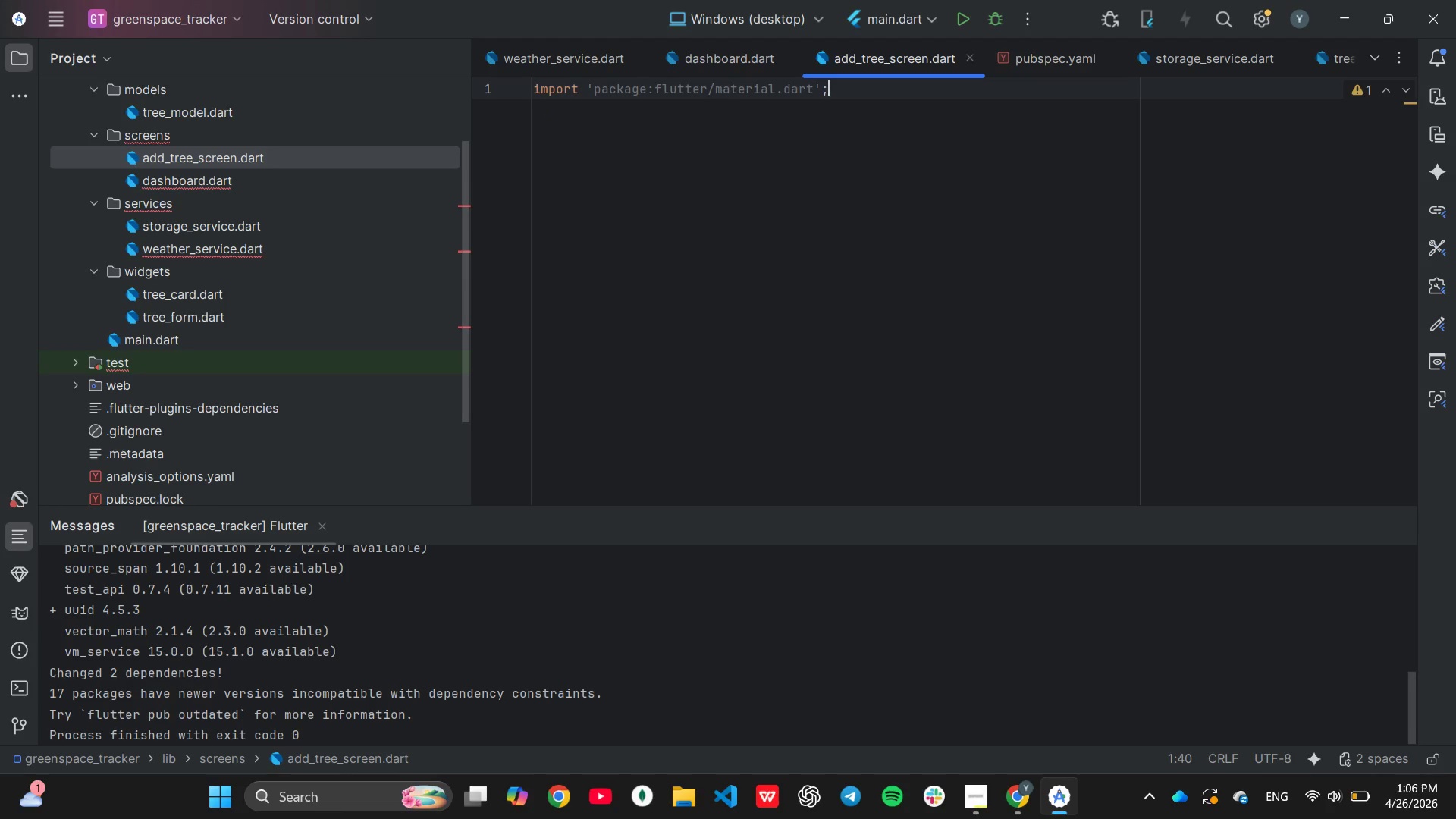 
key(Enter)
 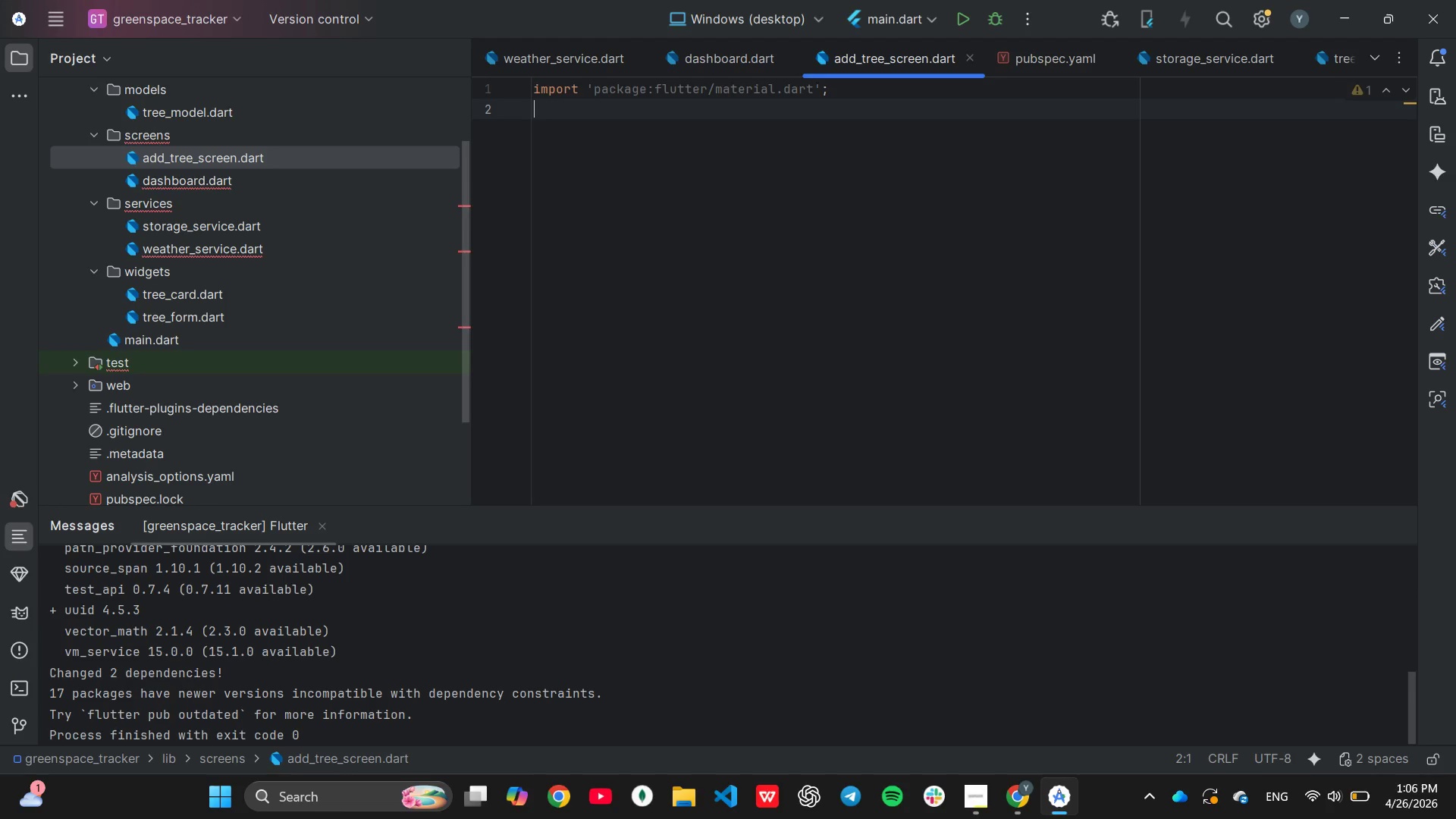 
type(im)
 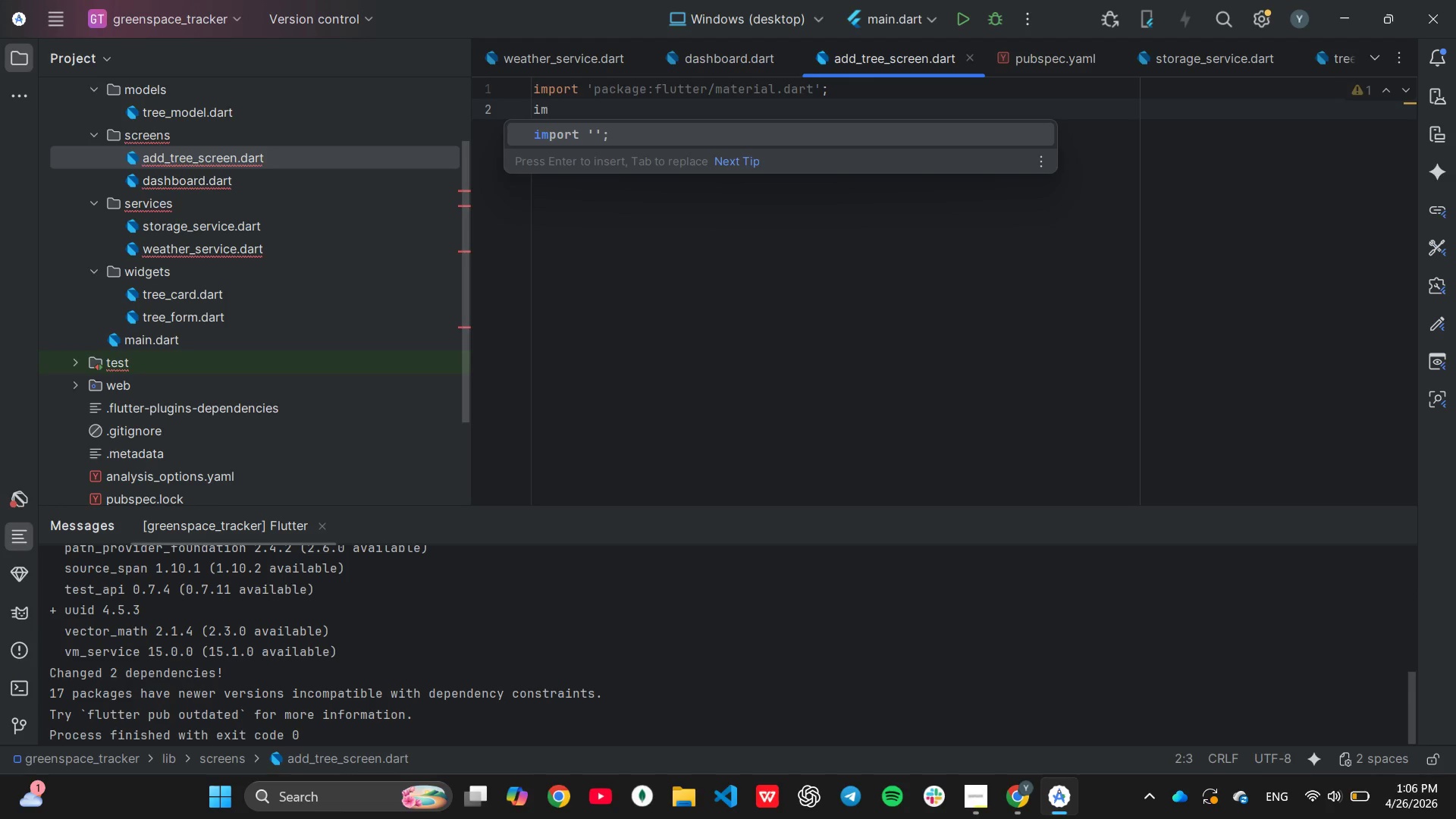 
key(Enter)
 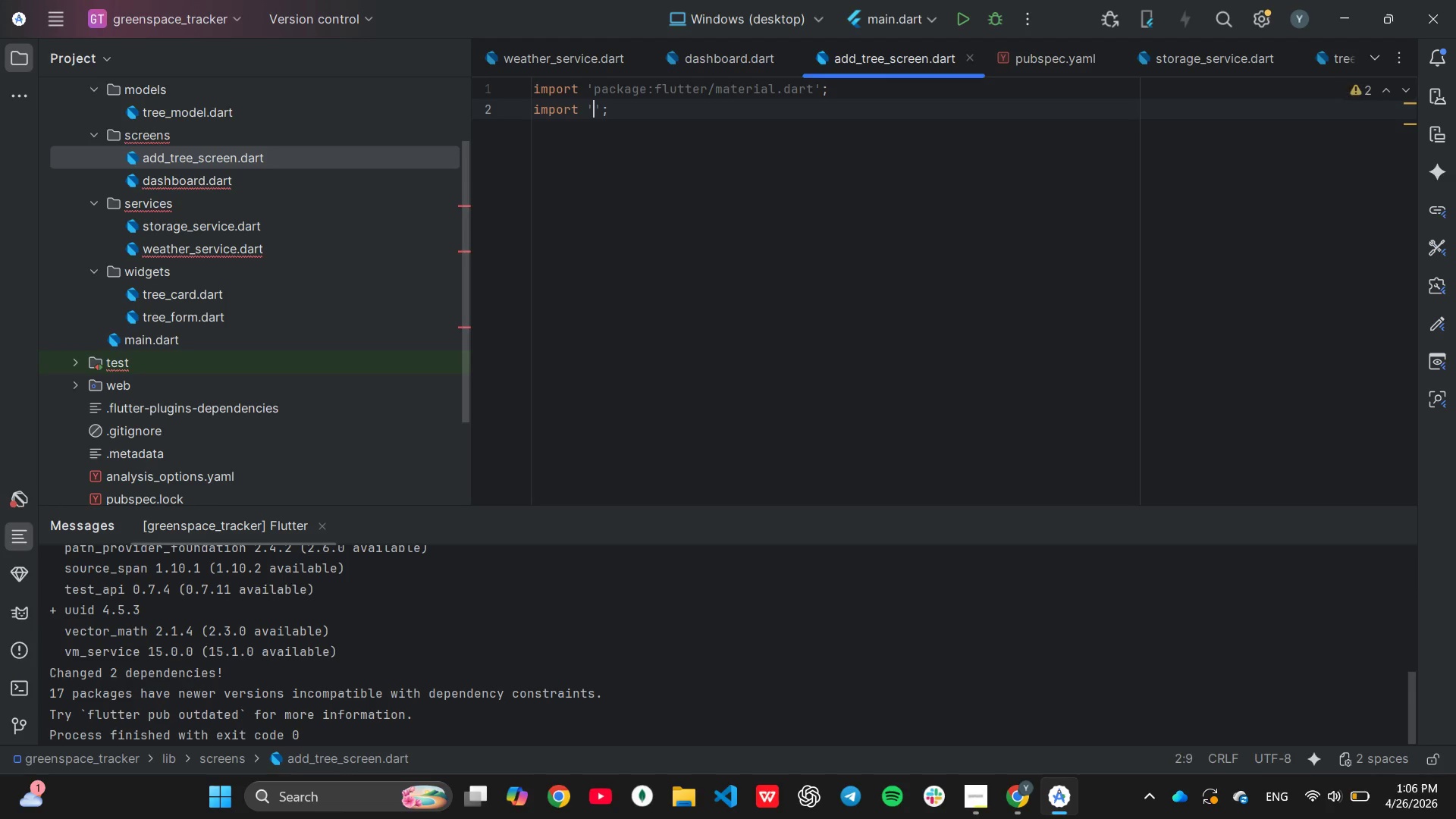 
key(Period)
 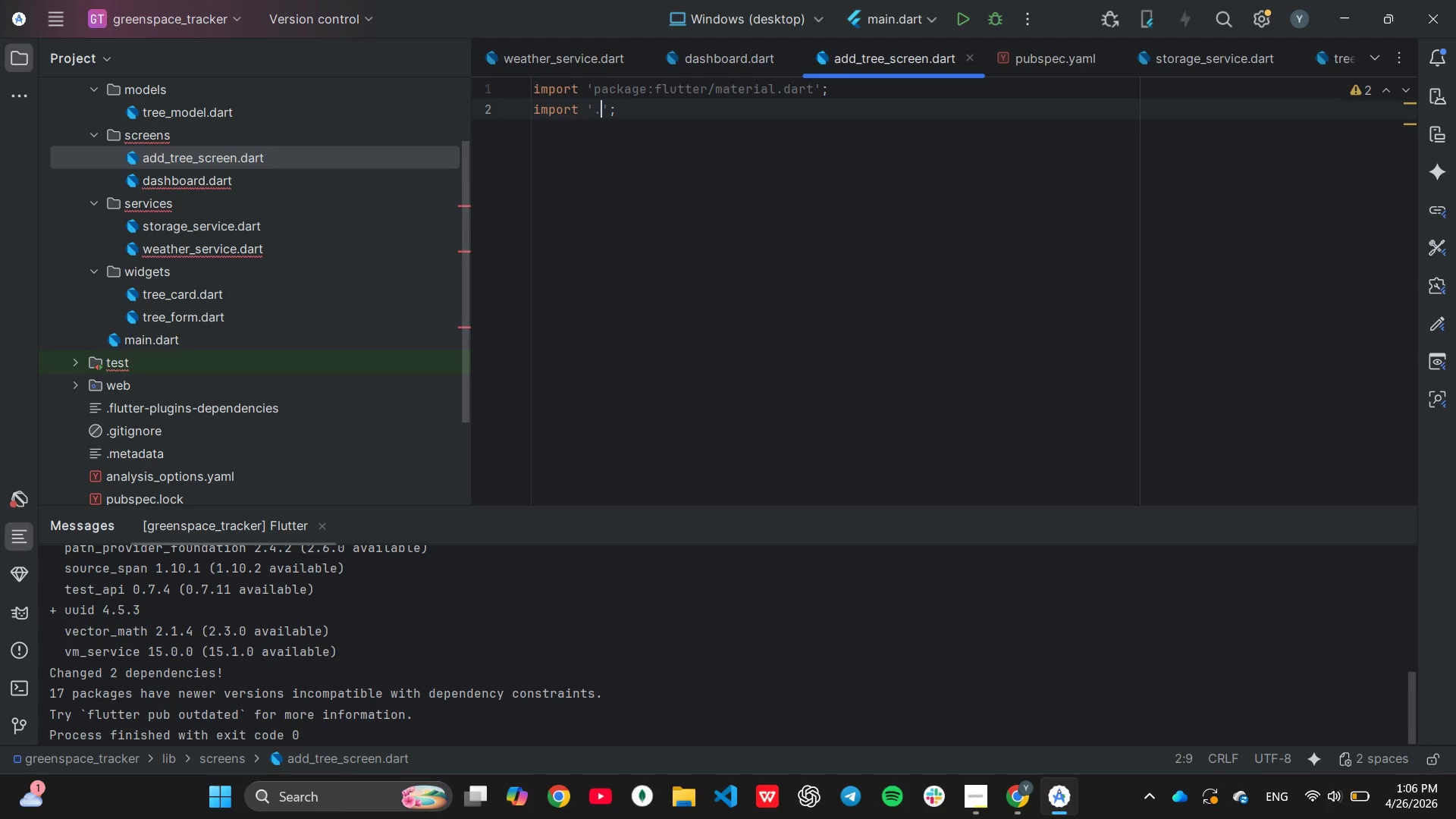 
key(Period)
 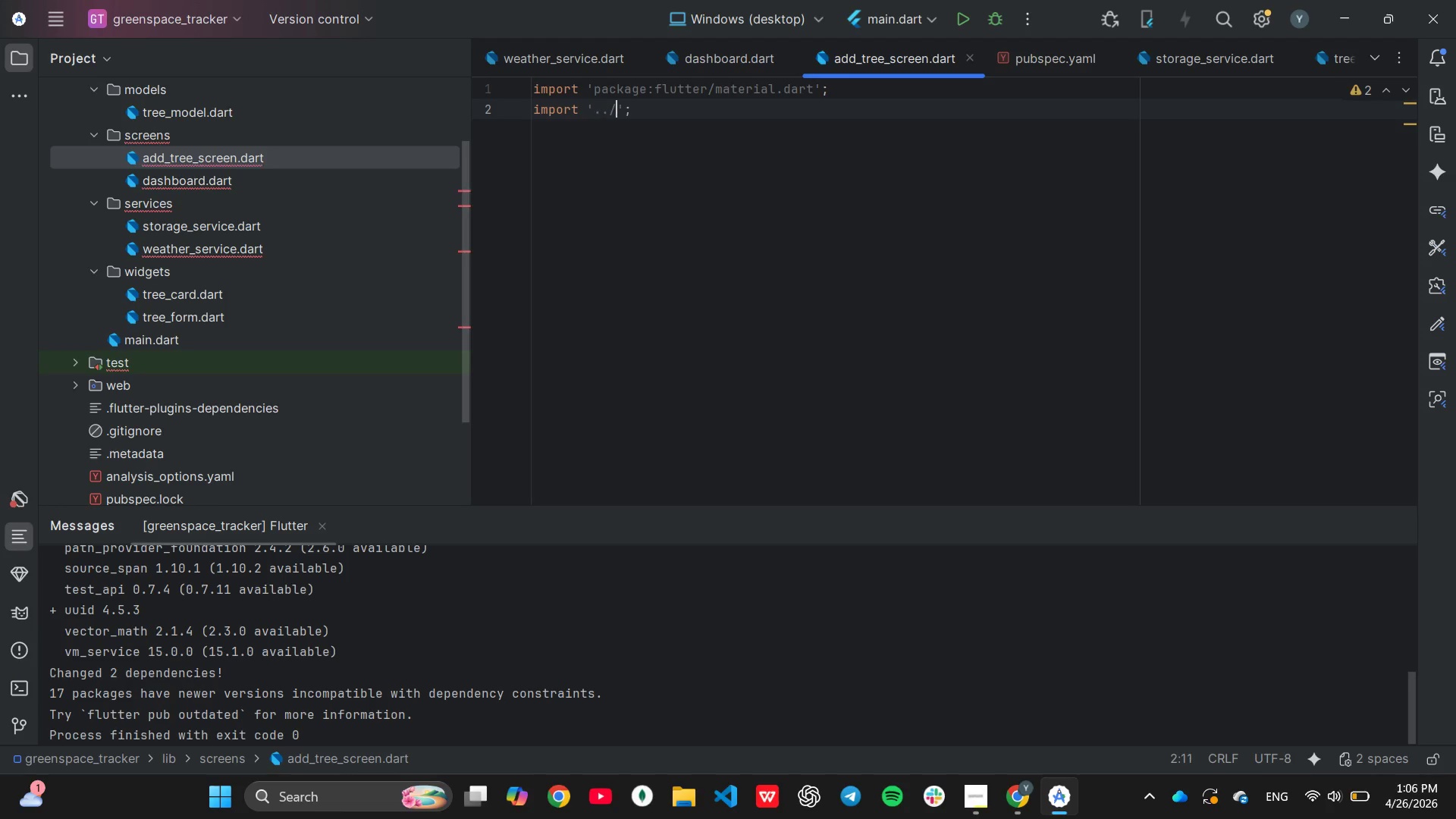 
key(Slash)
 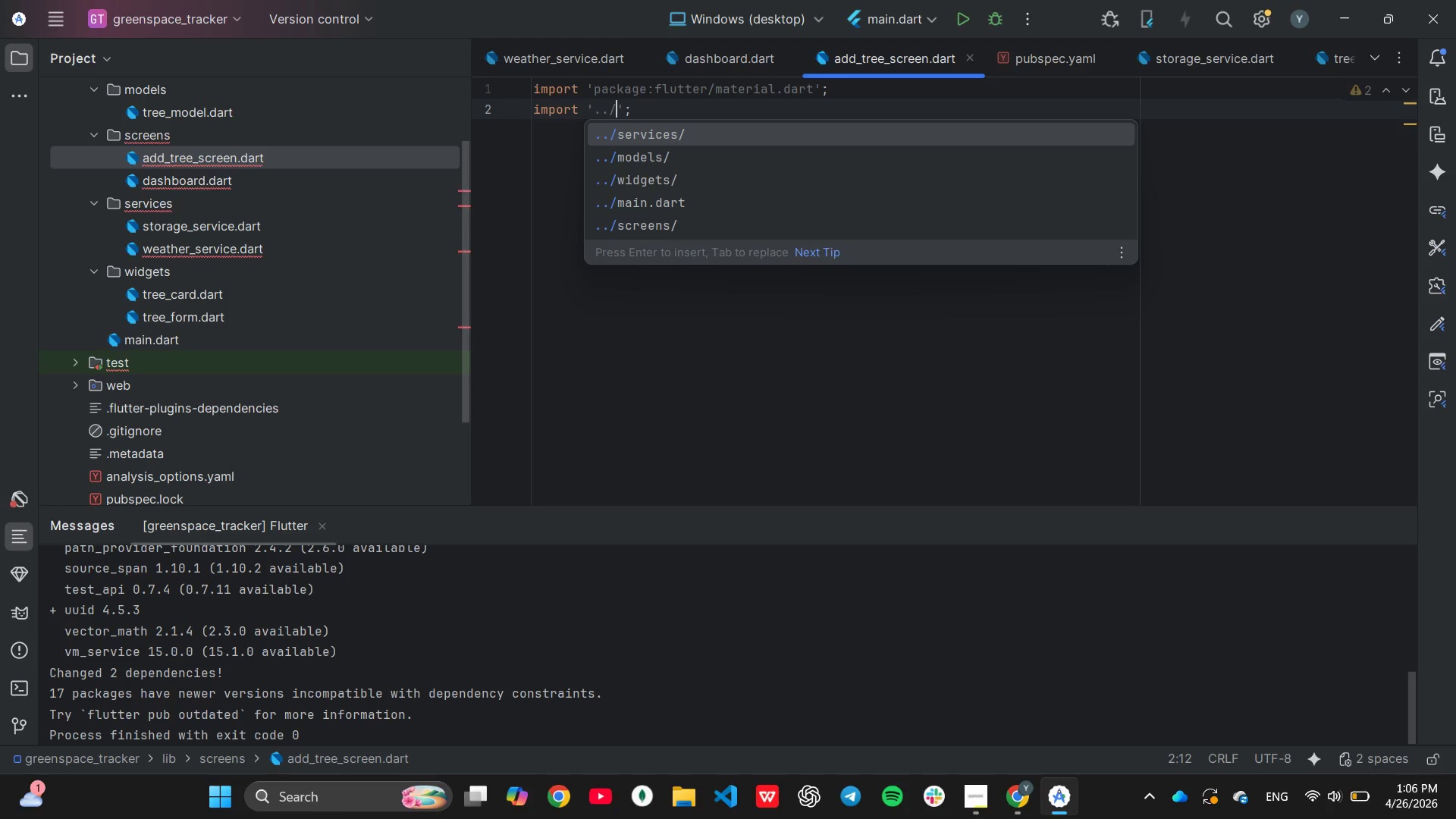 
key(ArrowDown)
 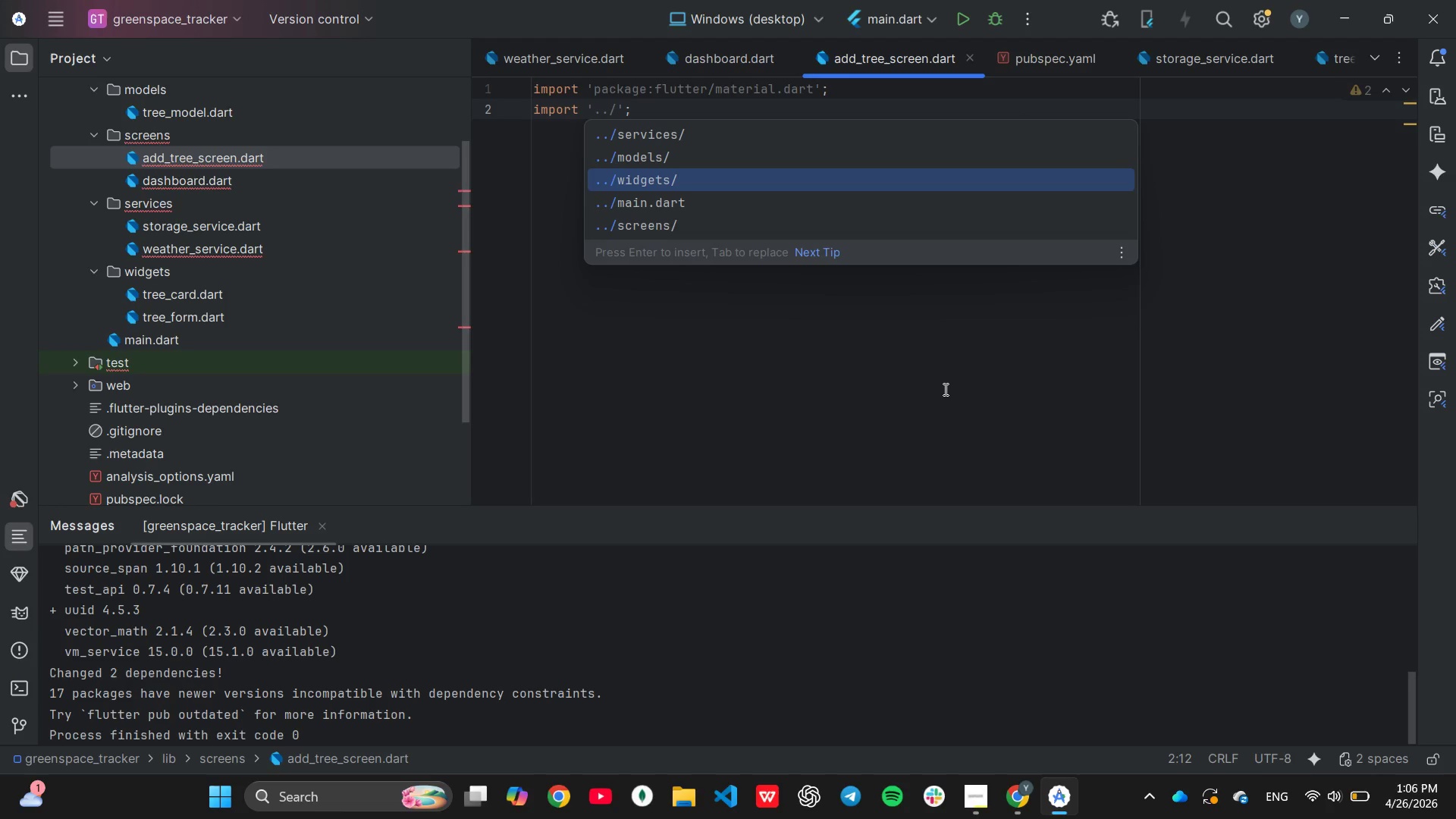 
key(ArrowDown)
 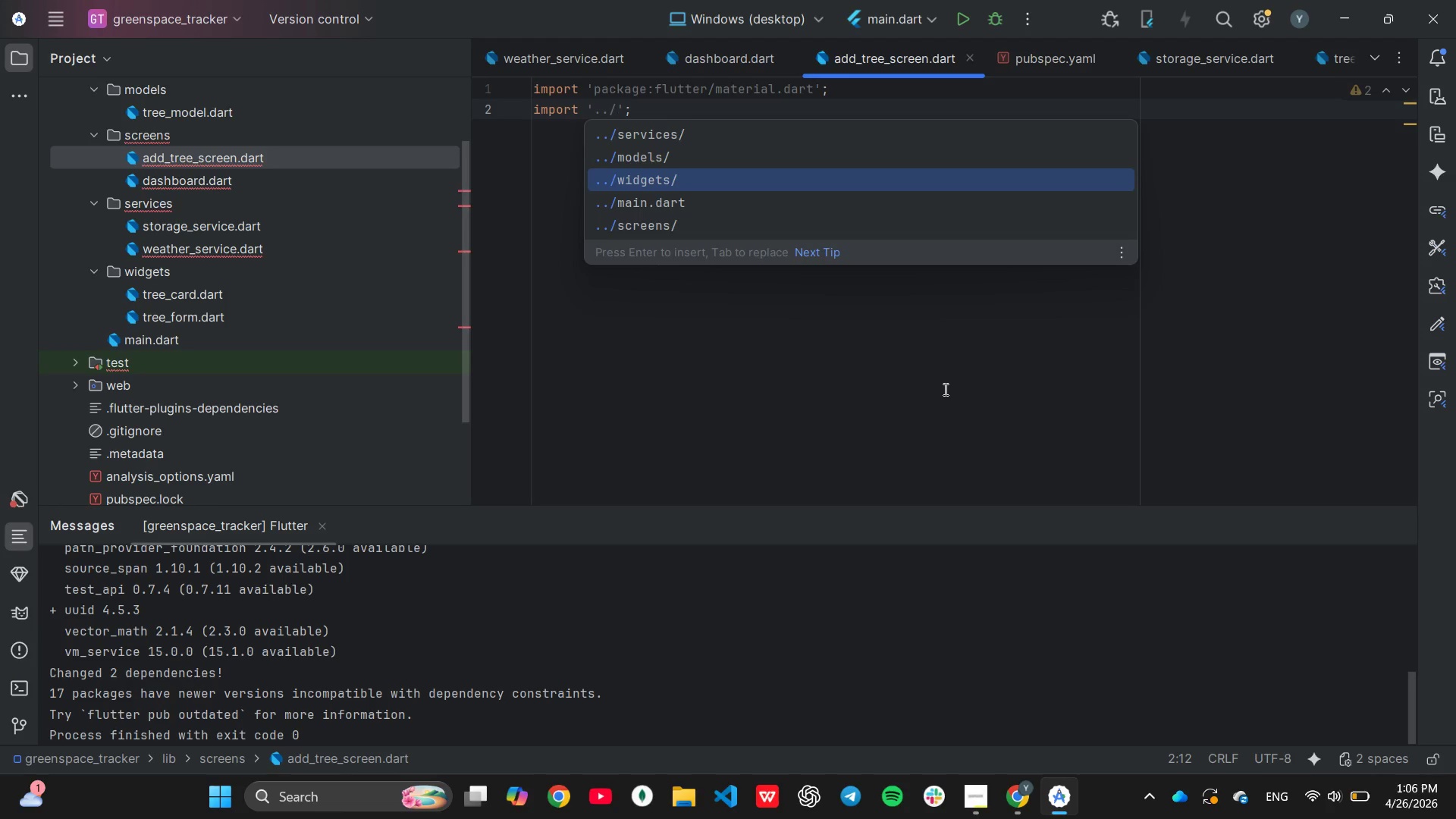 
key(Enter)
 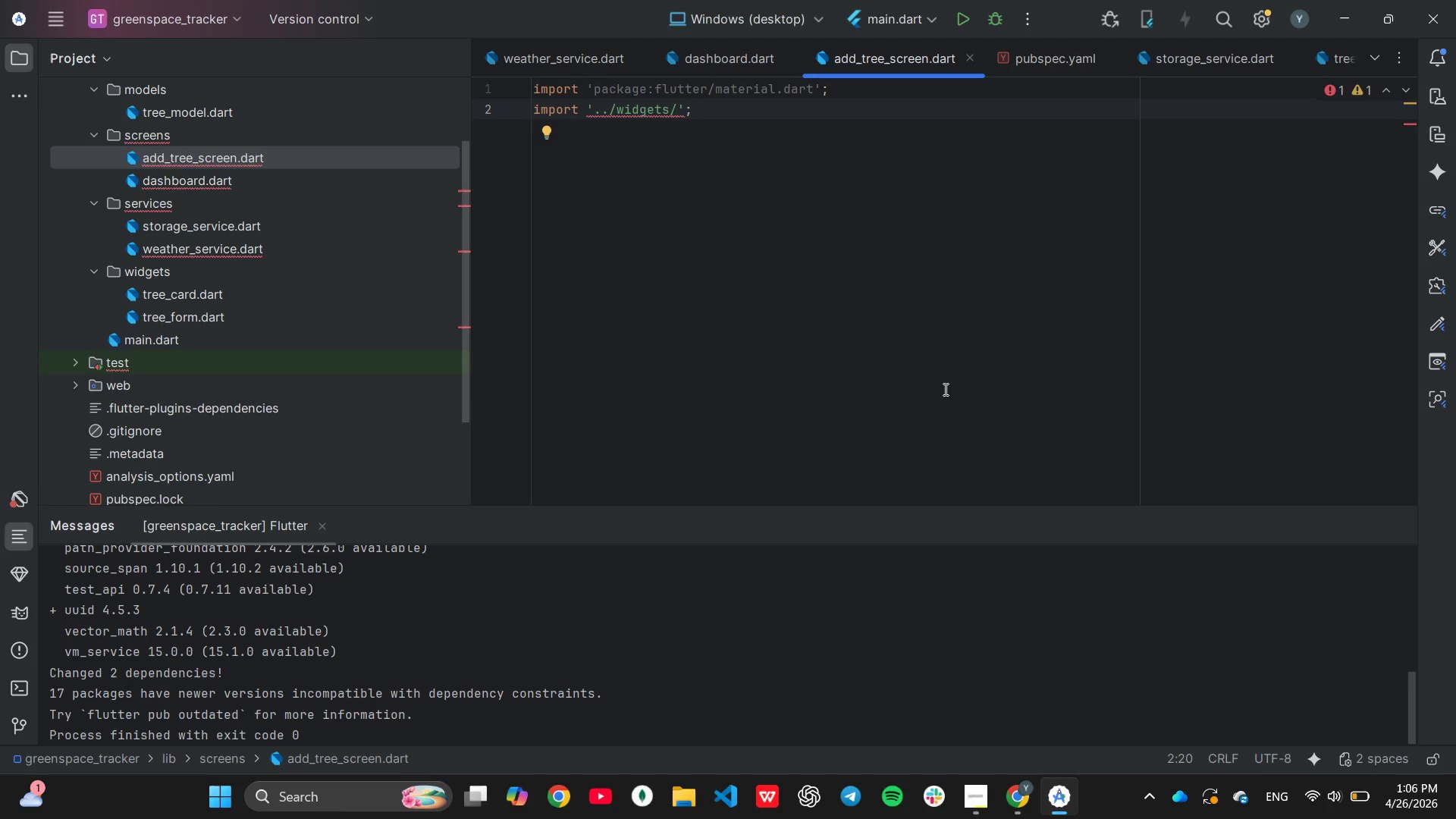 
type(tr)
 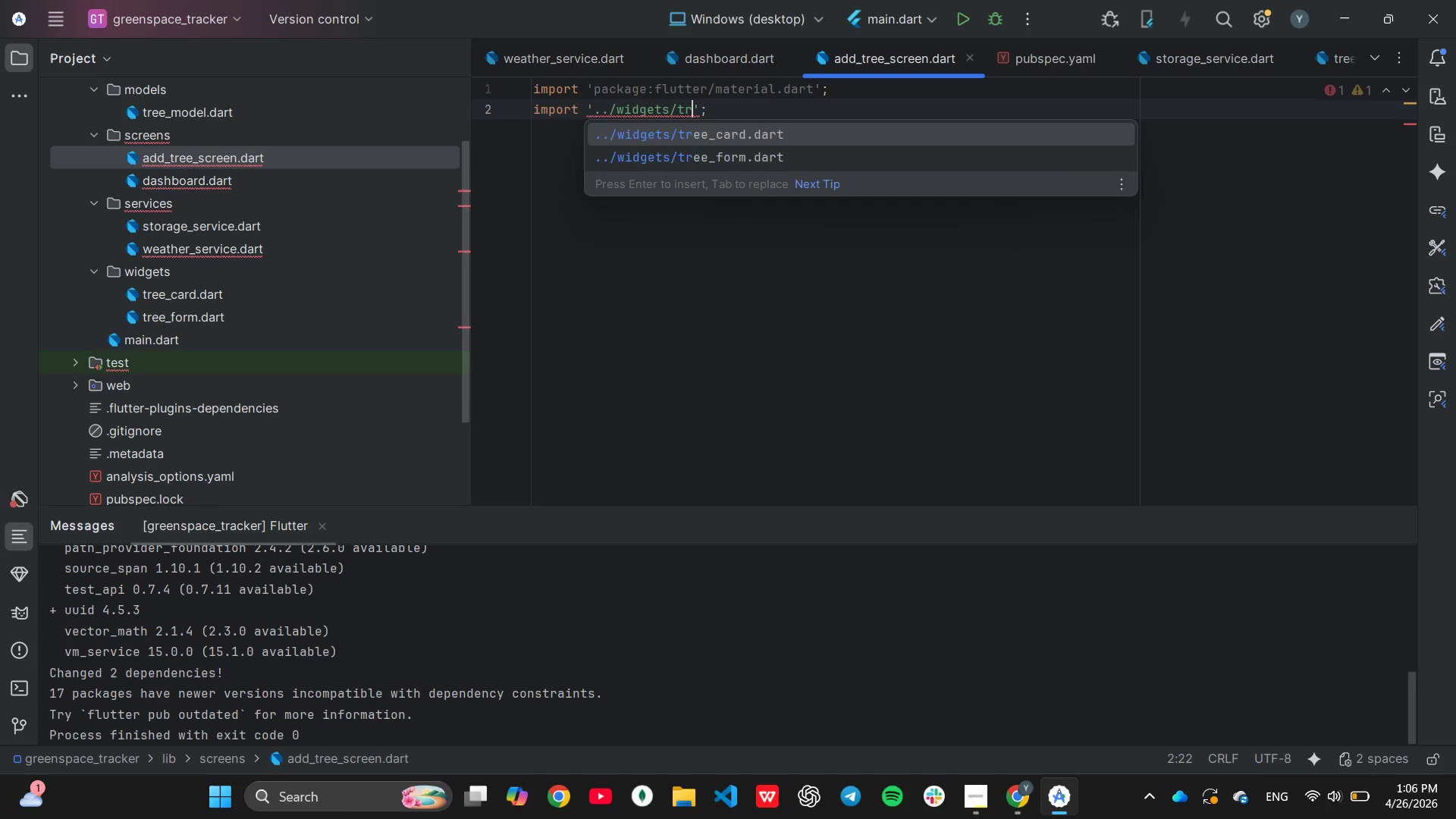 
key(ArrowDown)
 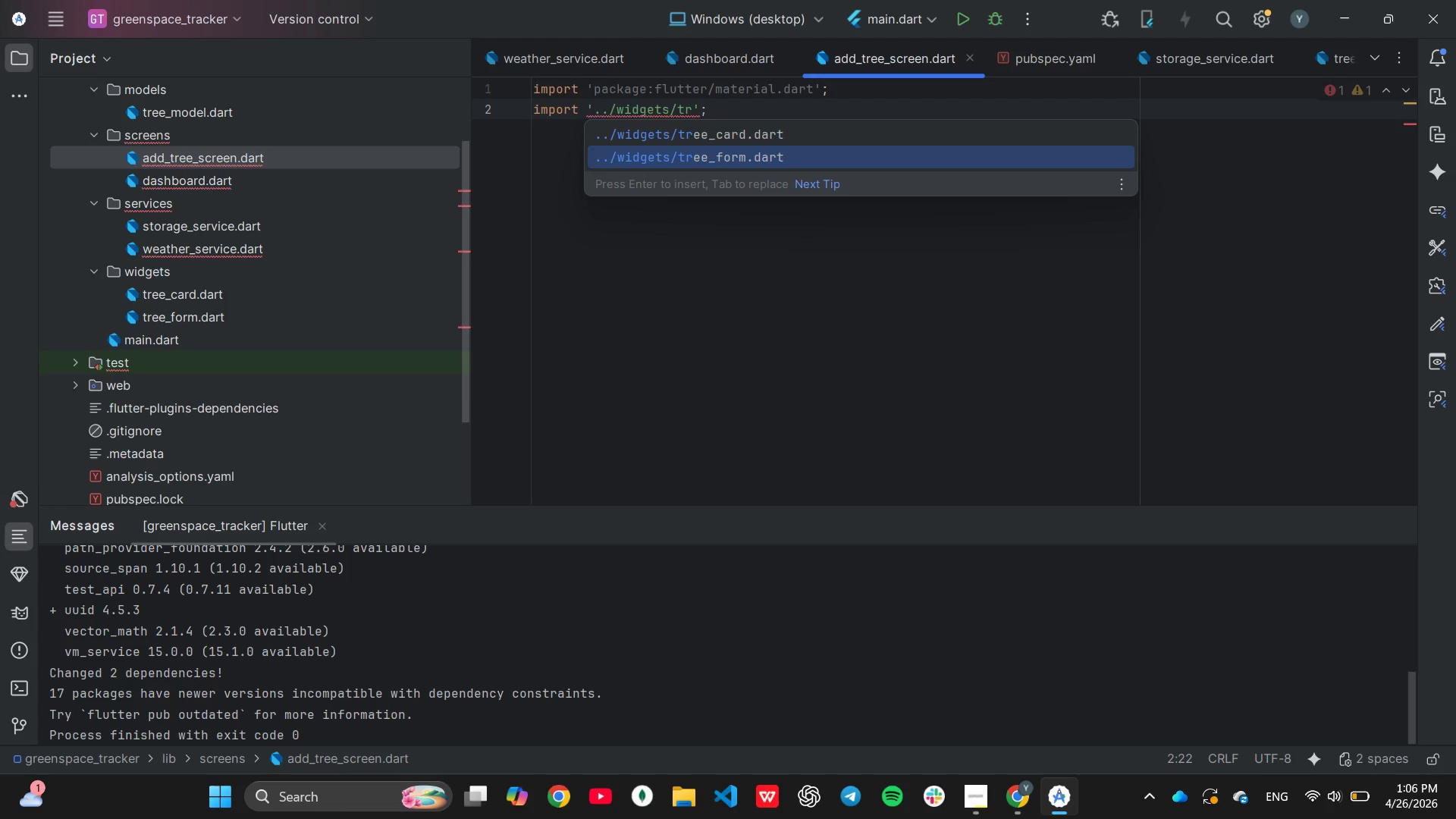 
key(Enter)
 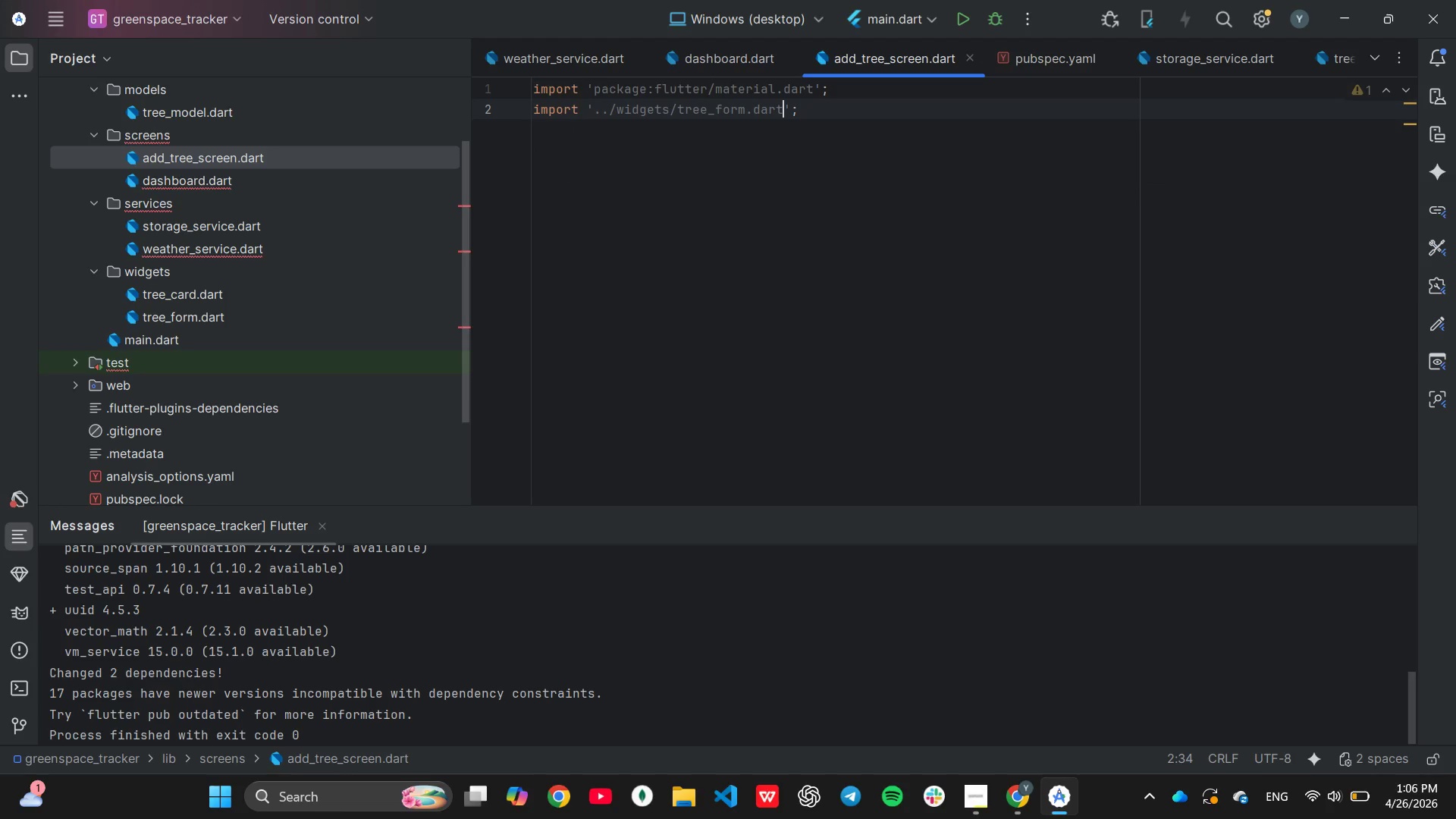 
key(ArrowRight)
 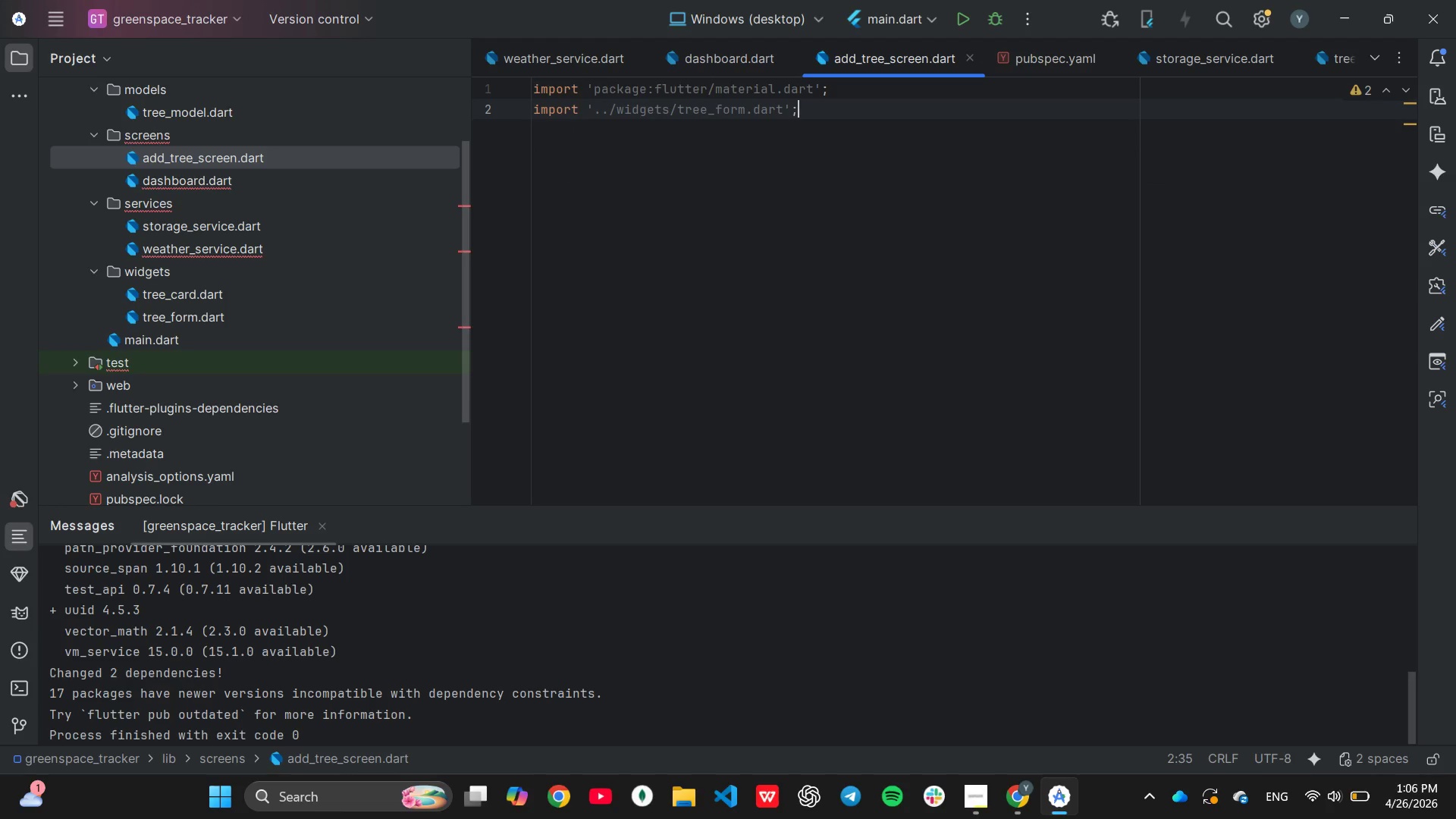 
key(ArrowRight)
 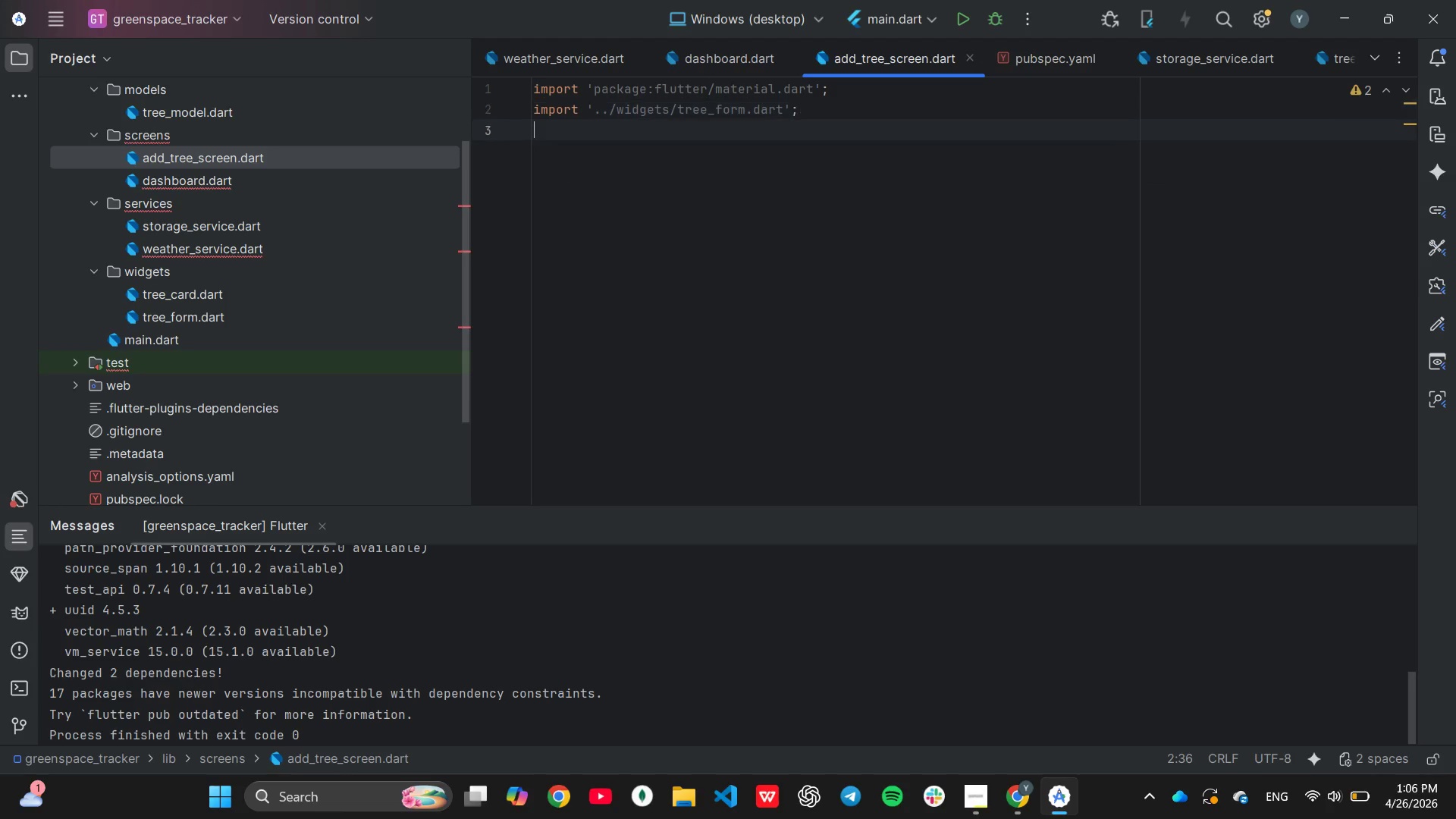 
key(Enter)
 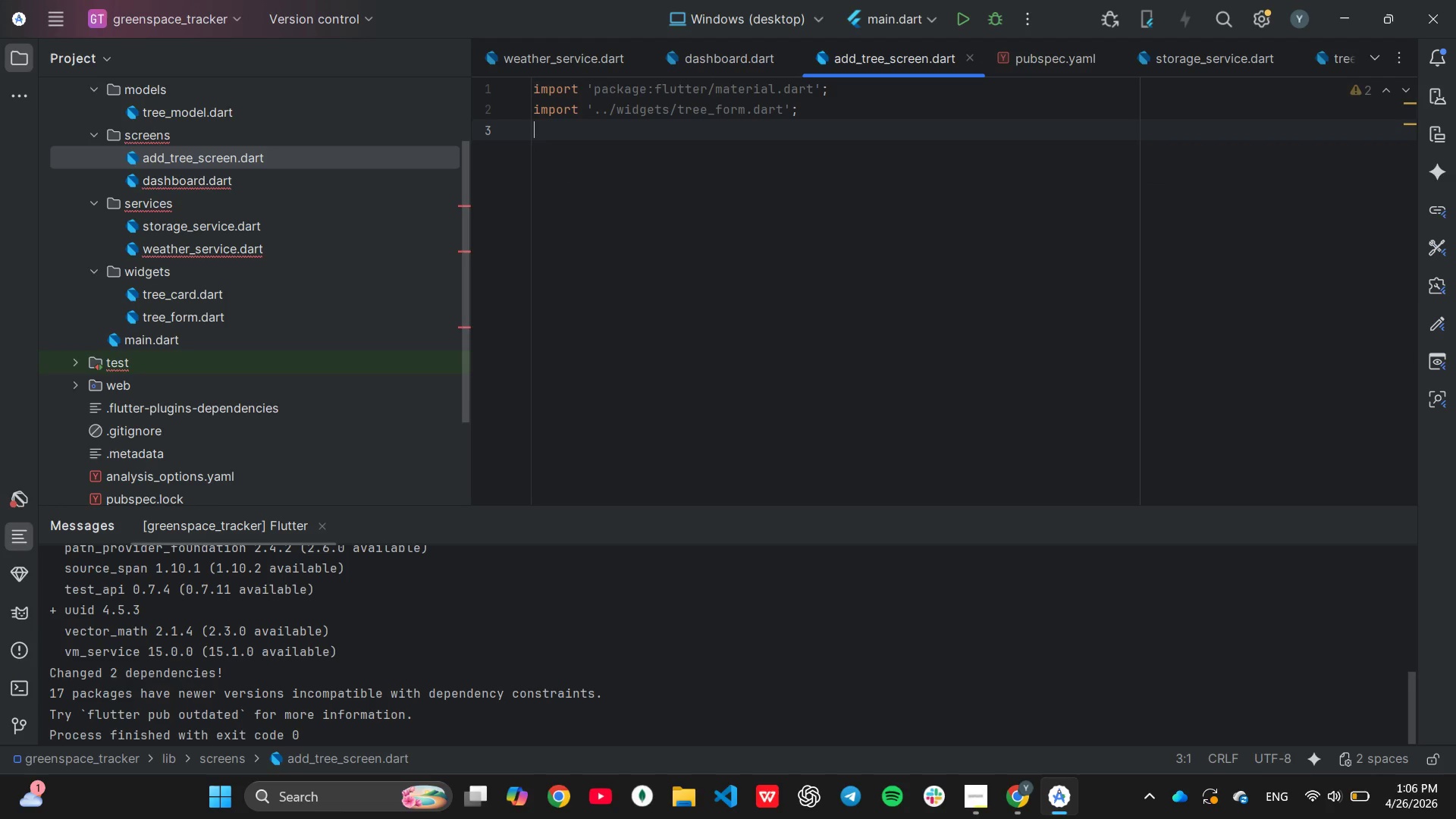 
type(im)
 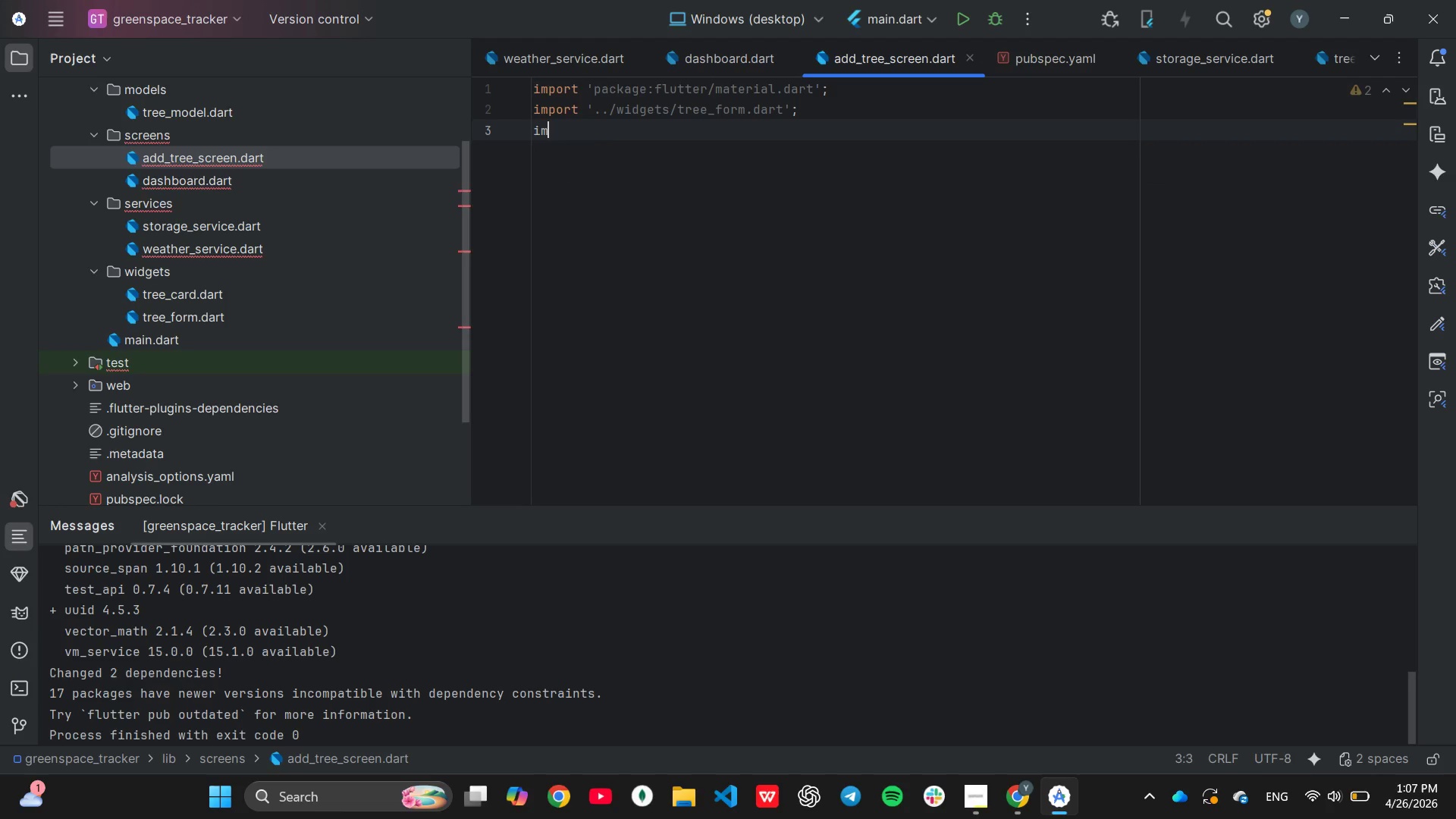 
key(Enter)
 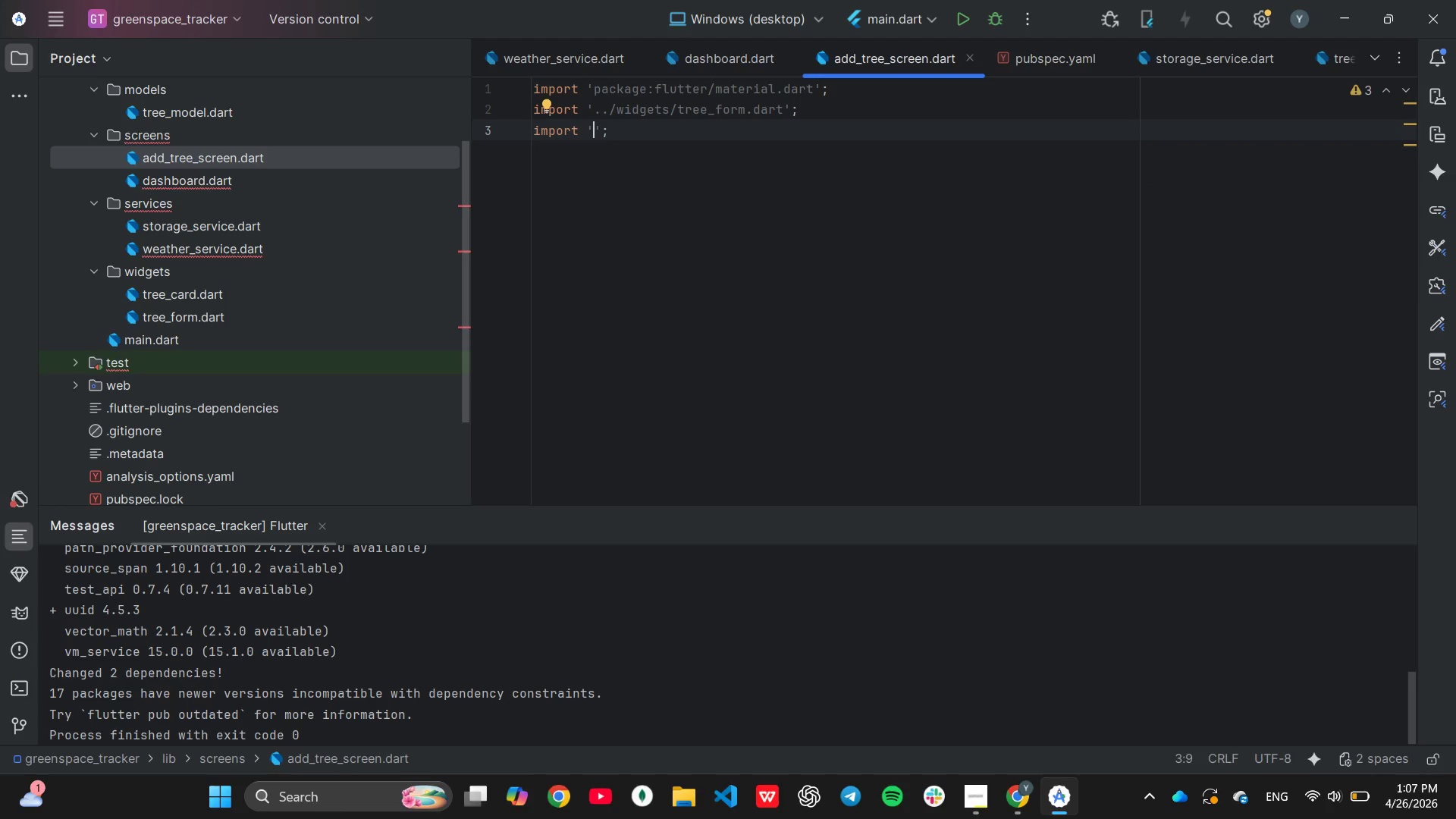 
type(../sr)
 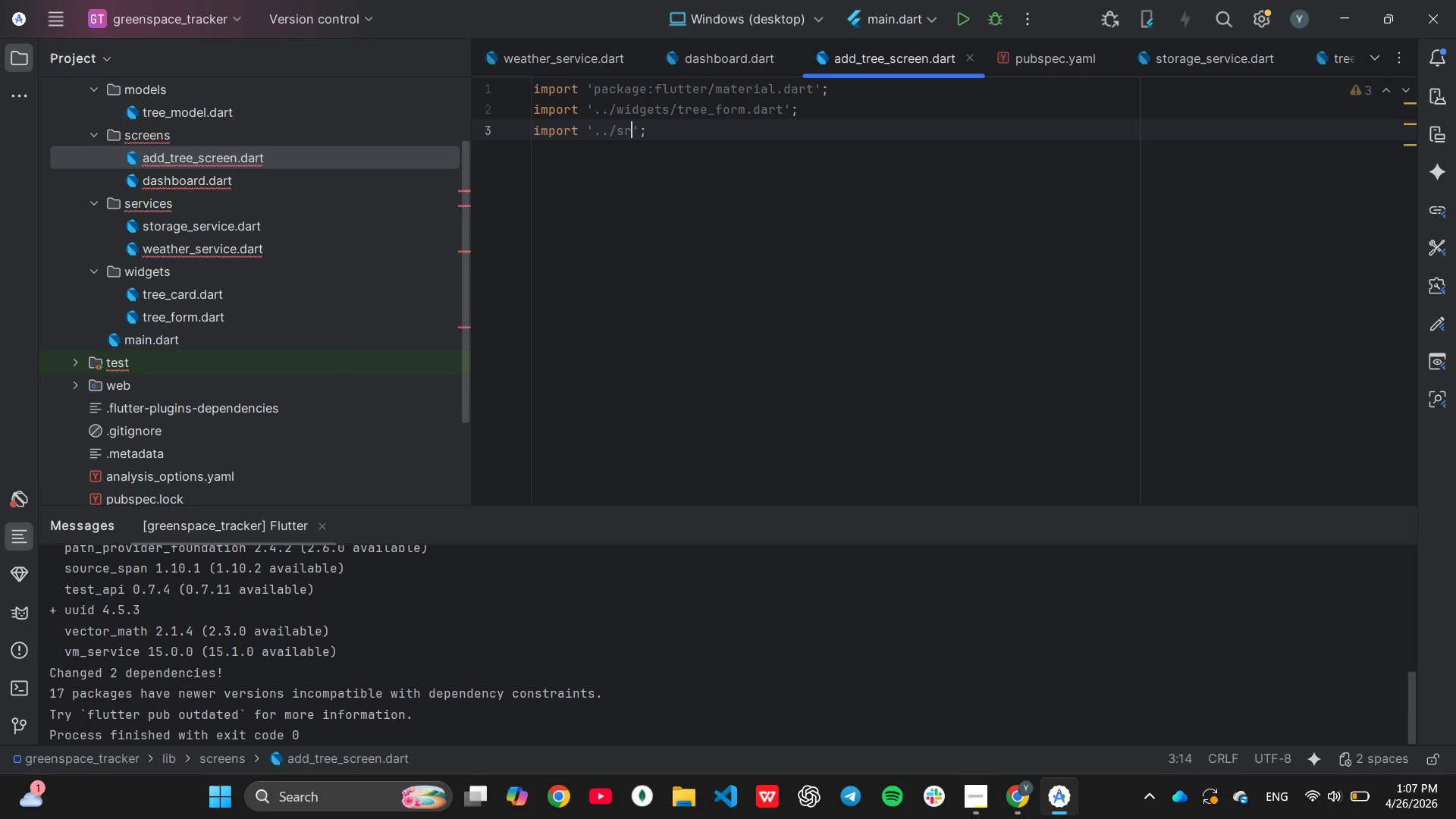 
key(Enter)
 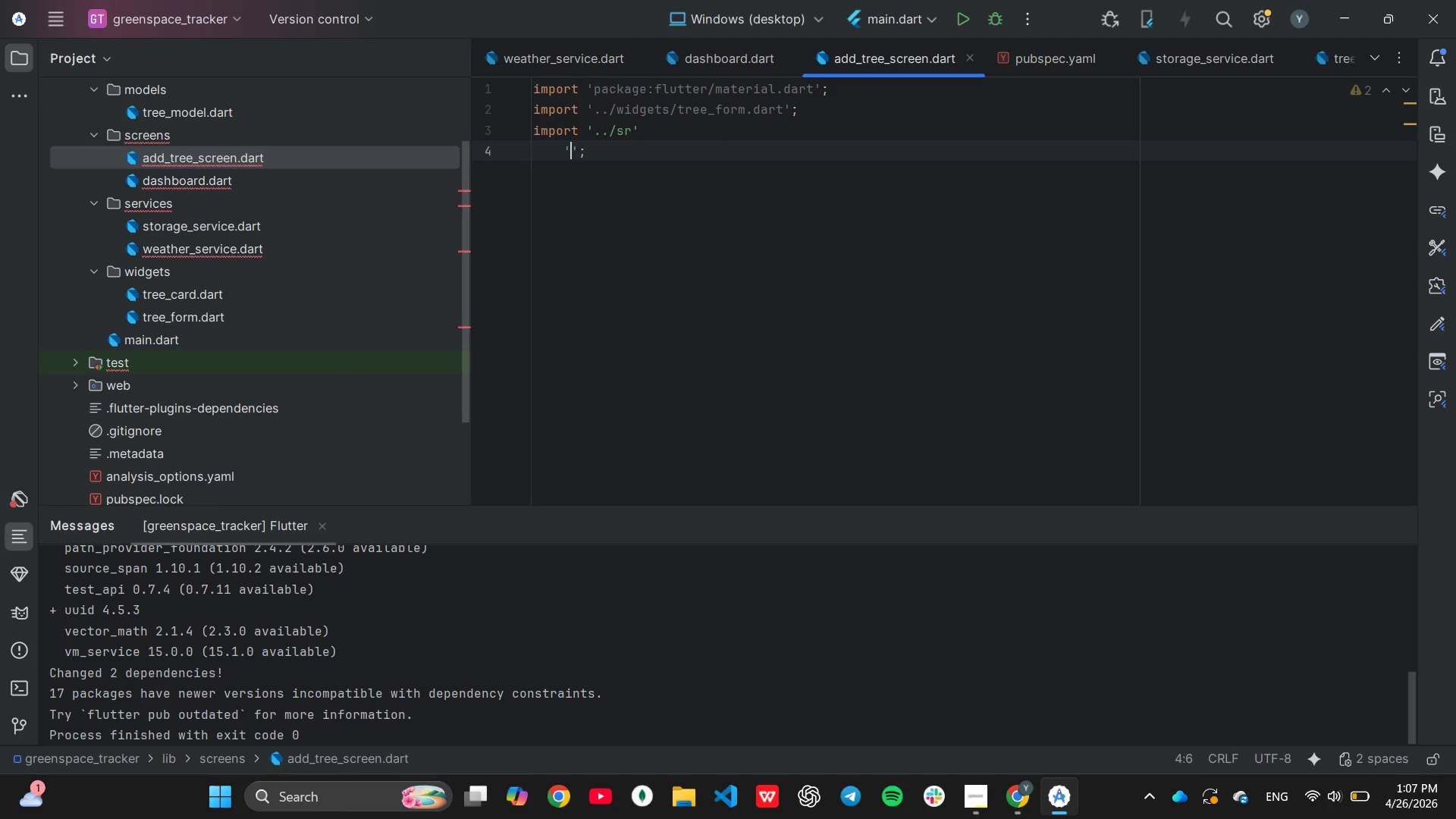 
key(Backspace)
 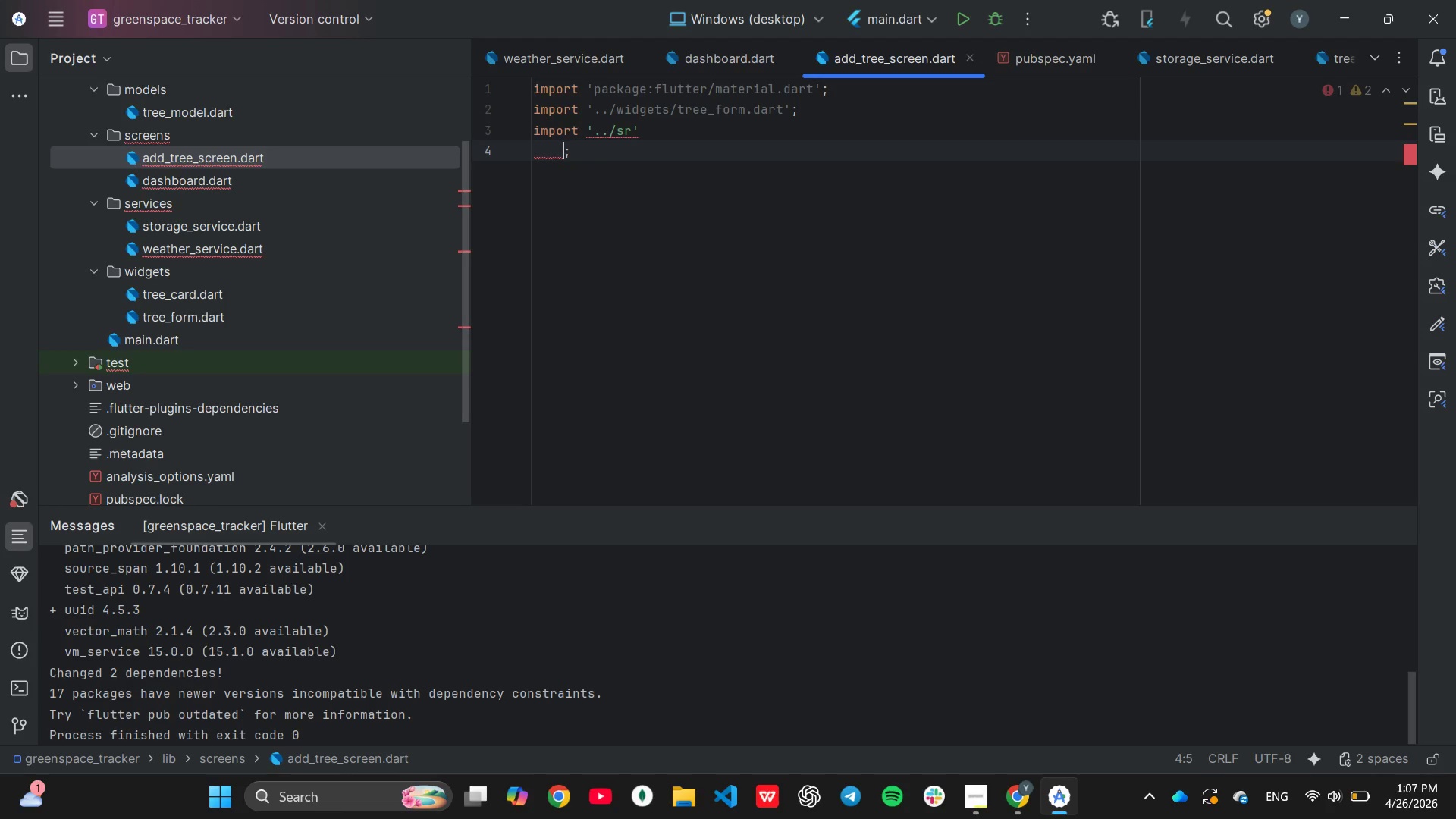 
key(Backspace)
 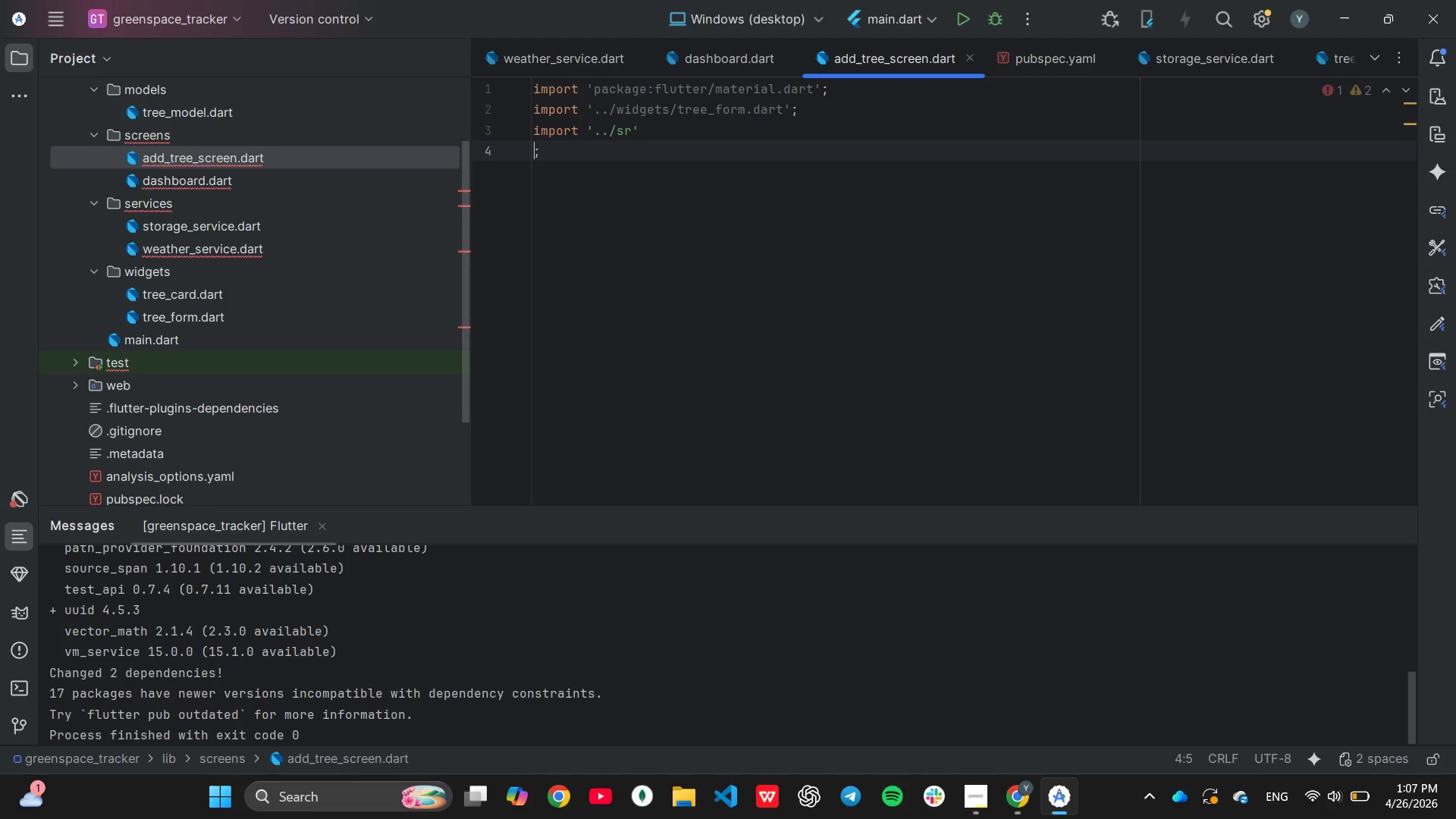 
key(Backspace)
 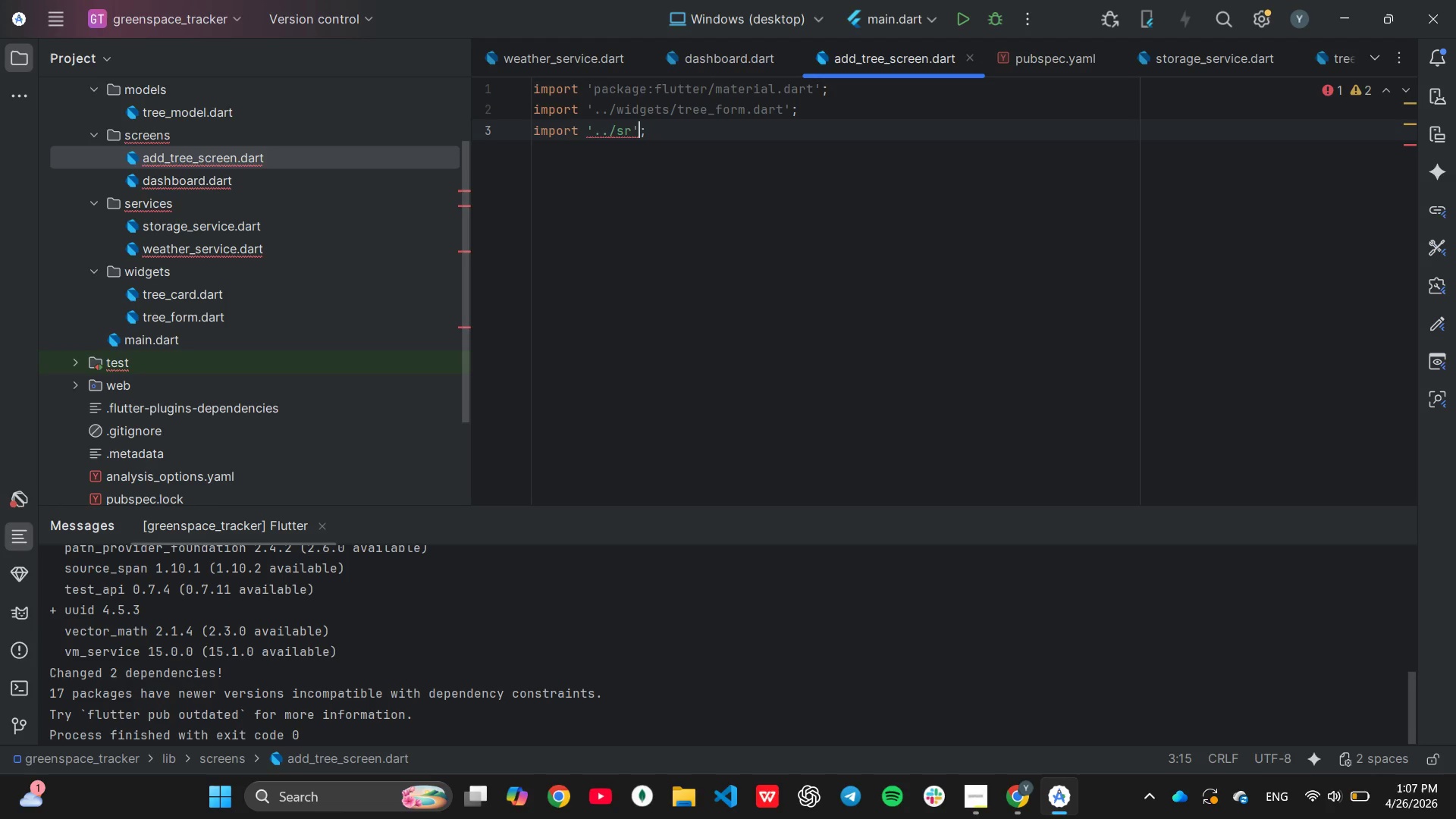 
key(ArrowLeft)
 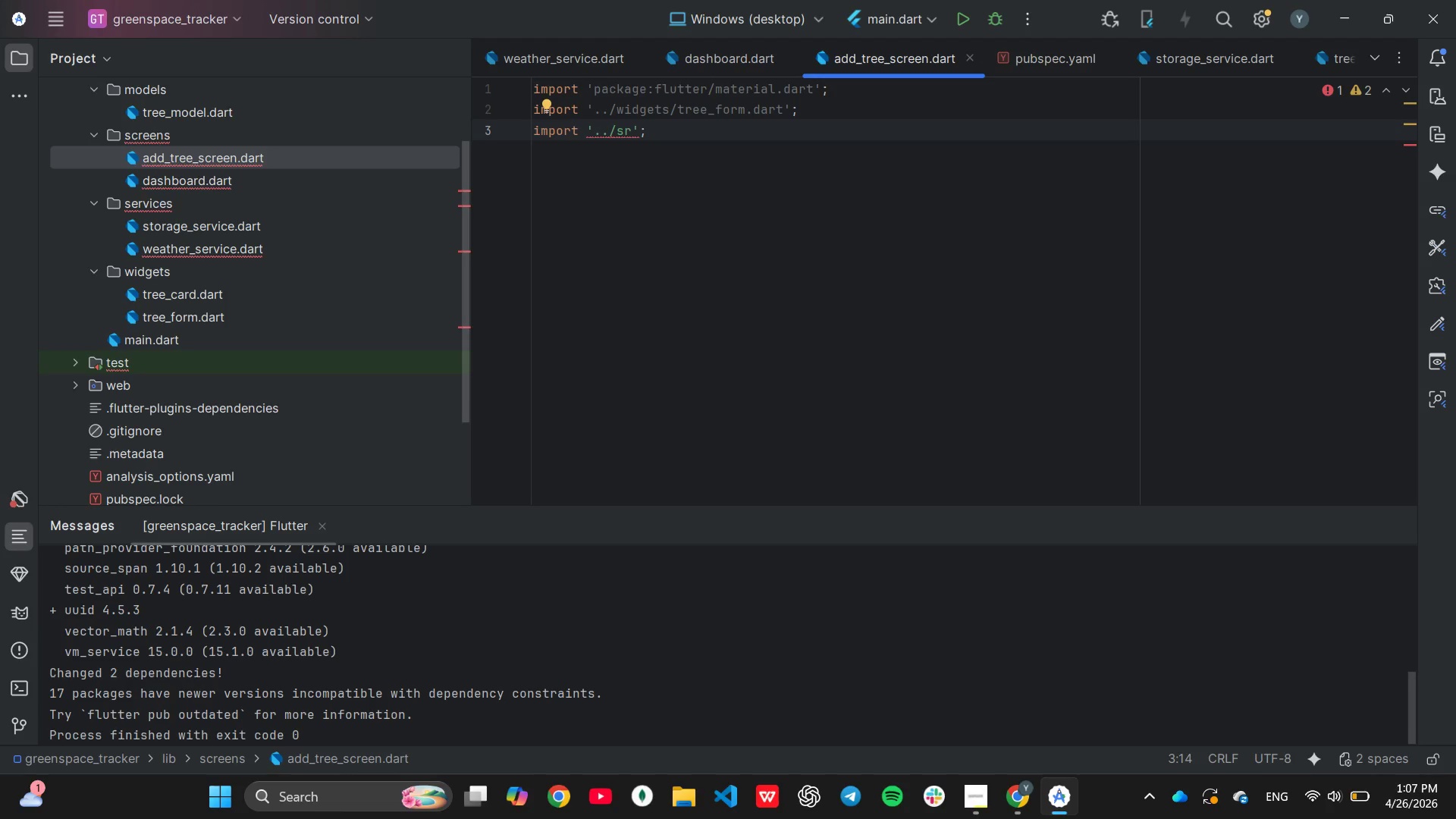 
key(Backspace)
type(er)
 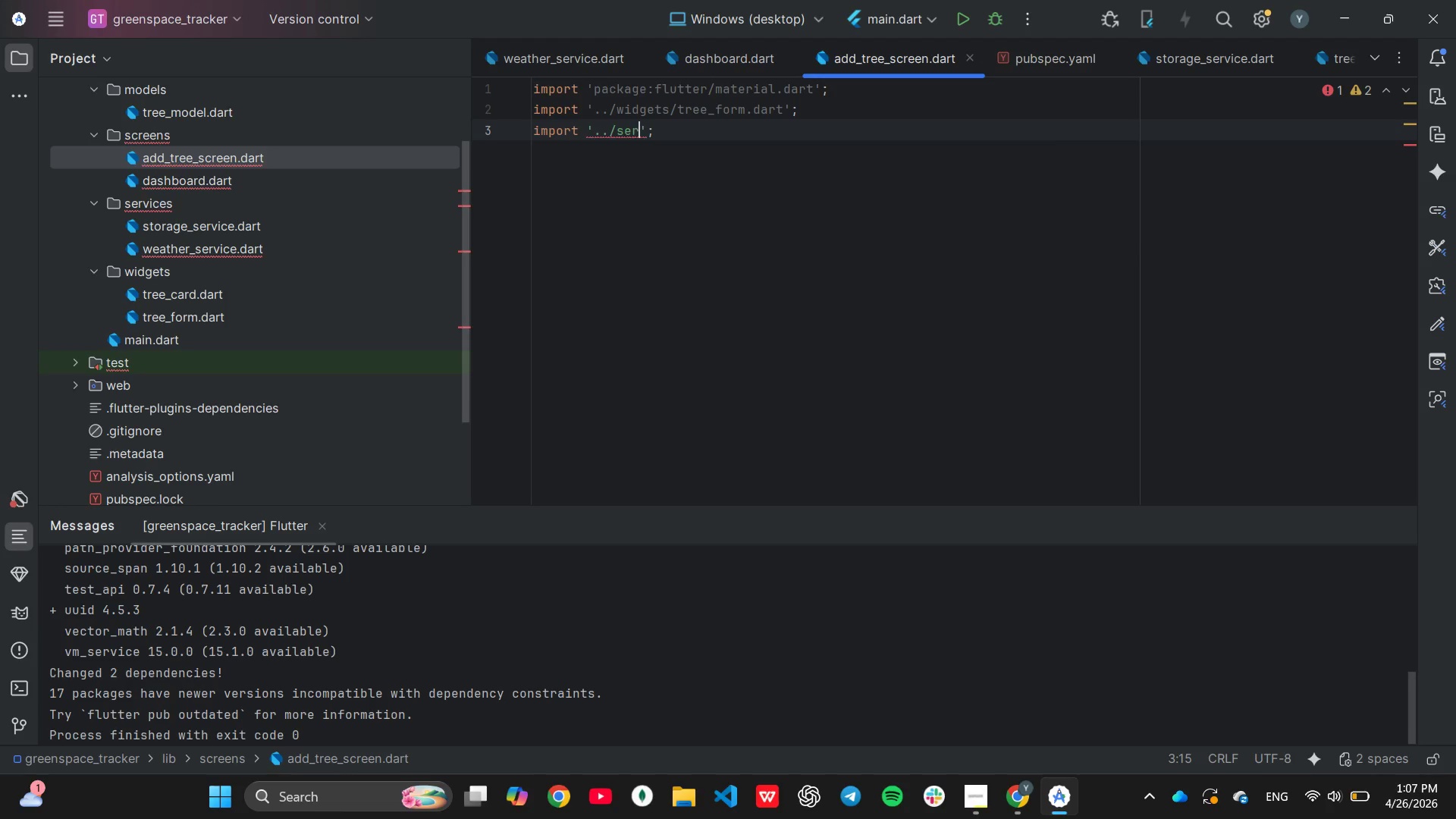 
key(Enter)
 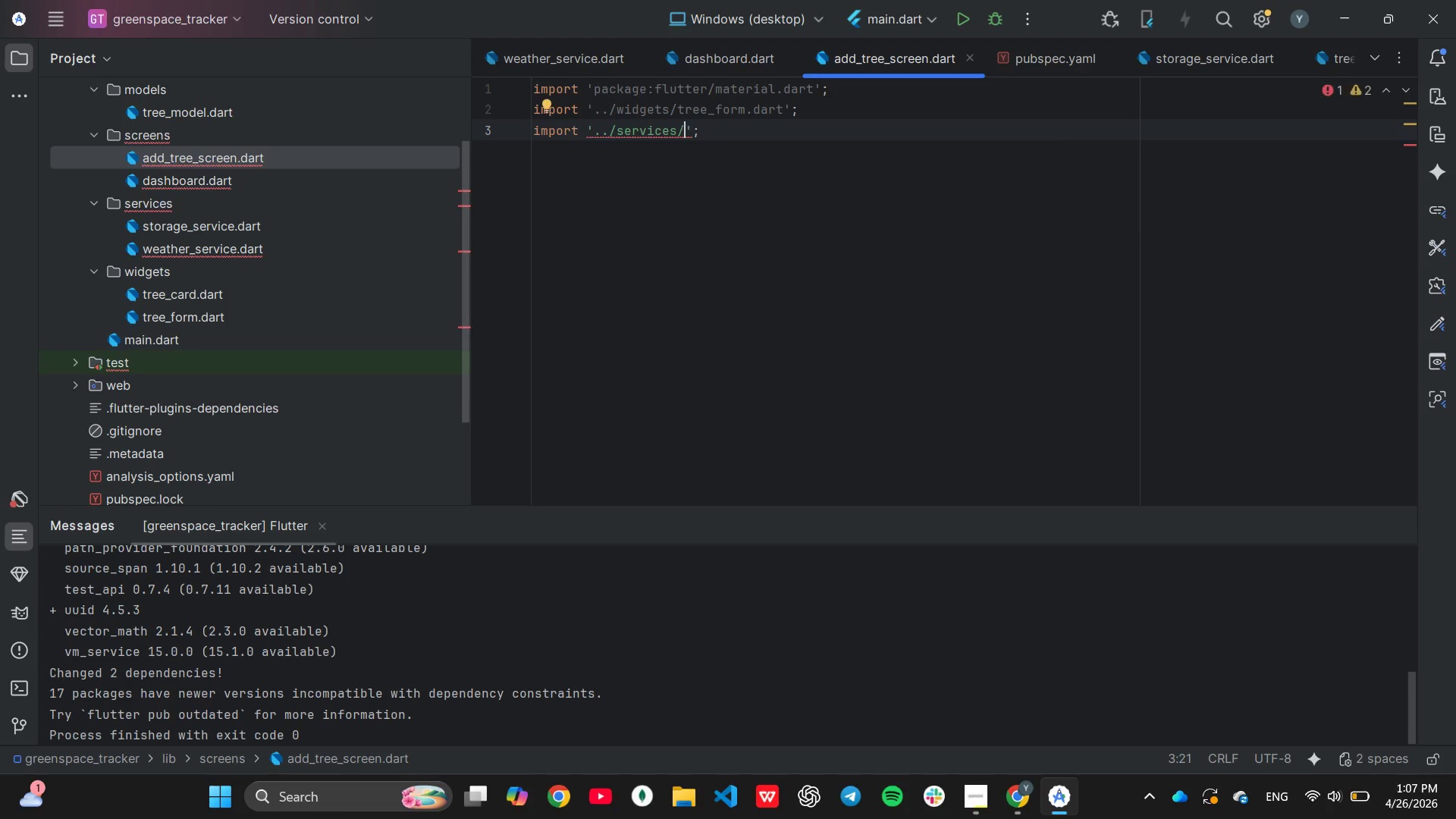 
key(S)
 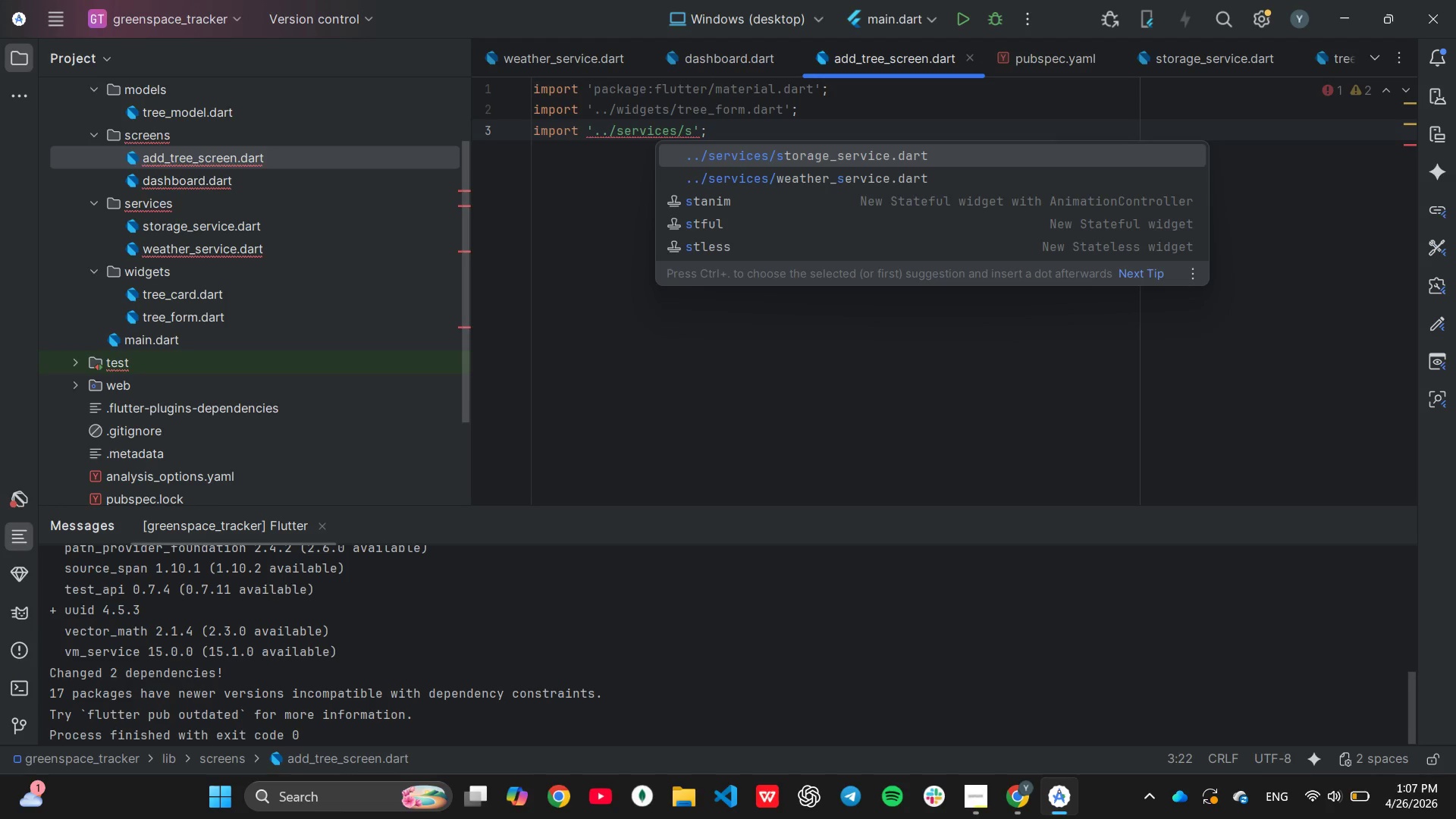 
key(Enter)
 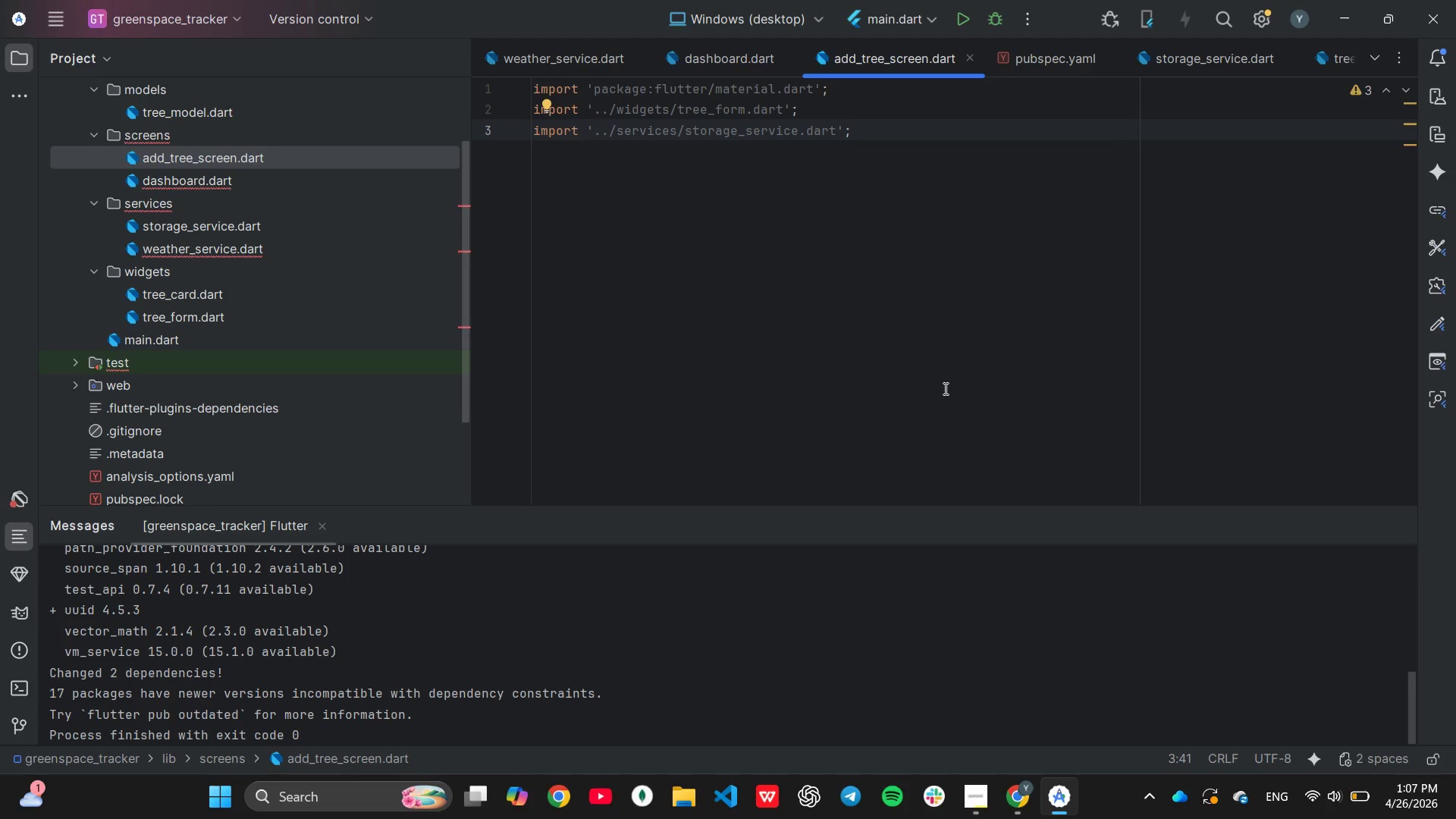 
key(ArrowRight)
 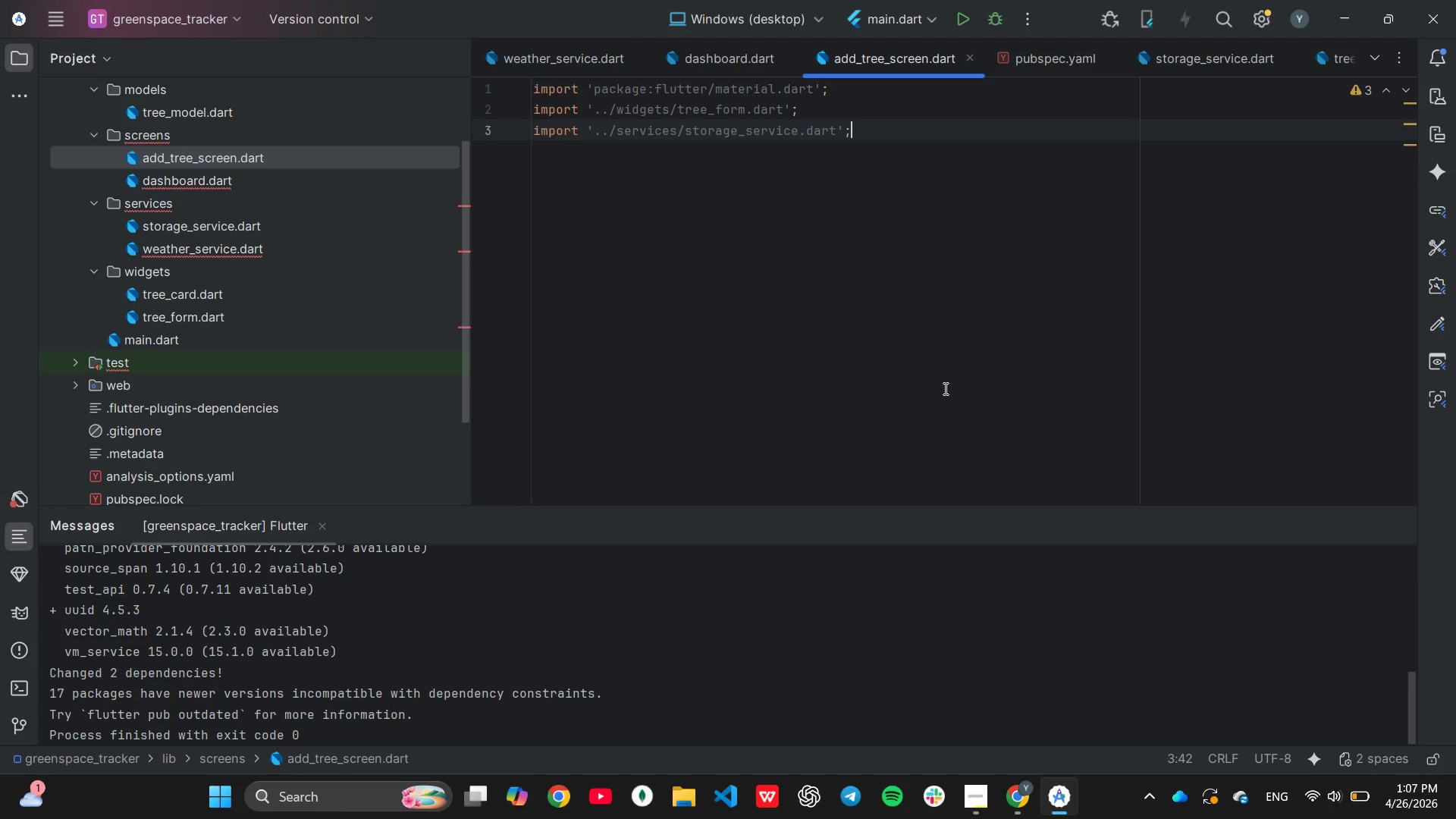 
key(ArrowRight)
 